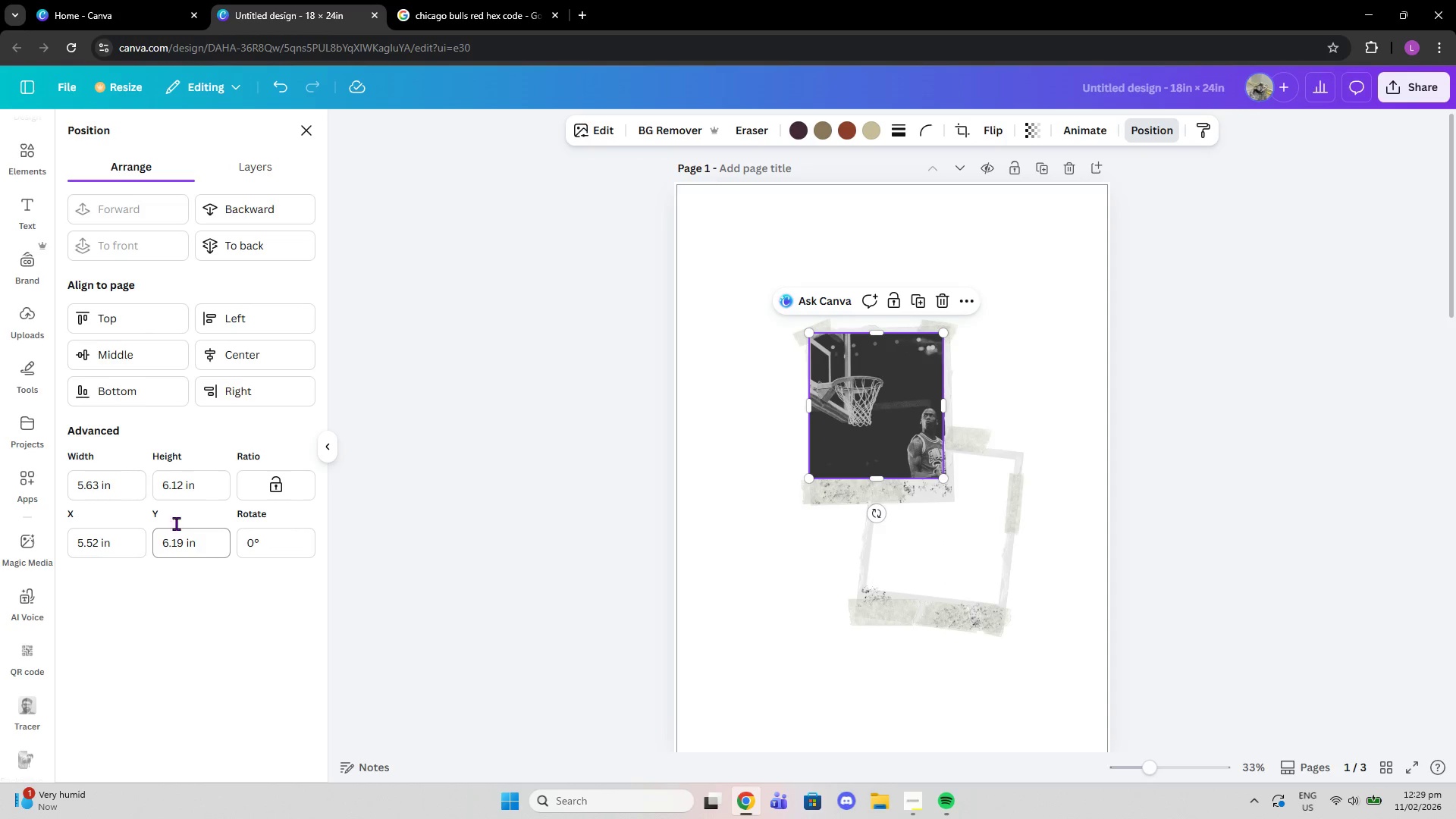 
left_click([203, 148])
 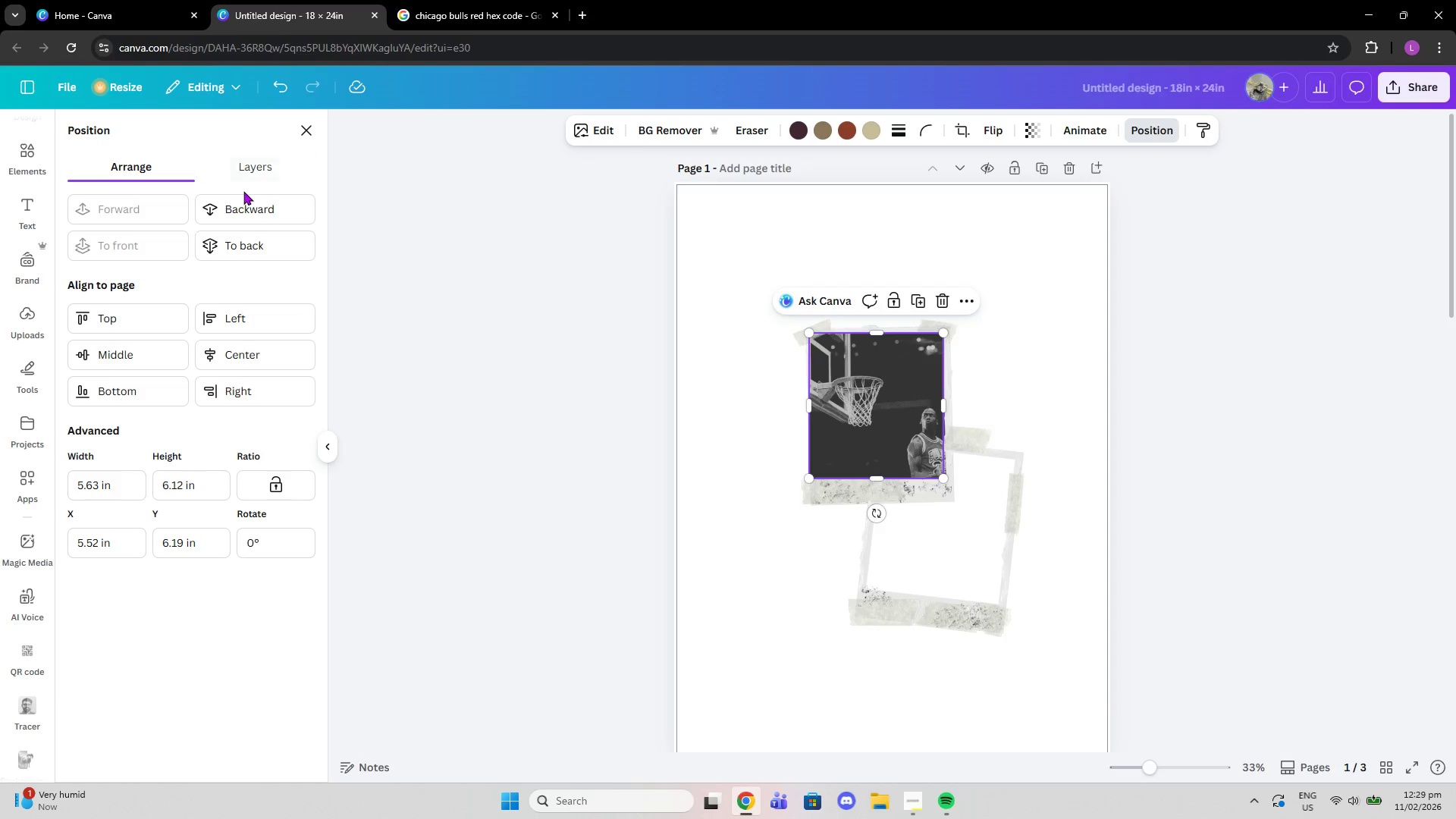 
left_click([238, 166])
 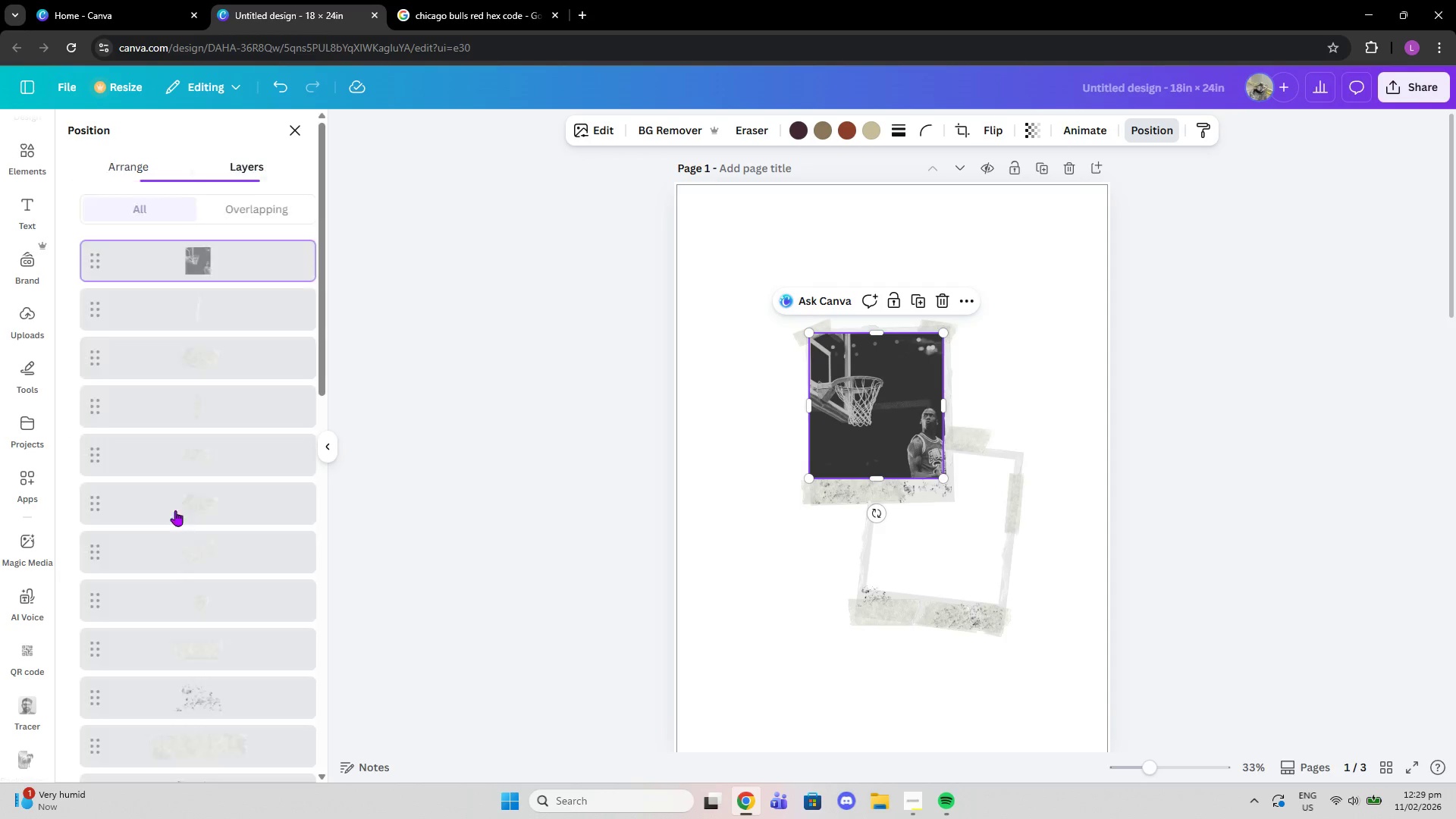 
left_click([229, 687])
 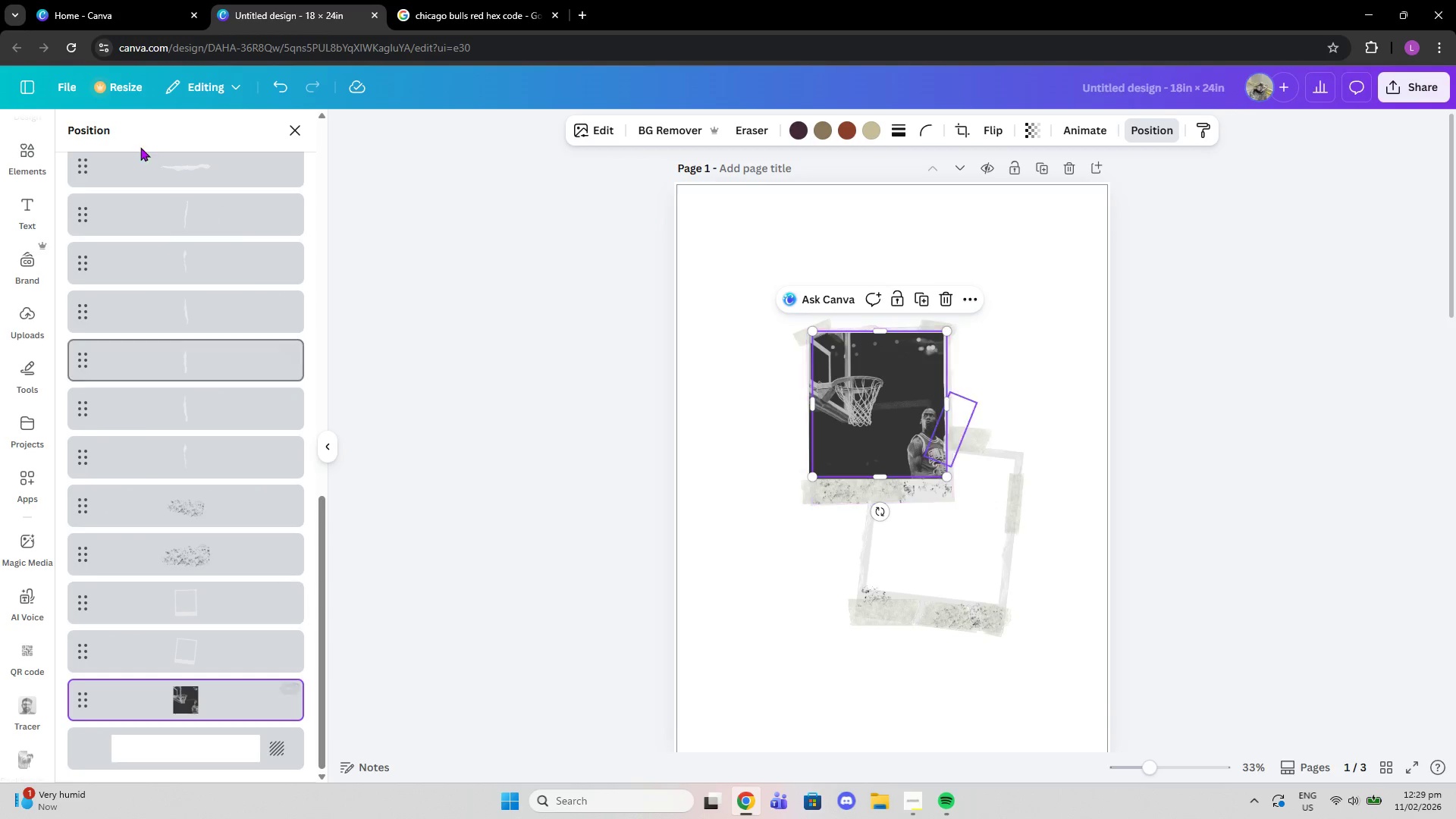 
scroll: coordinate [235, 680], scroll_direction: down, amount: 18.0
 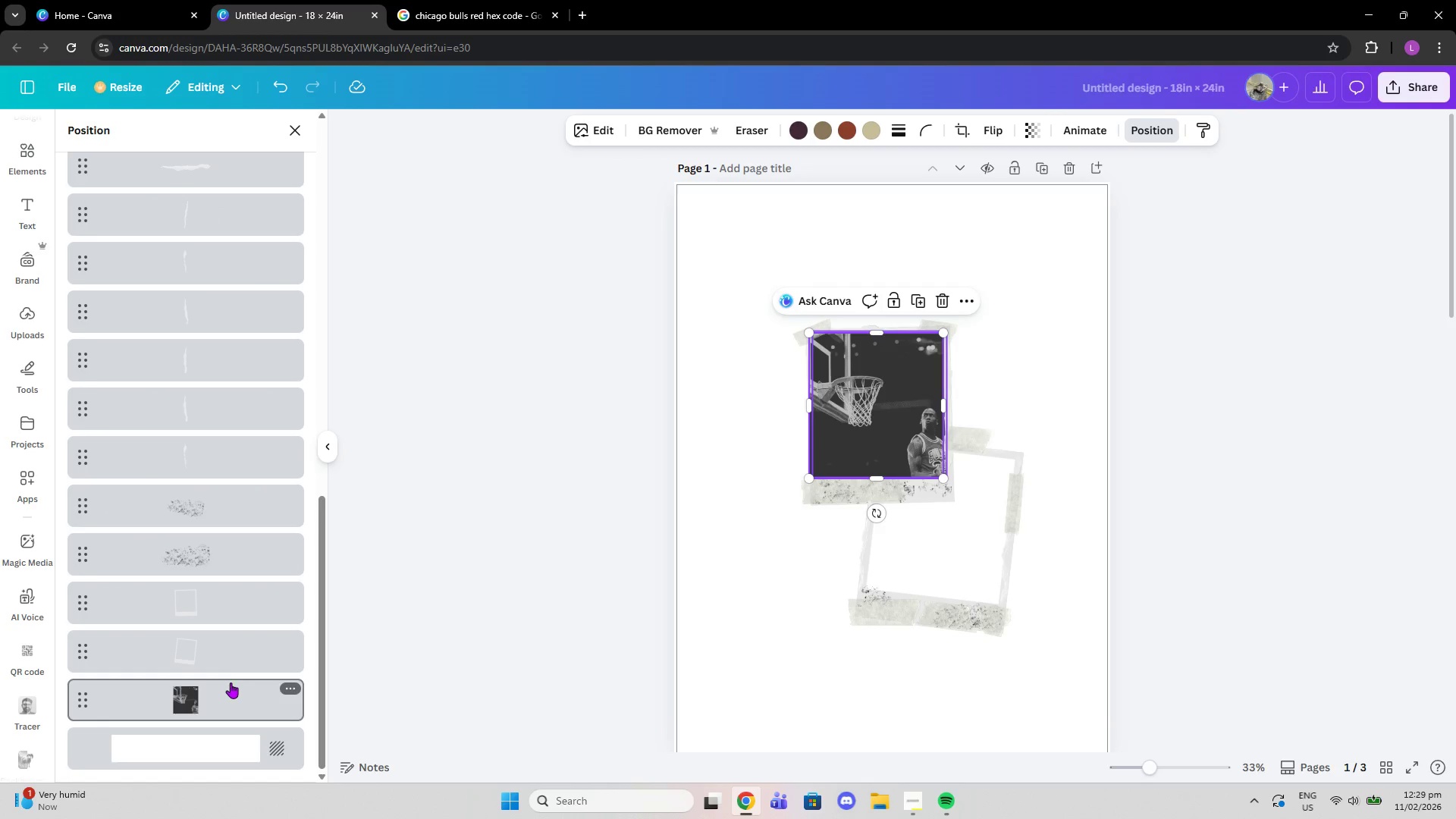 
scroll: coordinate [130, 228], scroll_direction: up, amount: 15.0
 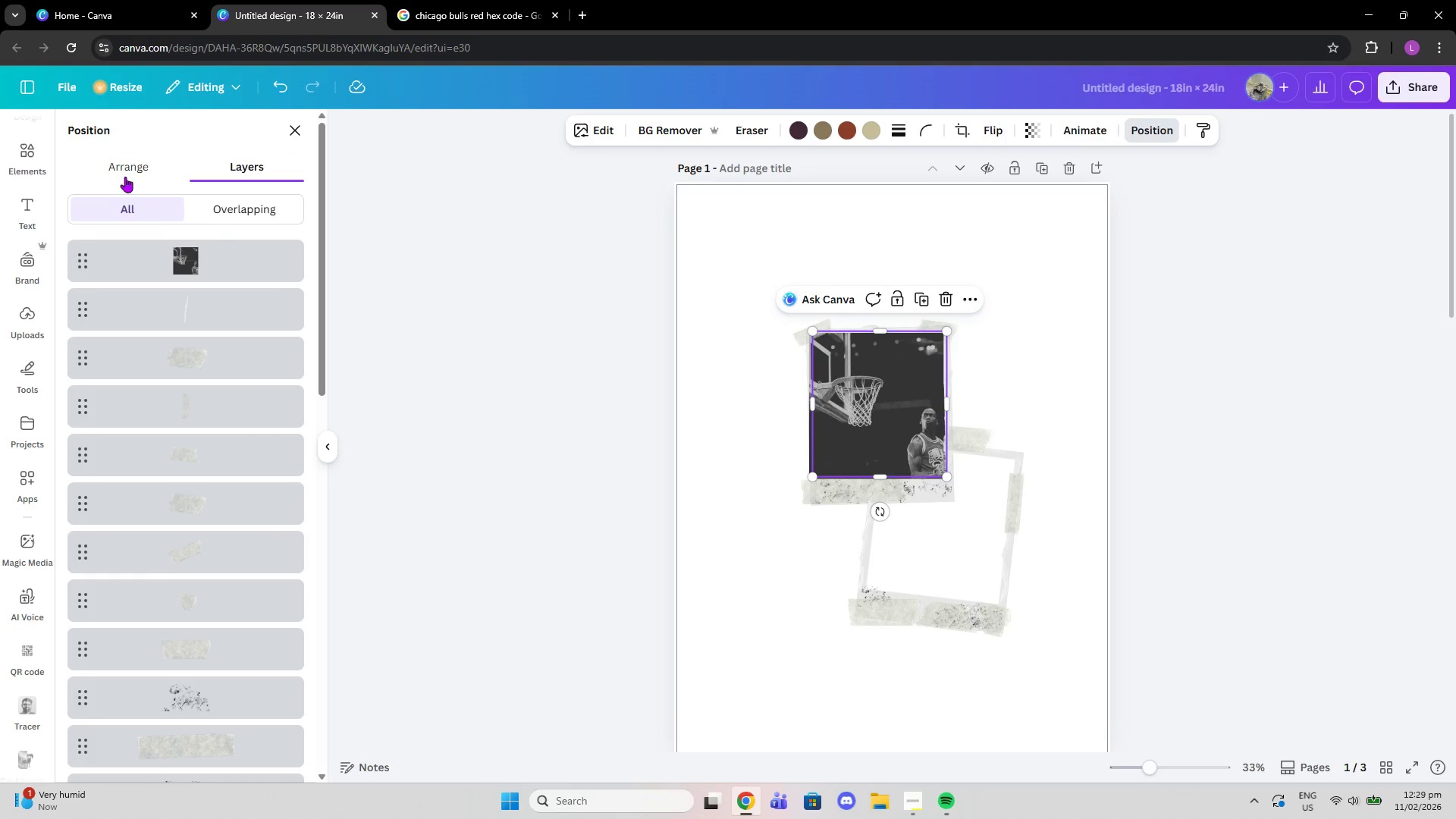 
left_click([130, 153])
 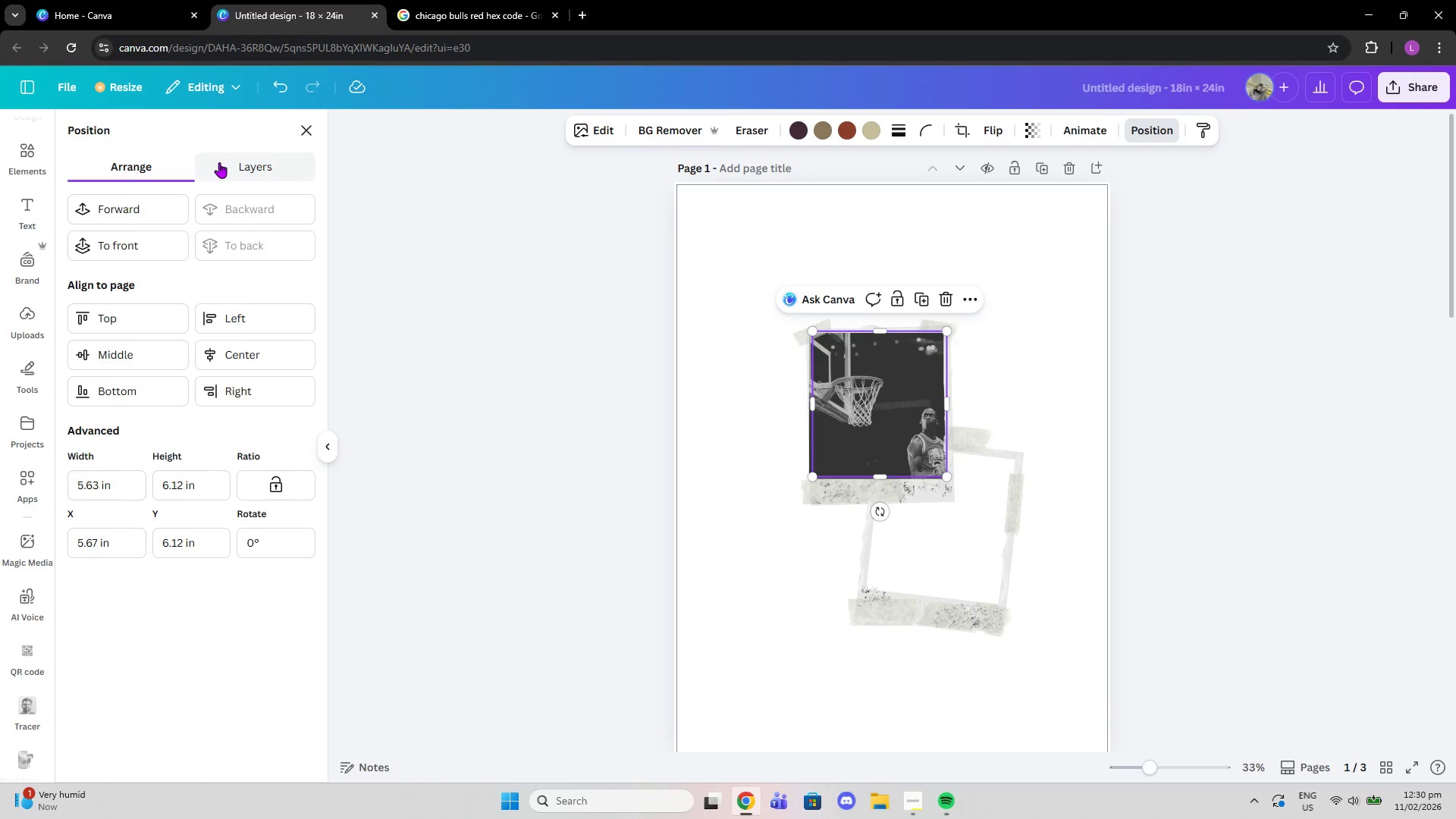 
left_click([223, 162])
 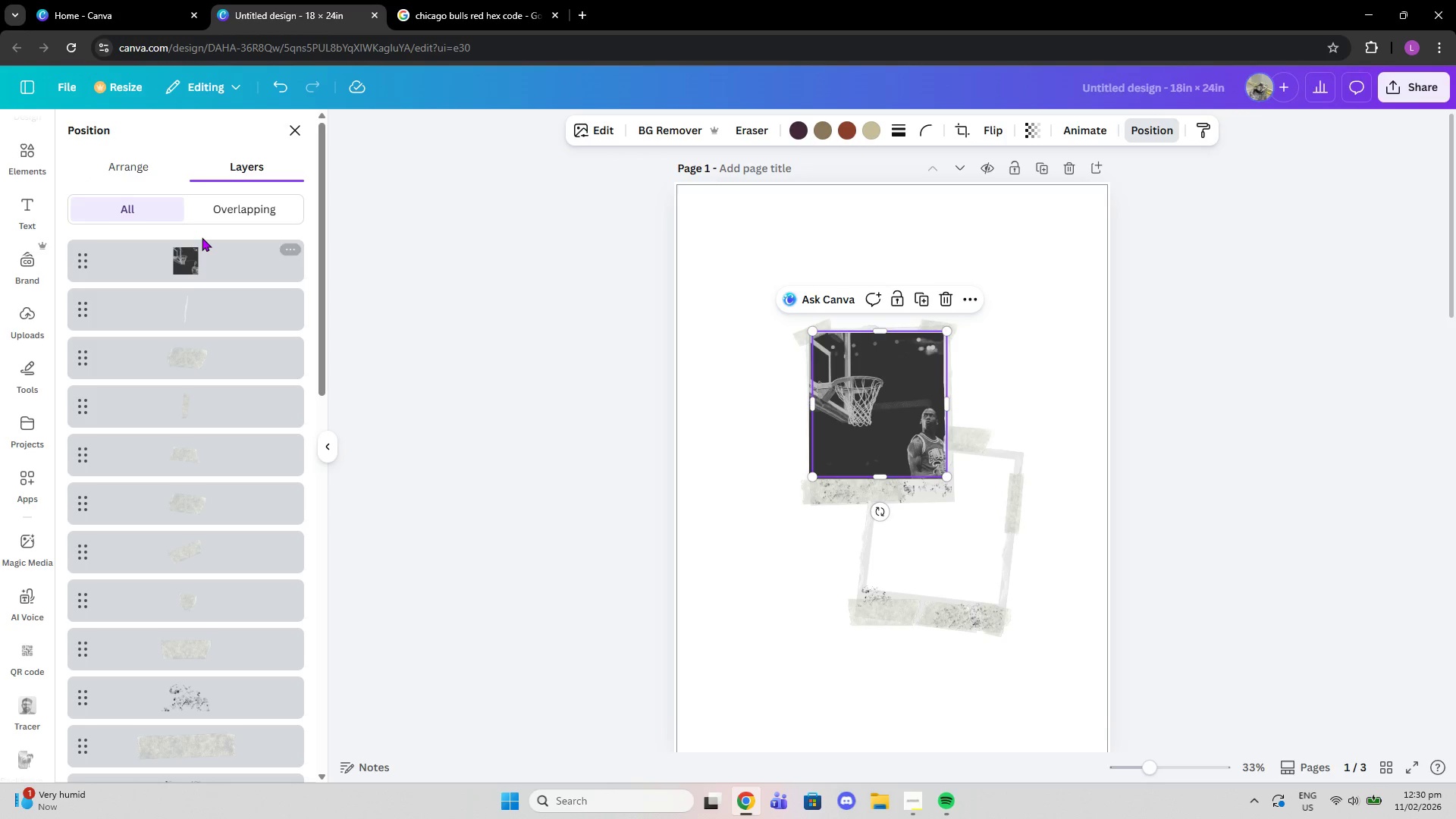 
double_click([201, 258])
 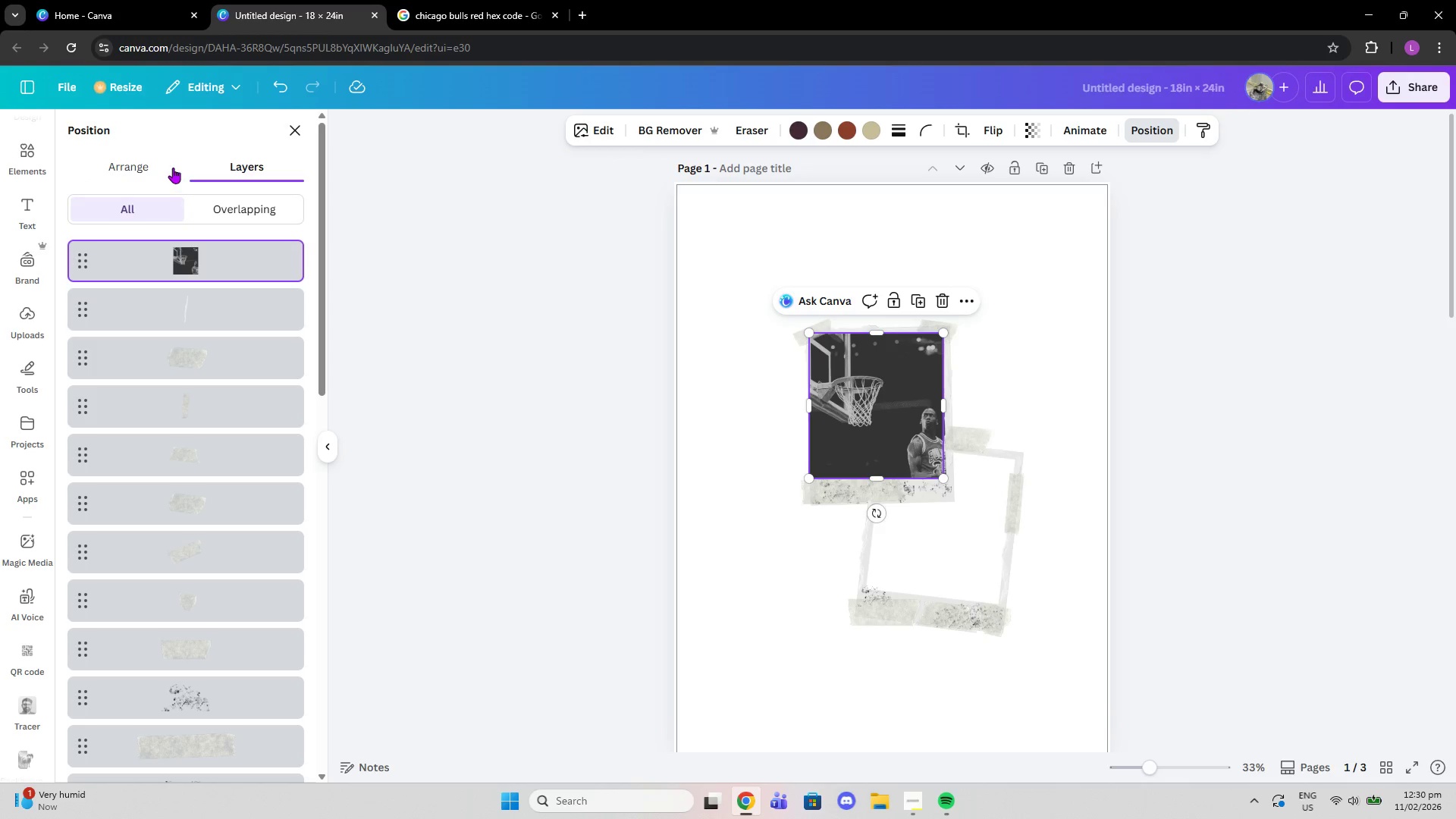 
left_click([170, 166])
 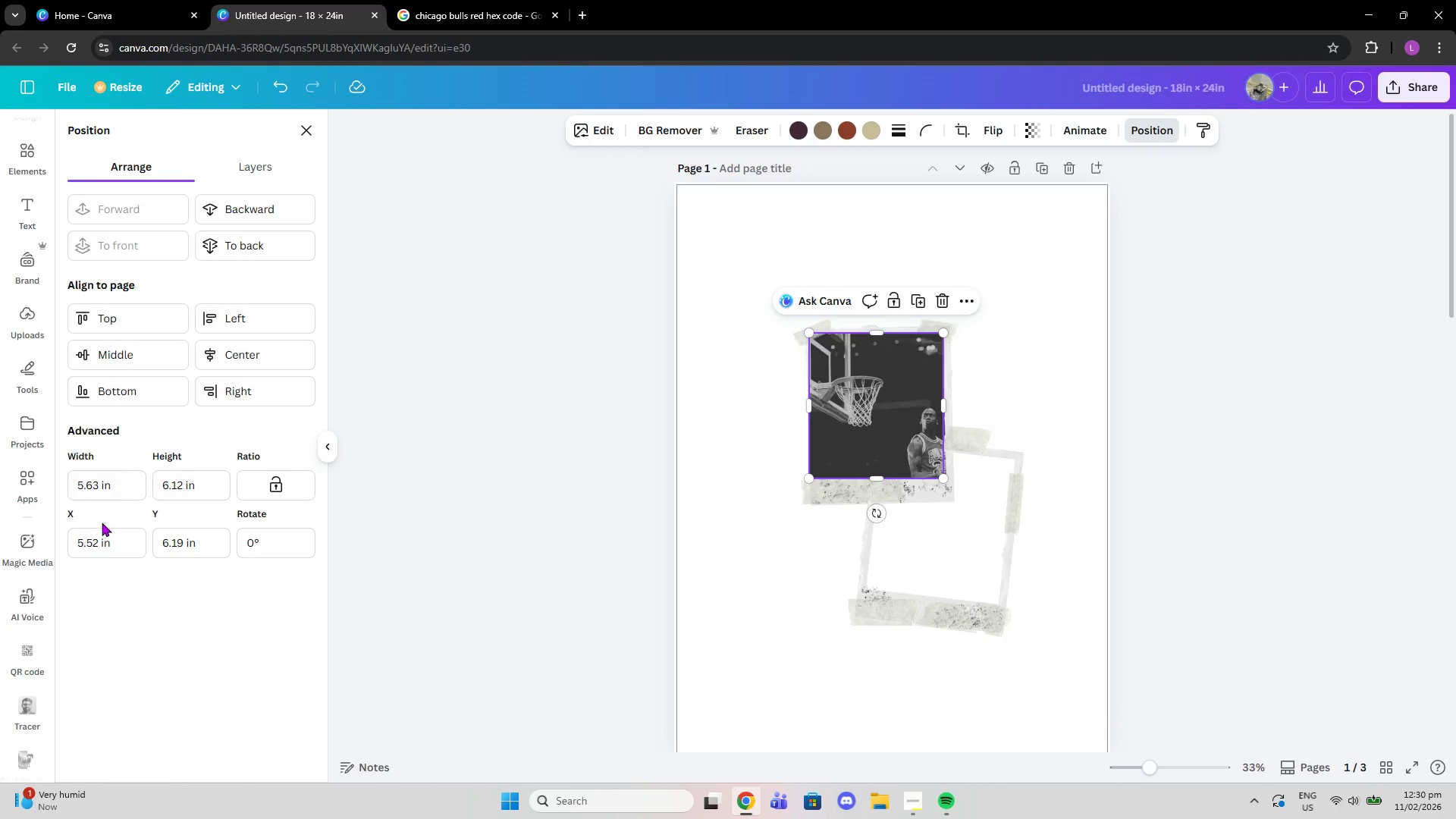 
left_click([101, 538])
 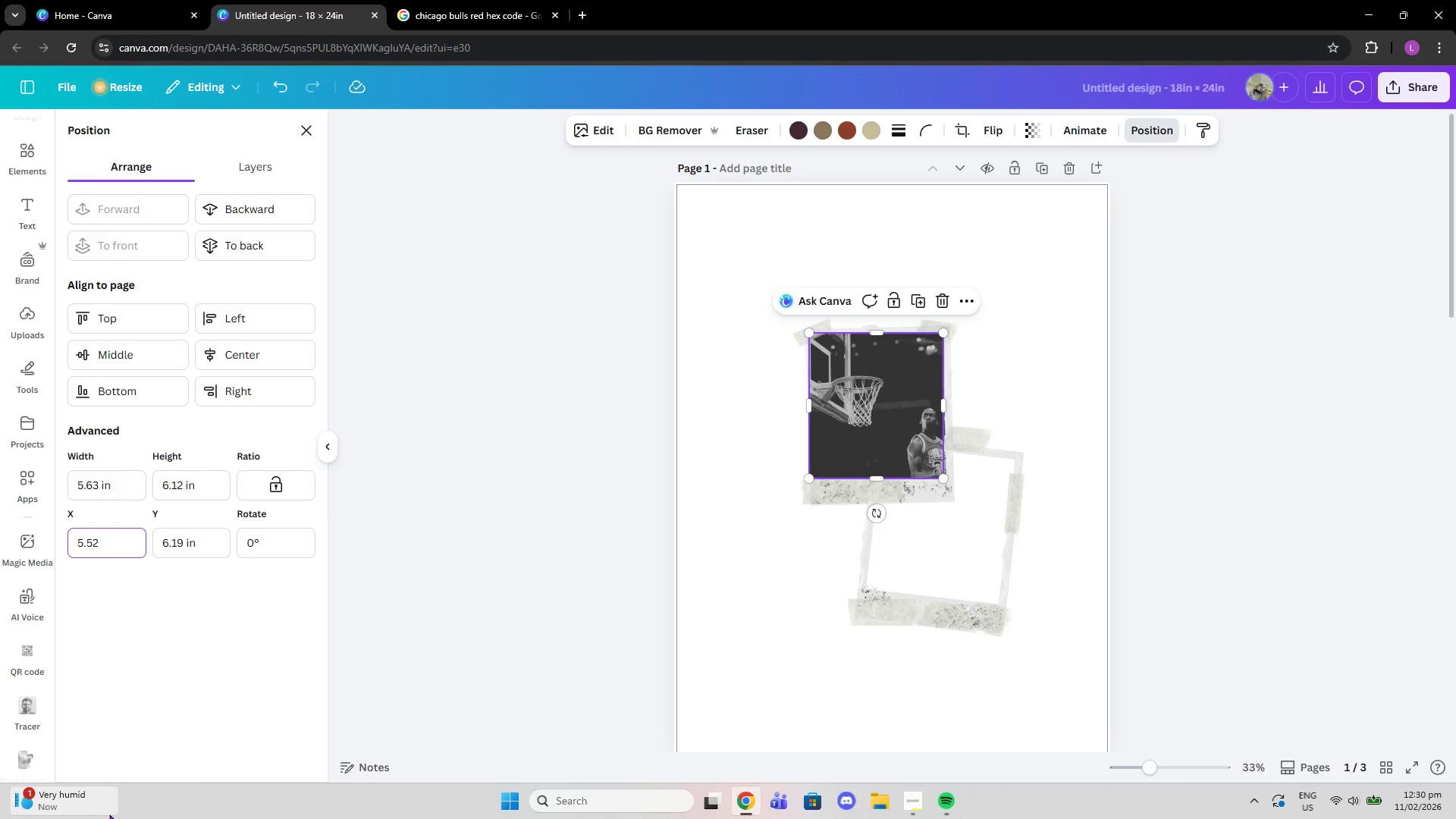 
key(Backspace)
 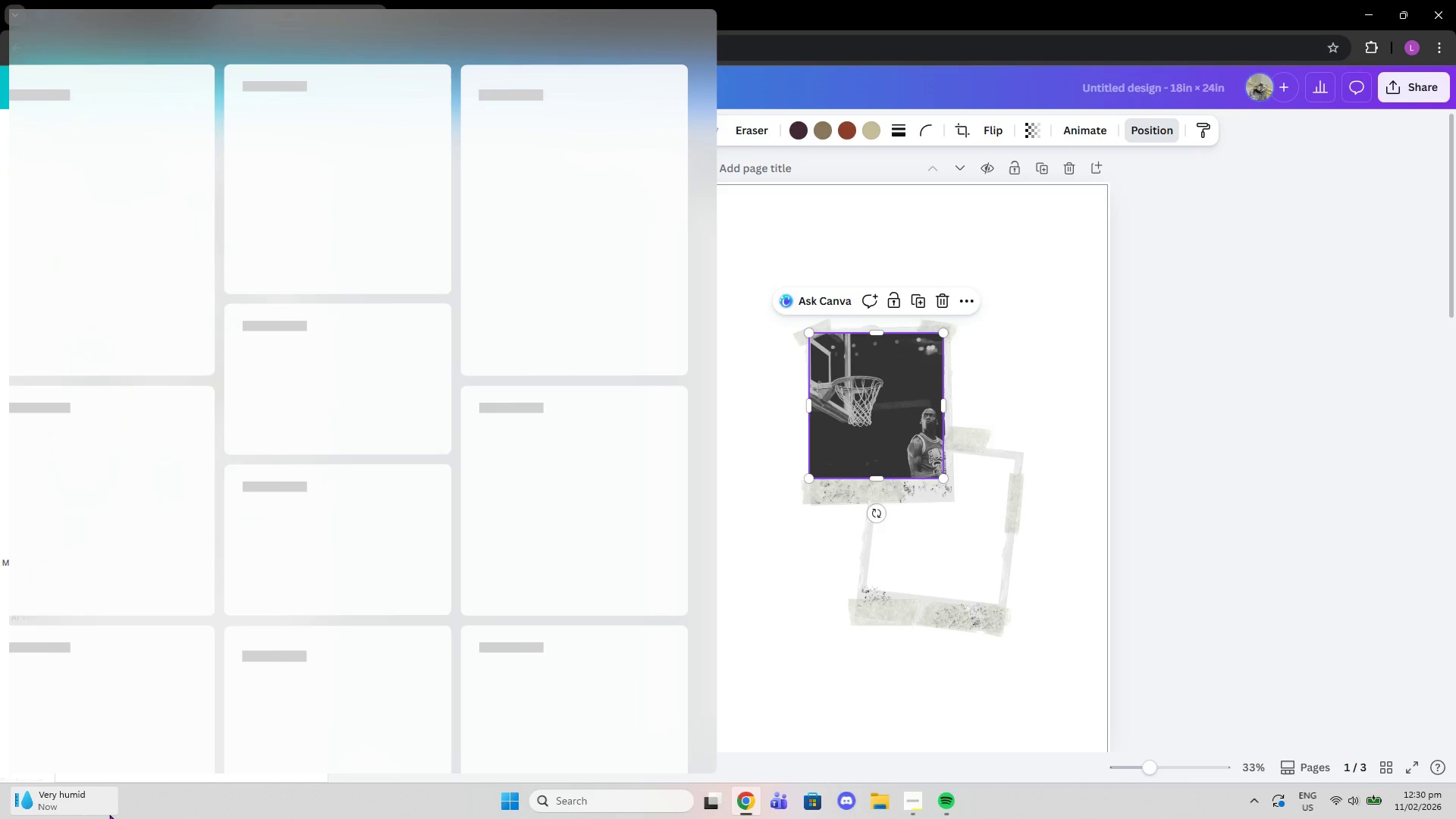 
key(Backspace)
 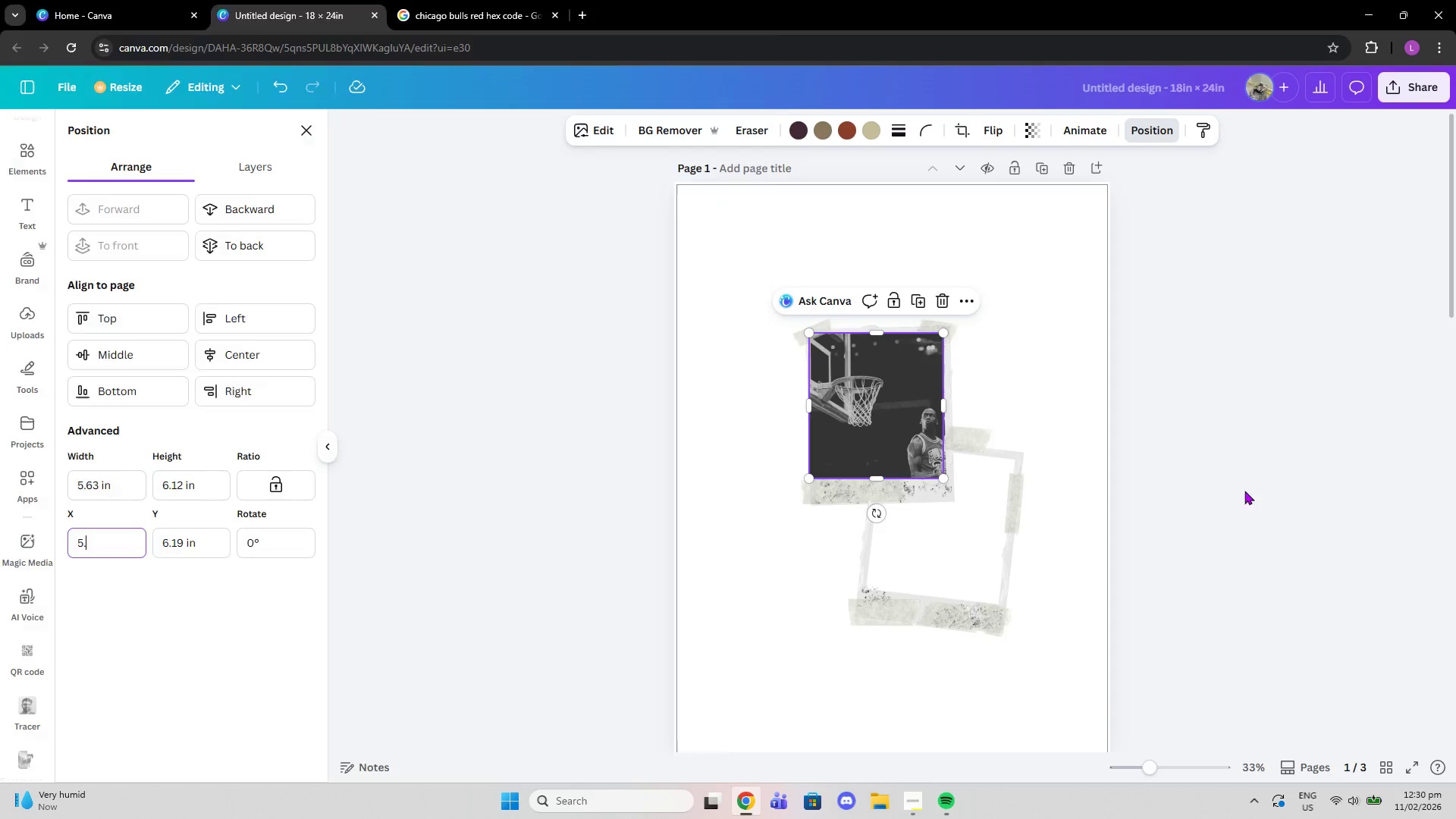 
key(6)
 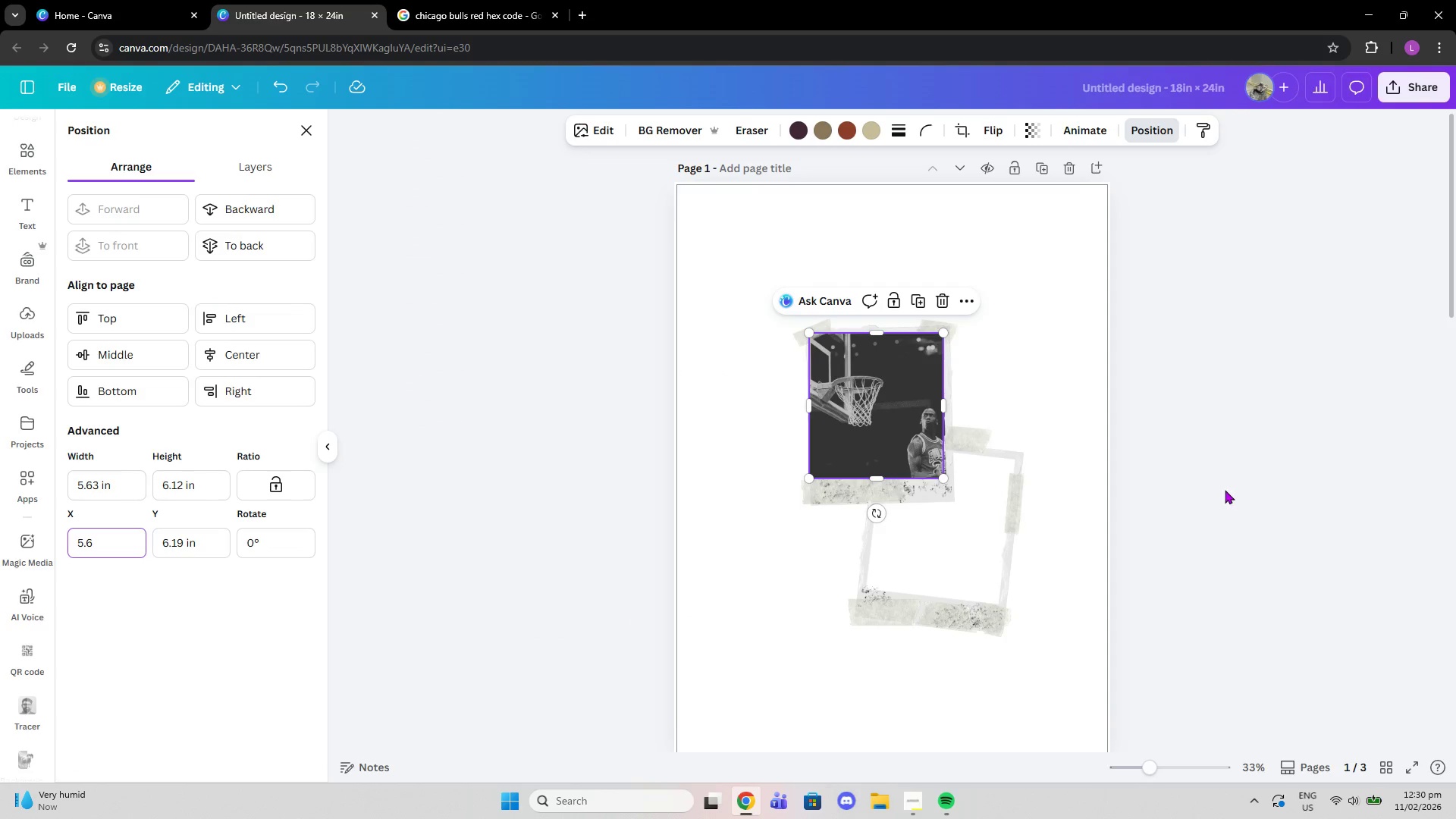 
key(7)
 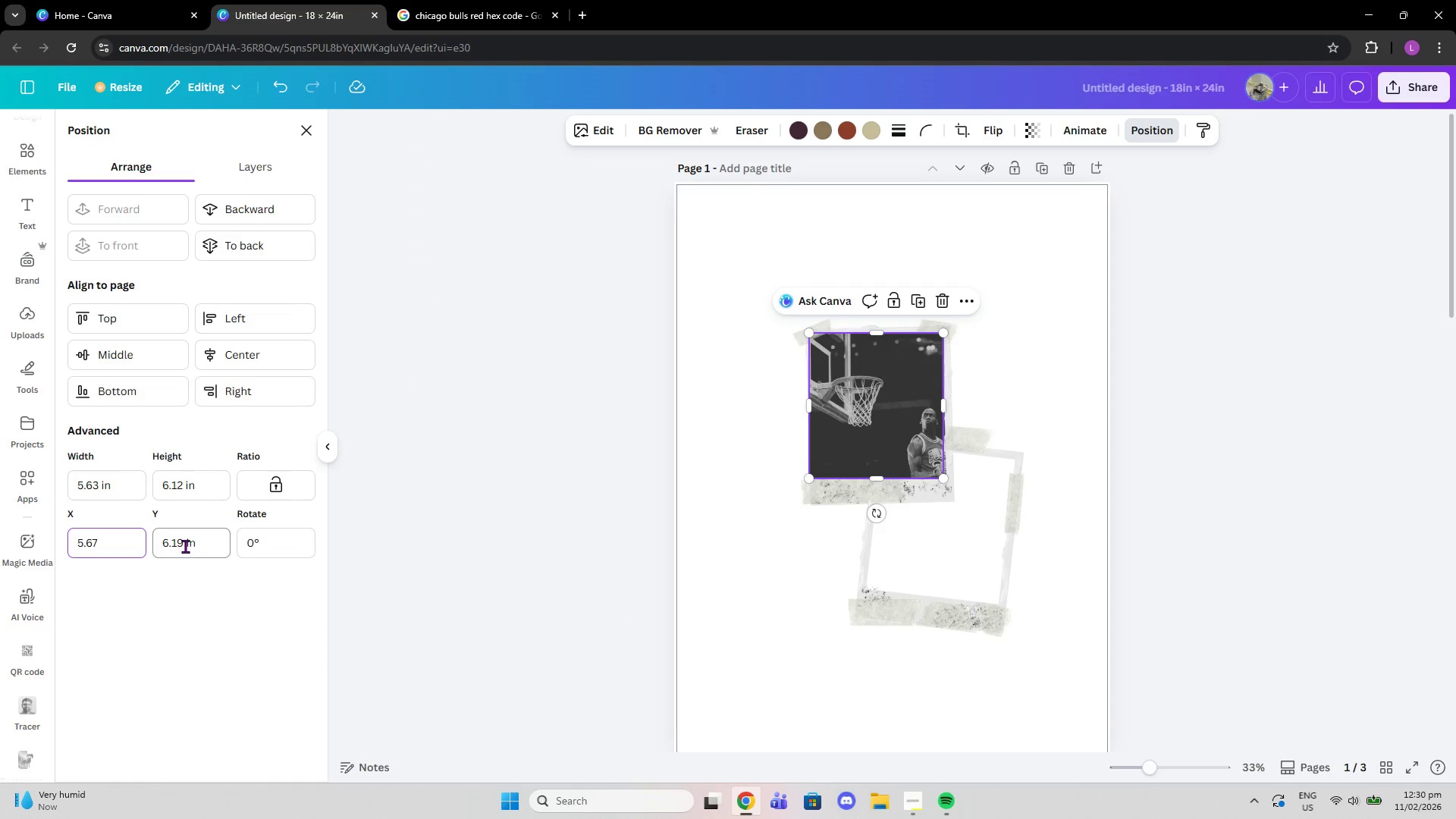 
left_click([180, 545])
 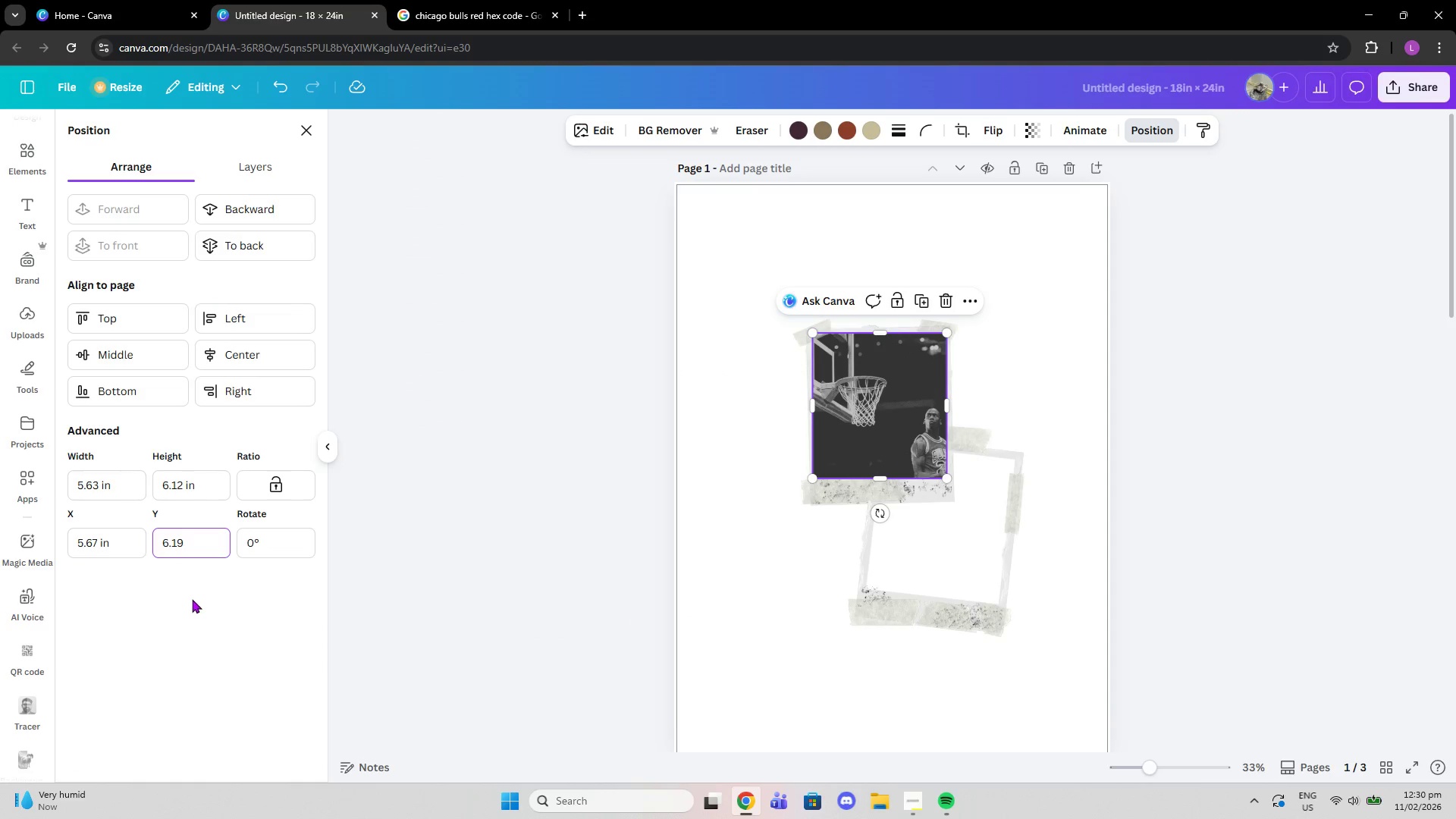 
key(Backspace)
 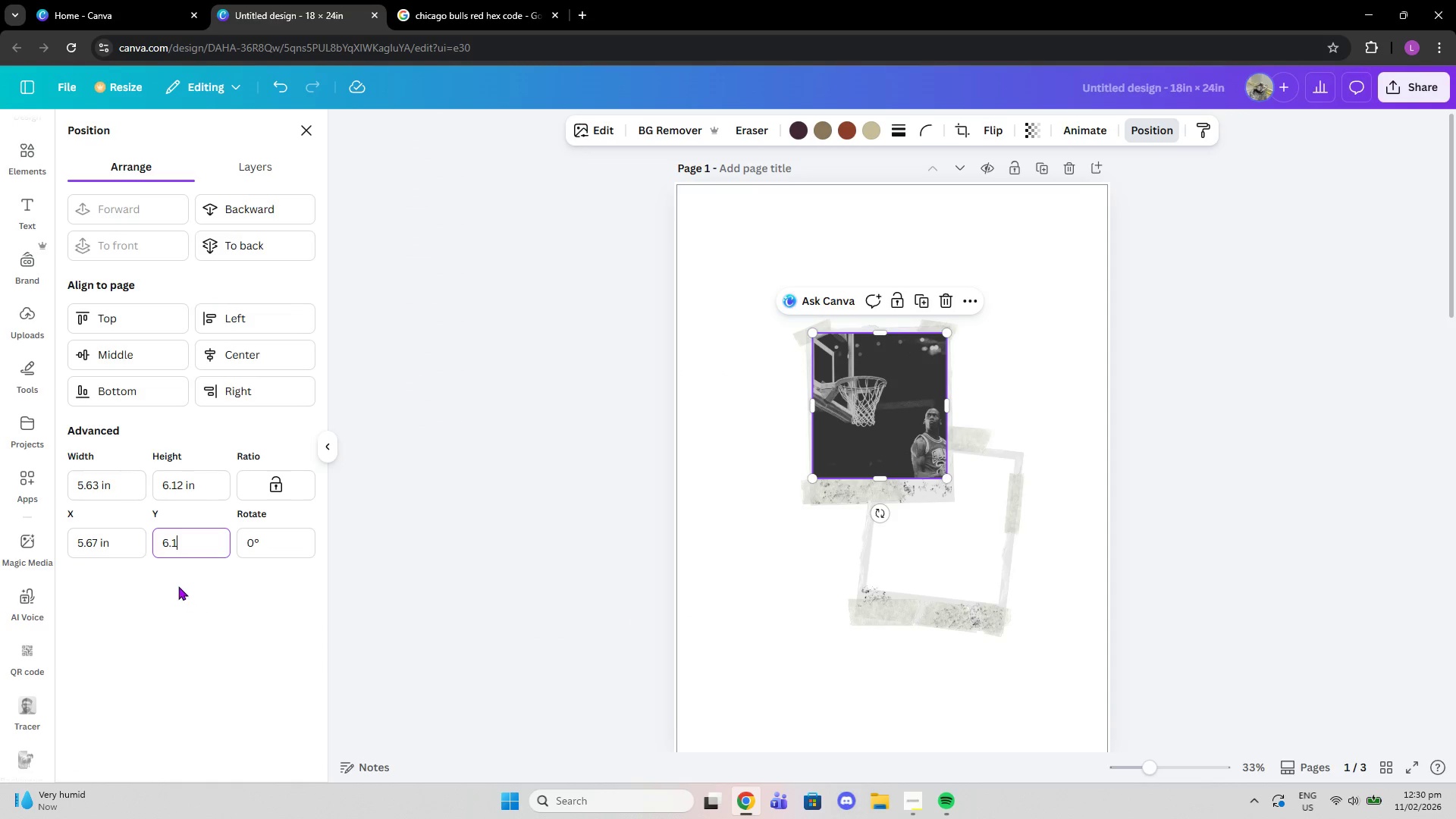 
key(2)
 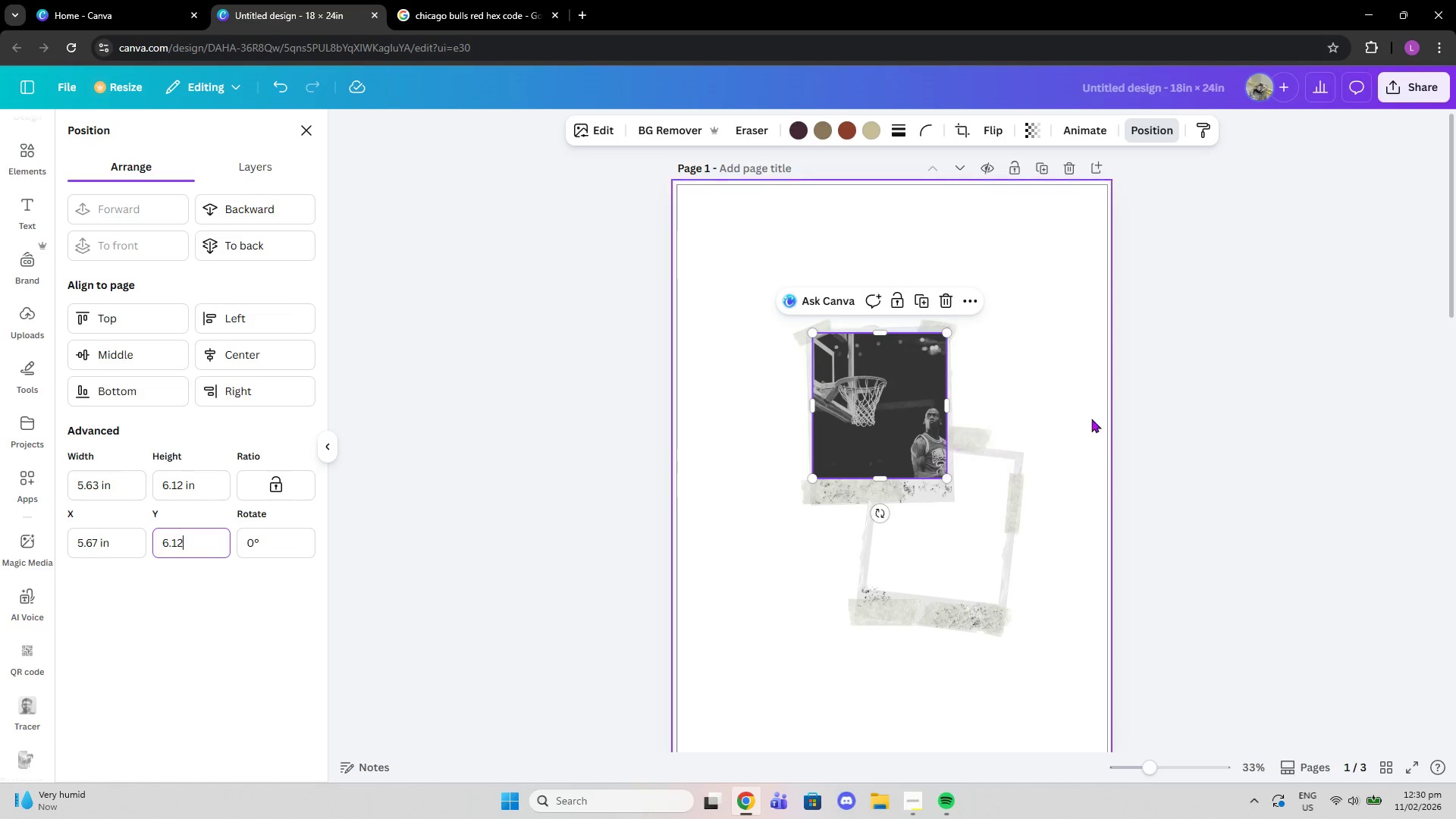 
left_click([1179, 406])
 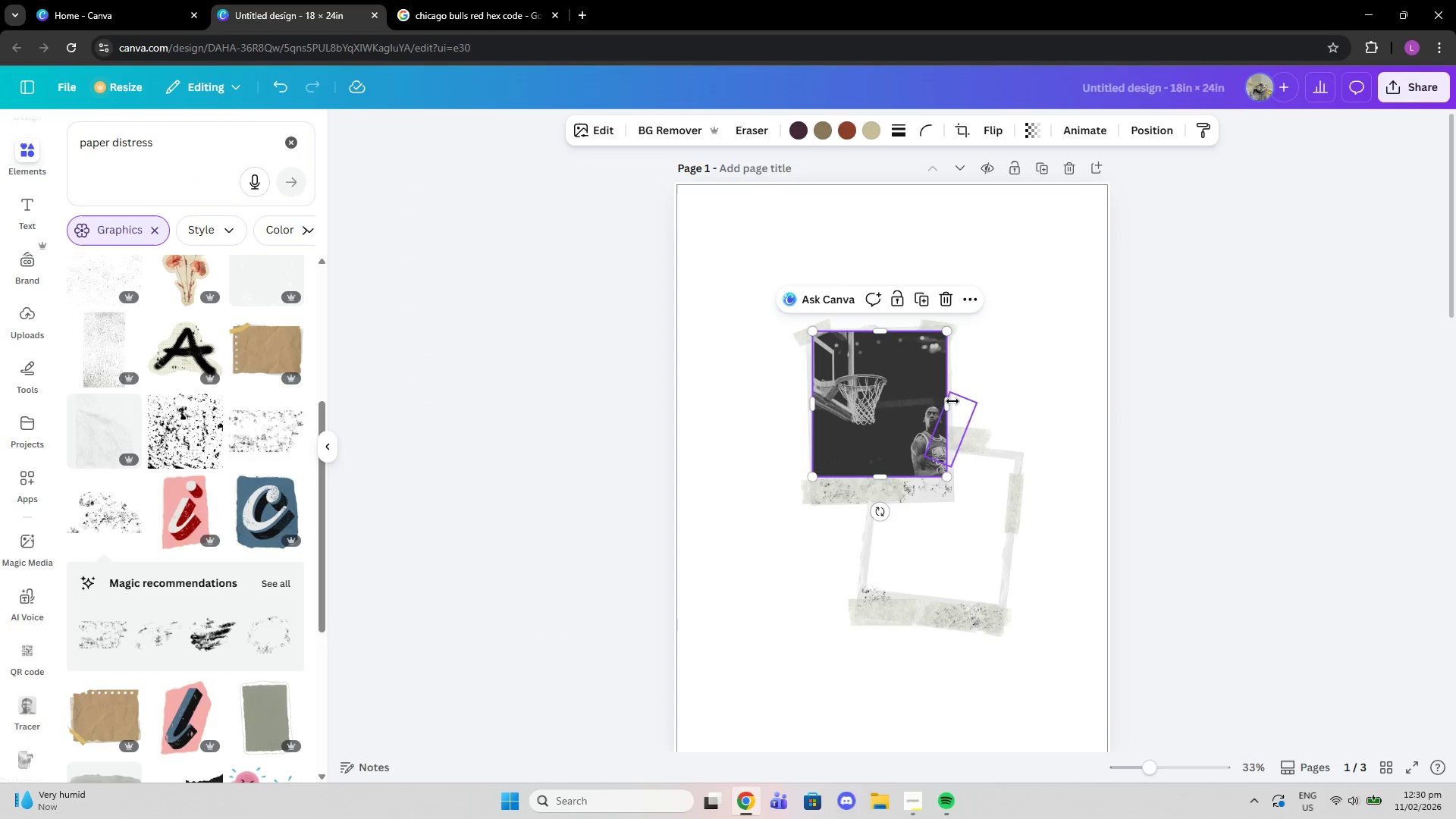 
left_click_drag(start_coordinate=[949, 401], to_coordinate=[1019, 406])
 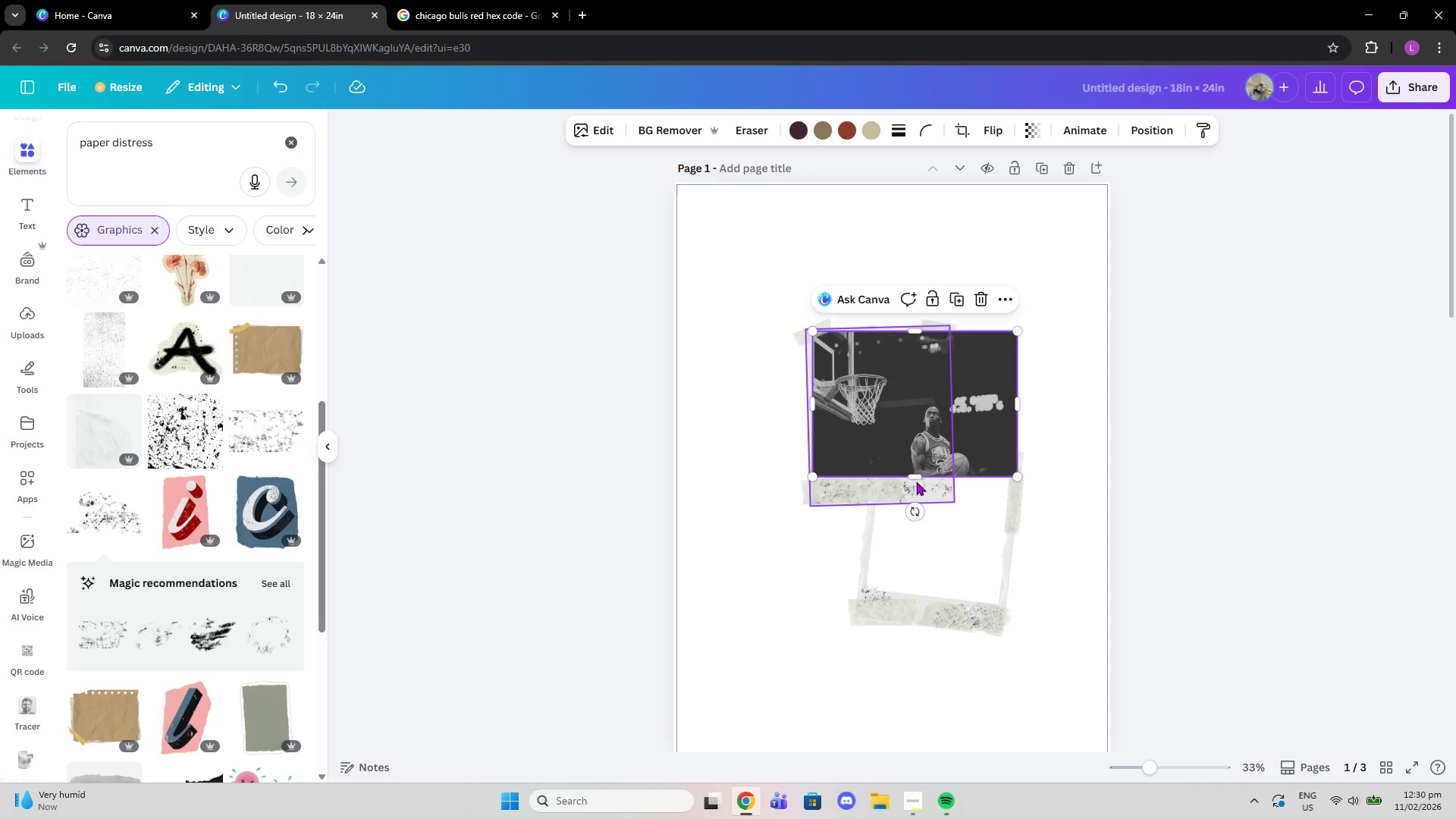 
left_click_drag(start_coordinate=[916, 477], to_coordinate=[918, 609])
 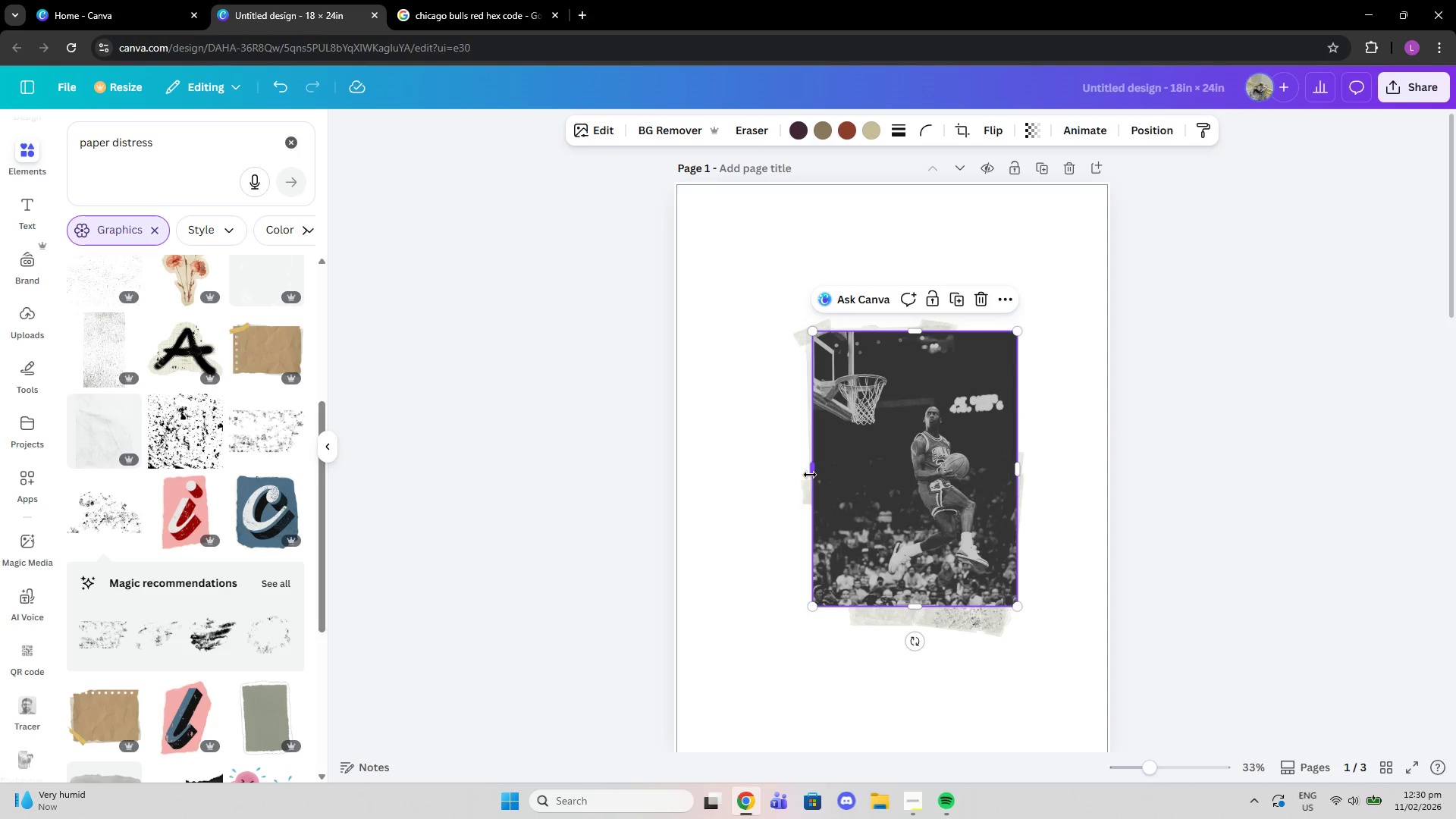 
left_click_drag(start_coordinate=[810, 475], to_coordinate=[863, 489])
 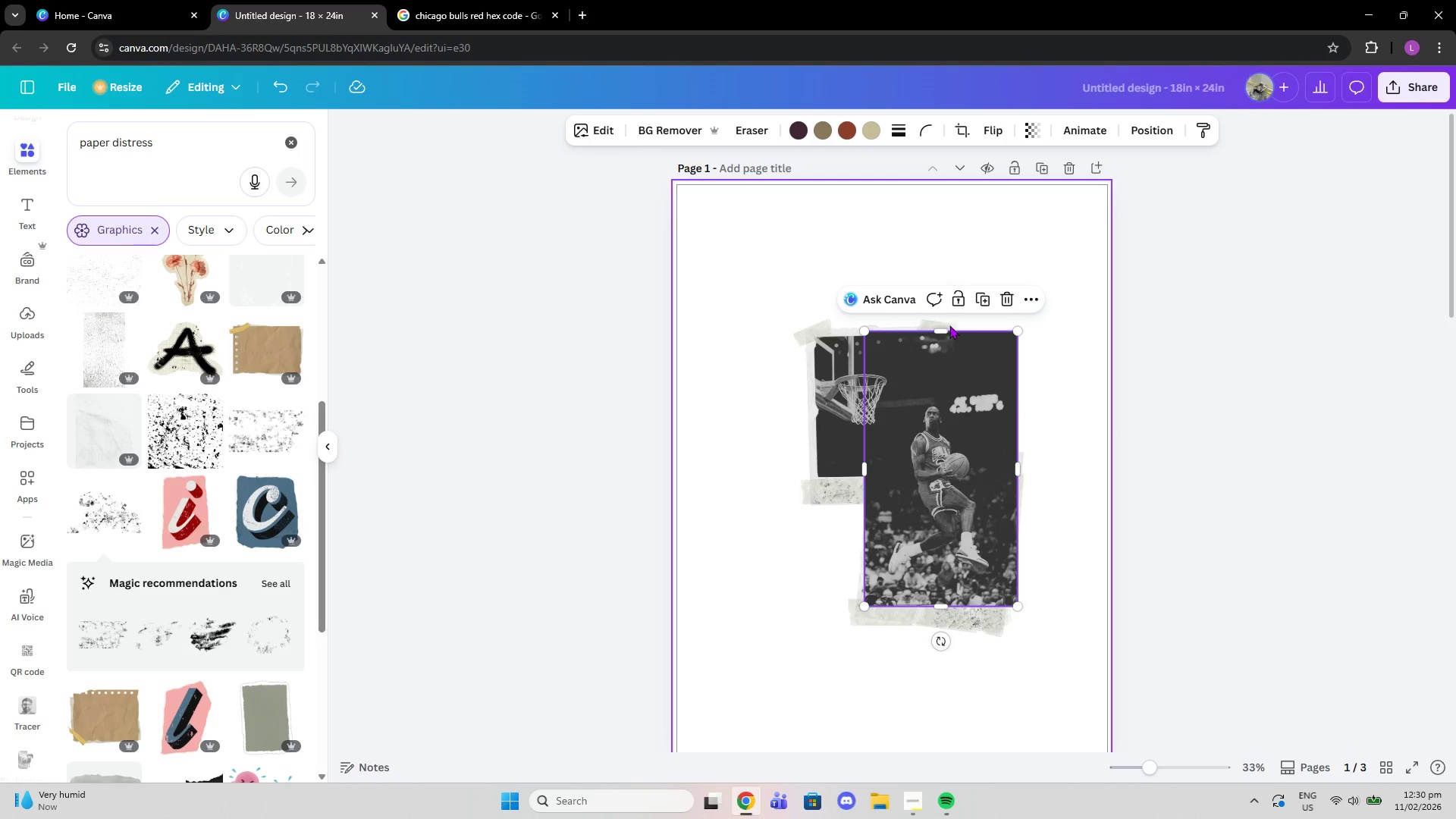 
left_click_drag(start_coordinate=[948, 329], to_coordinate=[959, 456])
 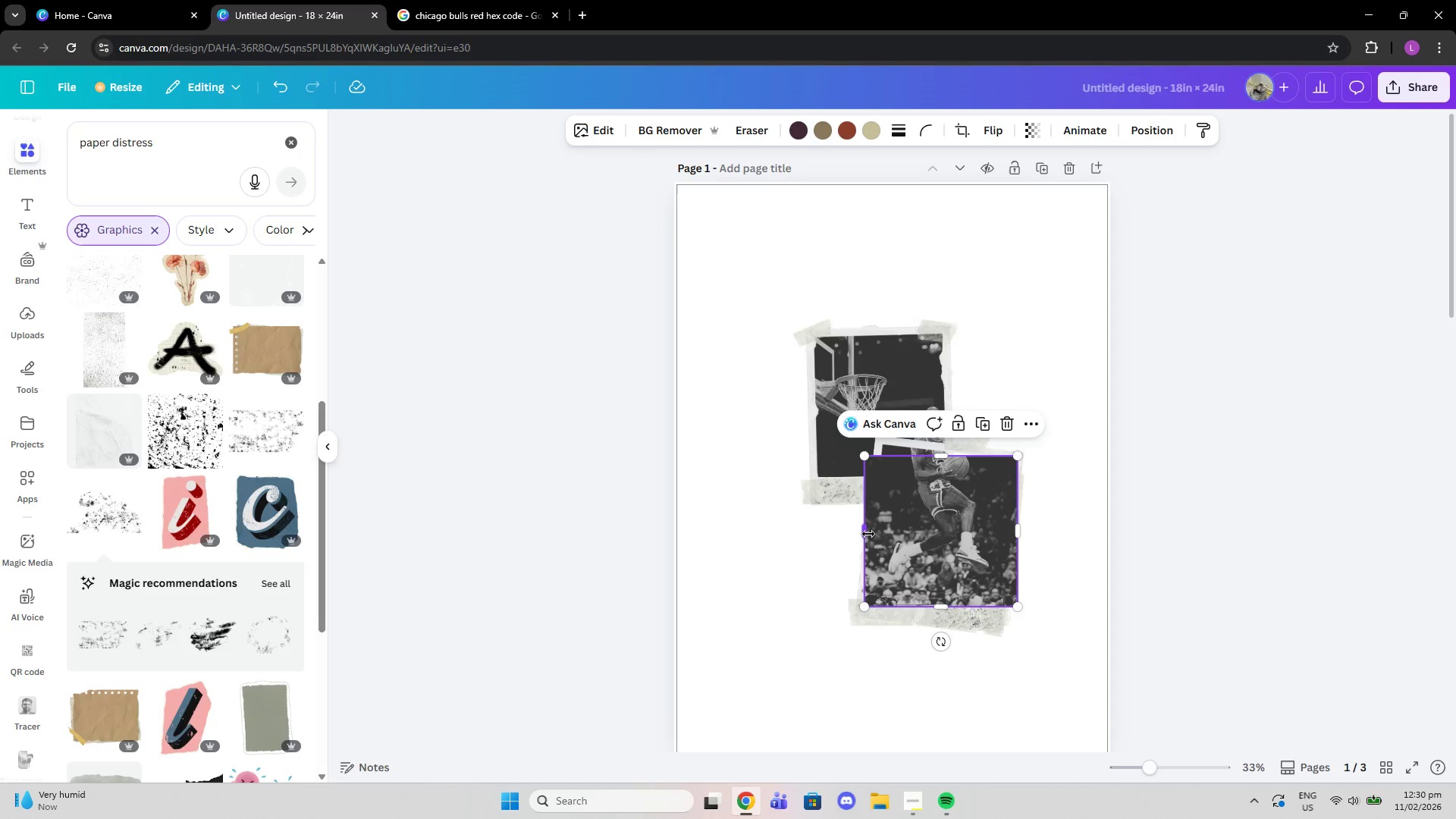 
wait(5.22)
 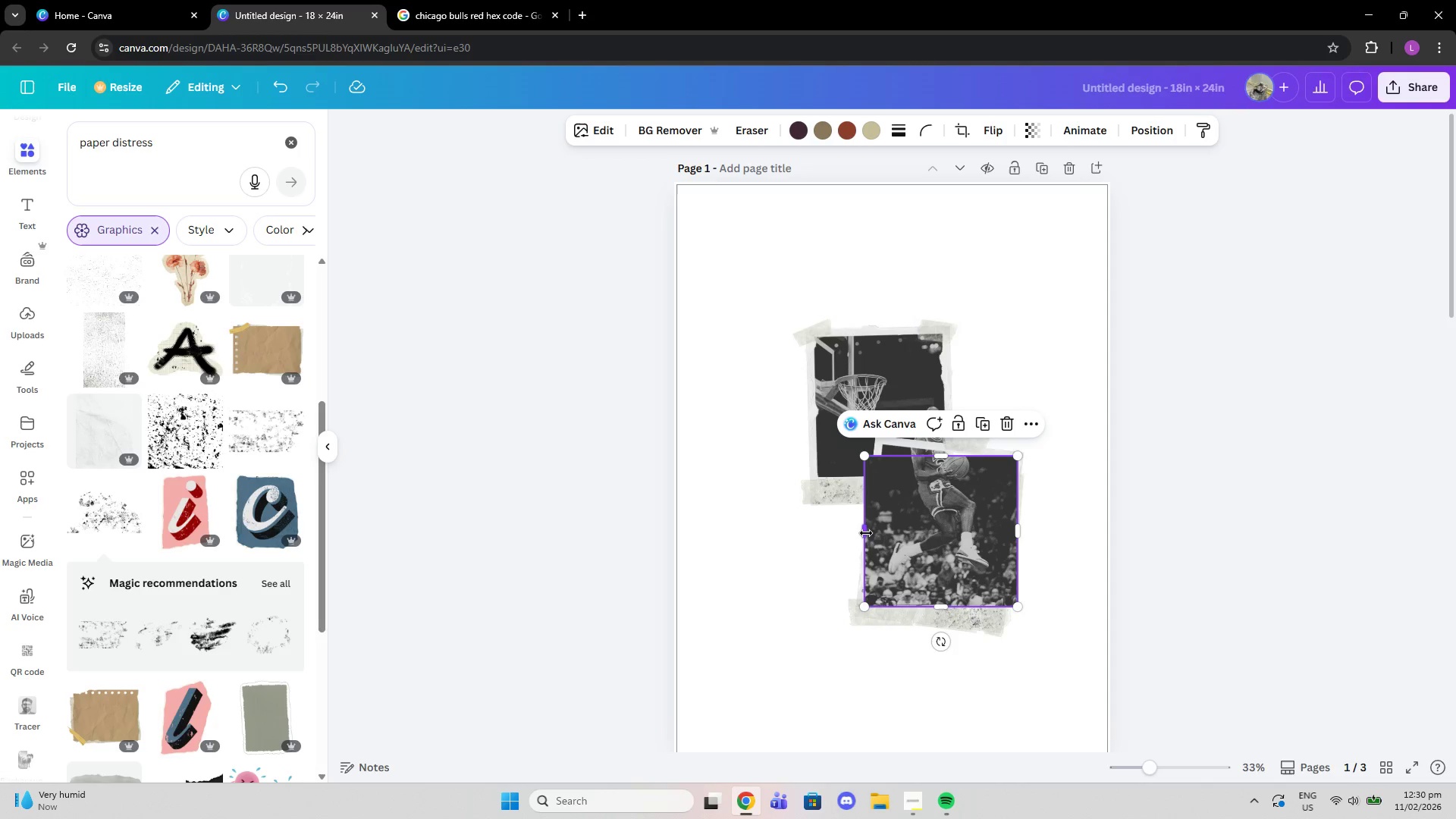 
left_click_drag(start_coordinate=[1013, 531], to_coordinate=[1008, 524])
 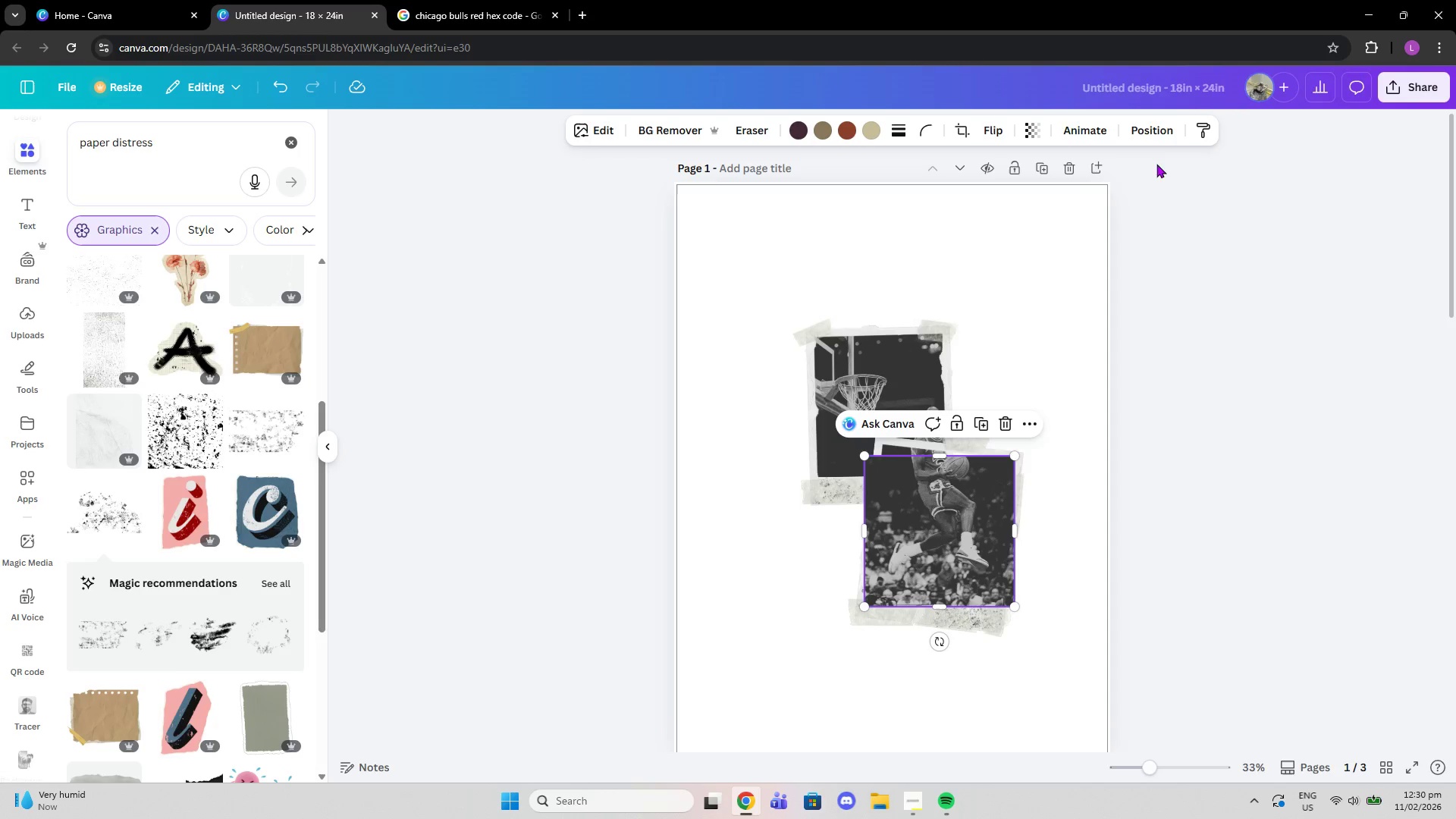 
left_click([1154, 135])
 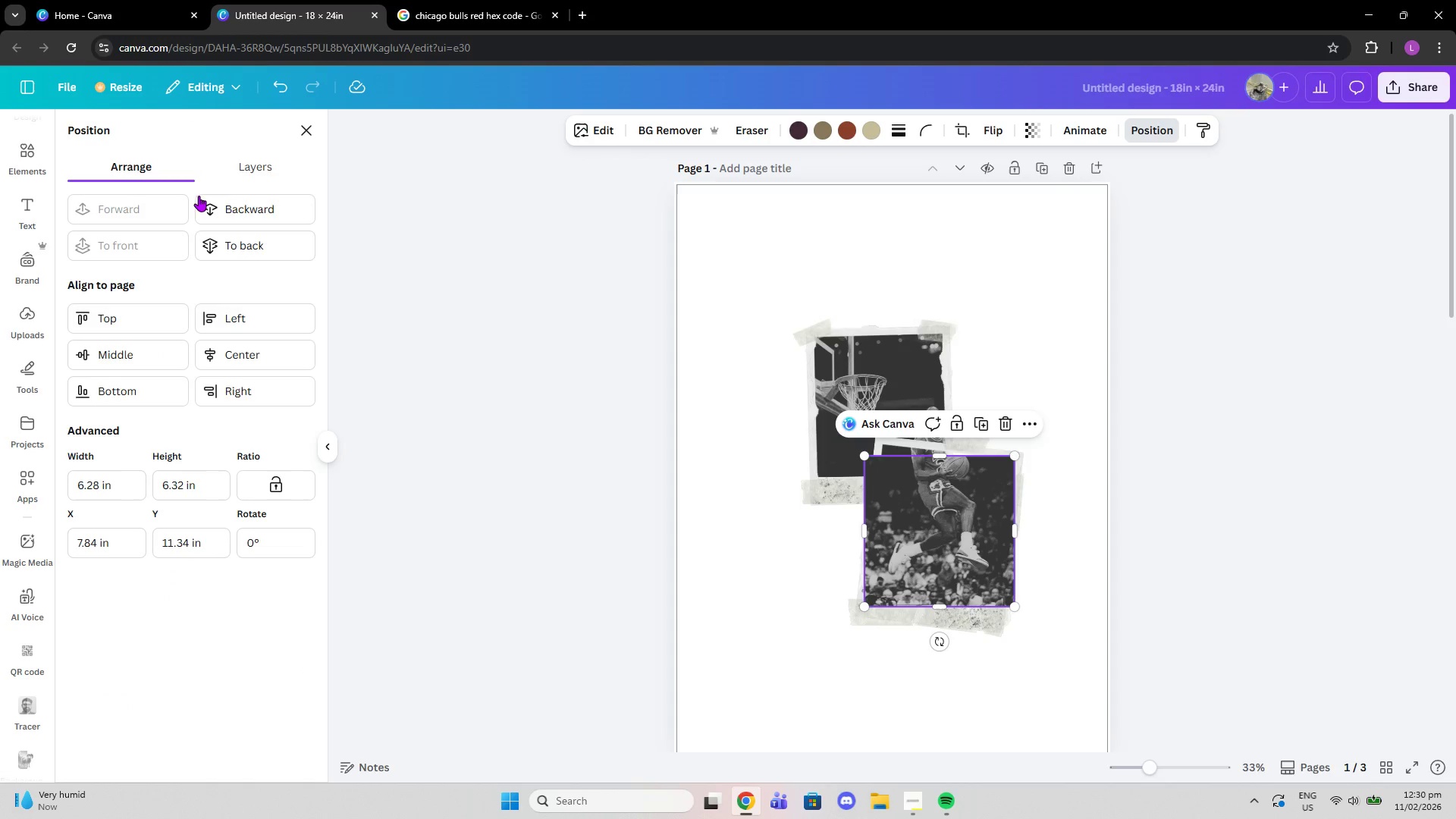 
left_click([217, 167])
 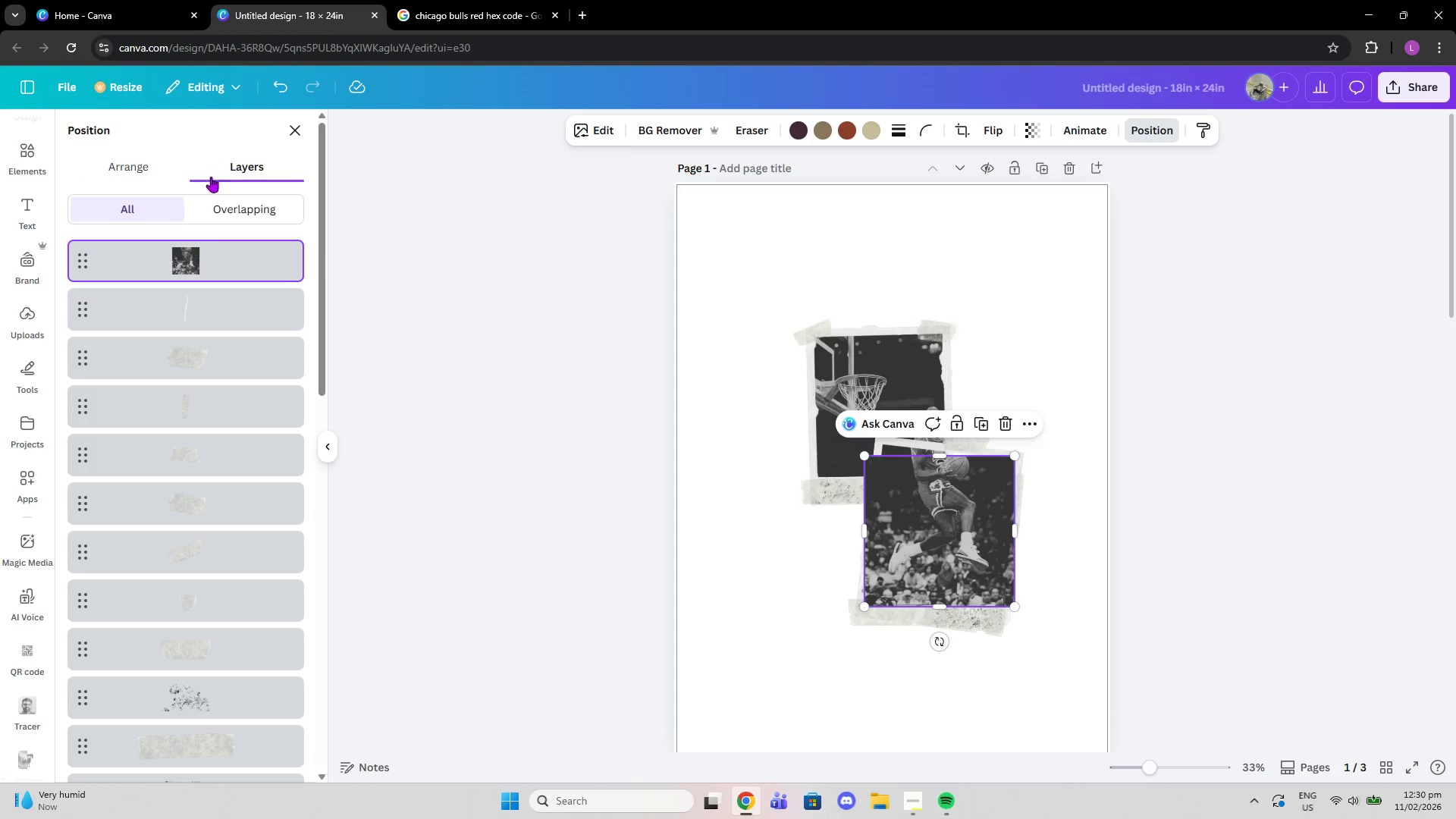 
left_click_drag(start_coordinate=[201, 256], to_coordinate=[212, 670])
 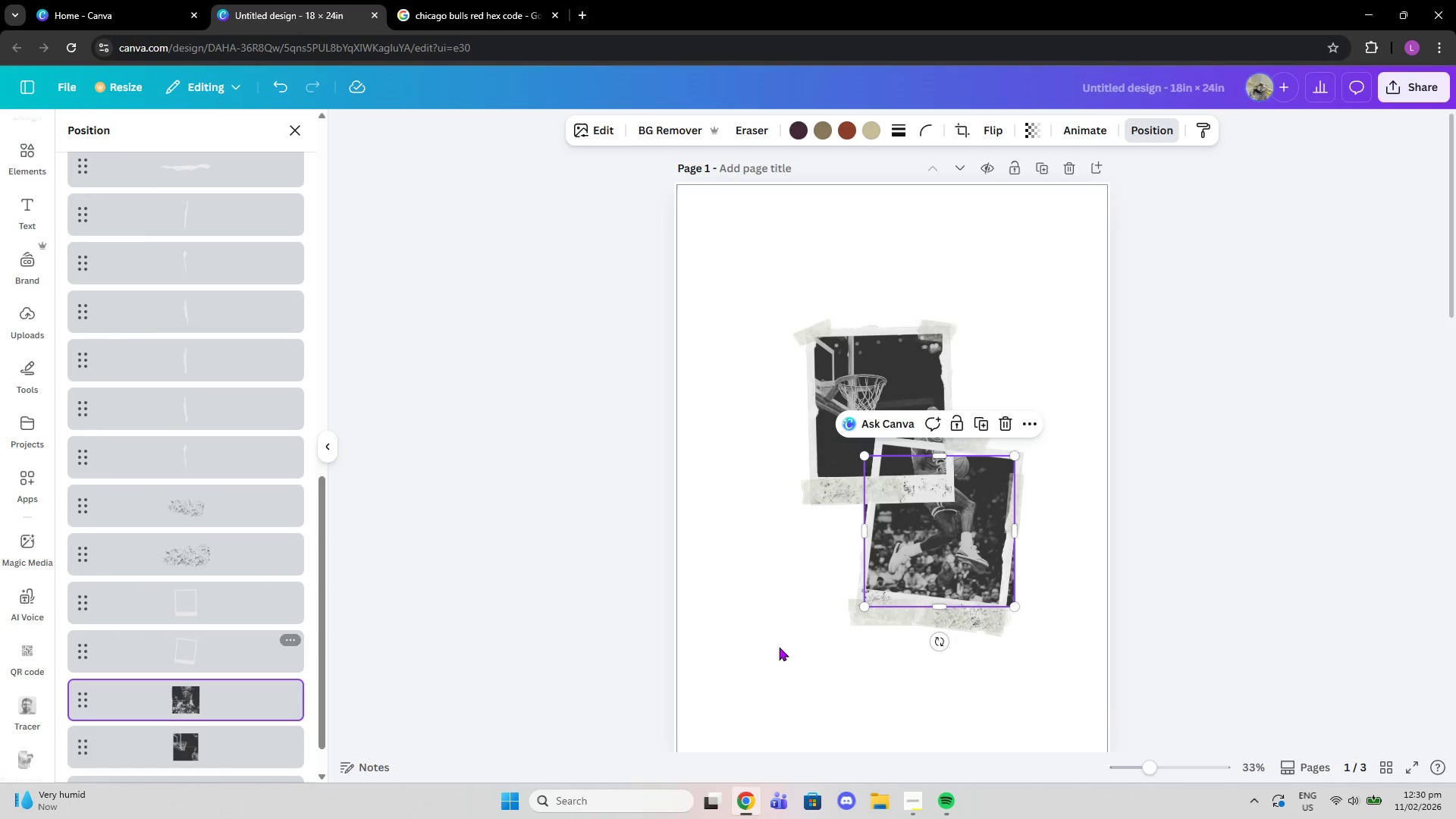 
scroll: coordinate [204, 642], scroll_direction: down, amount: 14.0
 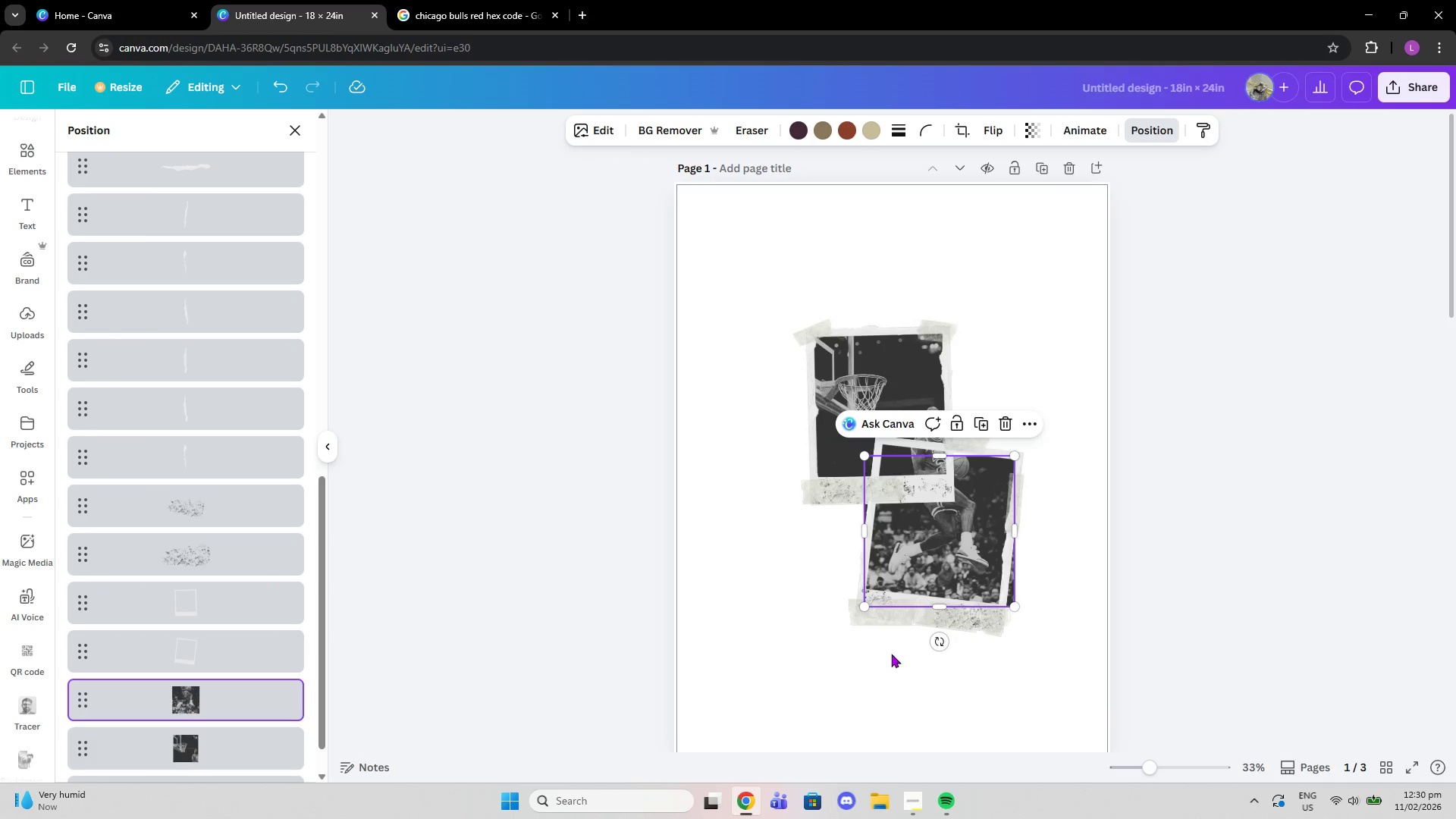 
left_click_drag(start_coordinate=[1159, 767], to_coordinate=[1172, 767])
 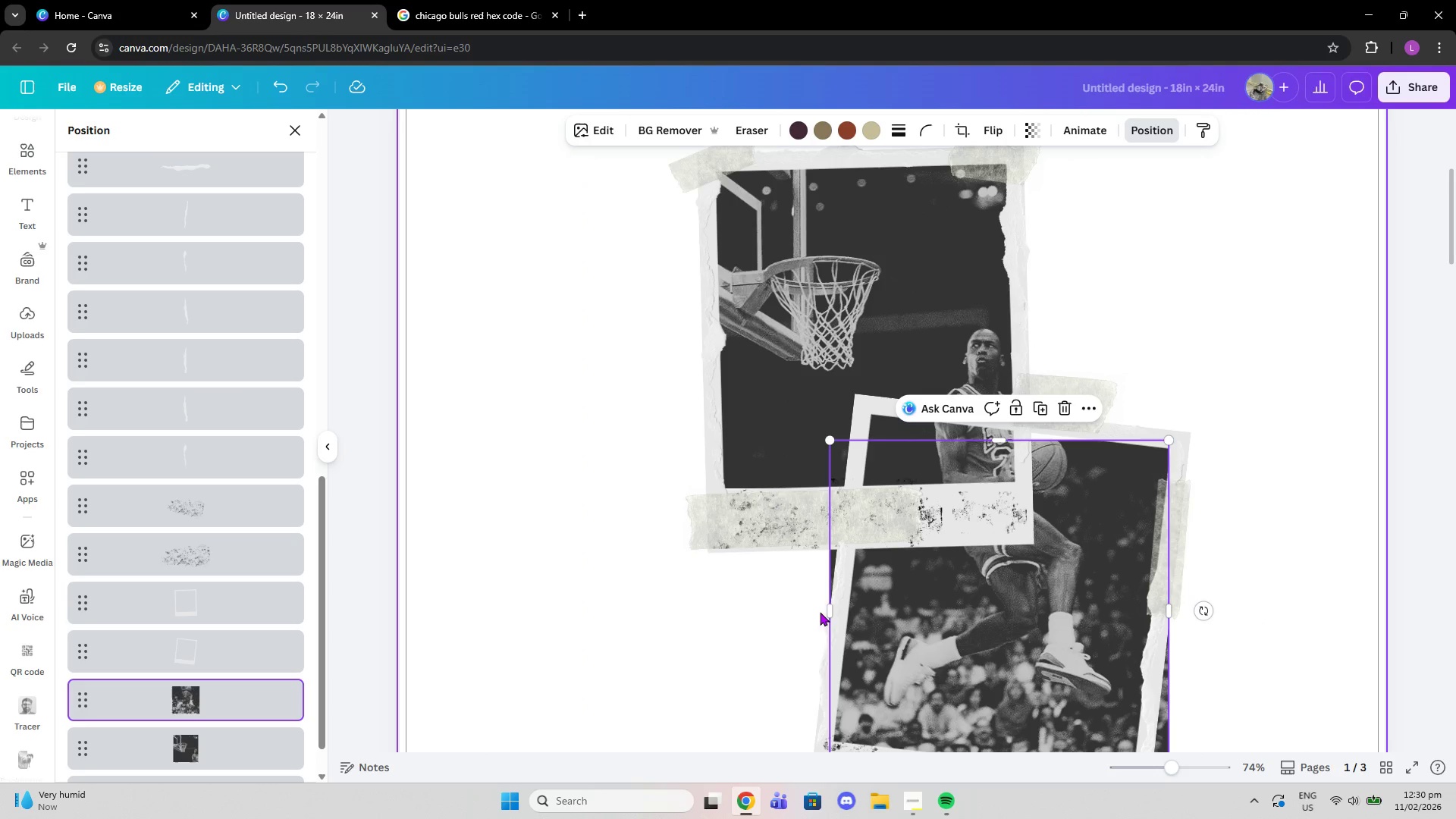 
left_click_drag(start_coordinate=[829, 607], to_coordinate=[835, 607])
 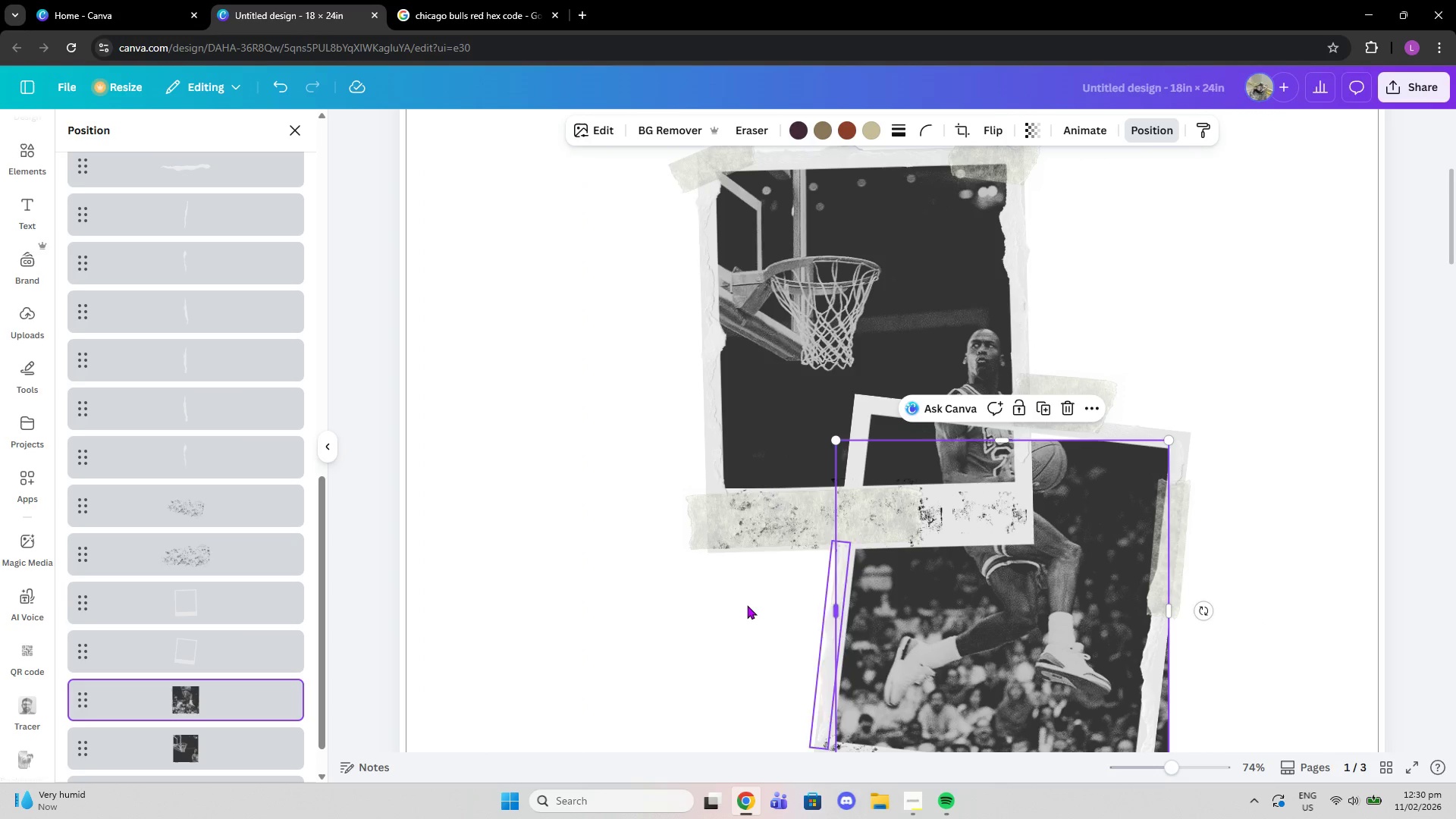 
left_click([747, 605])
 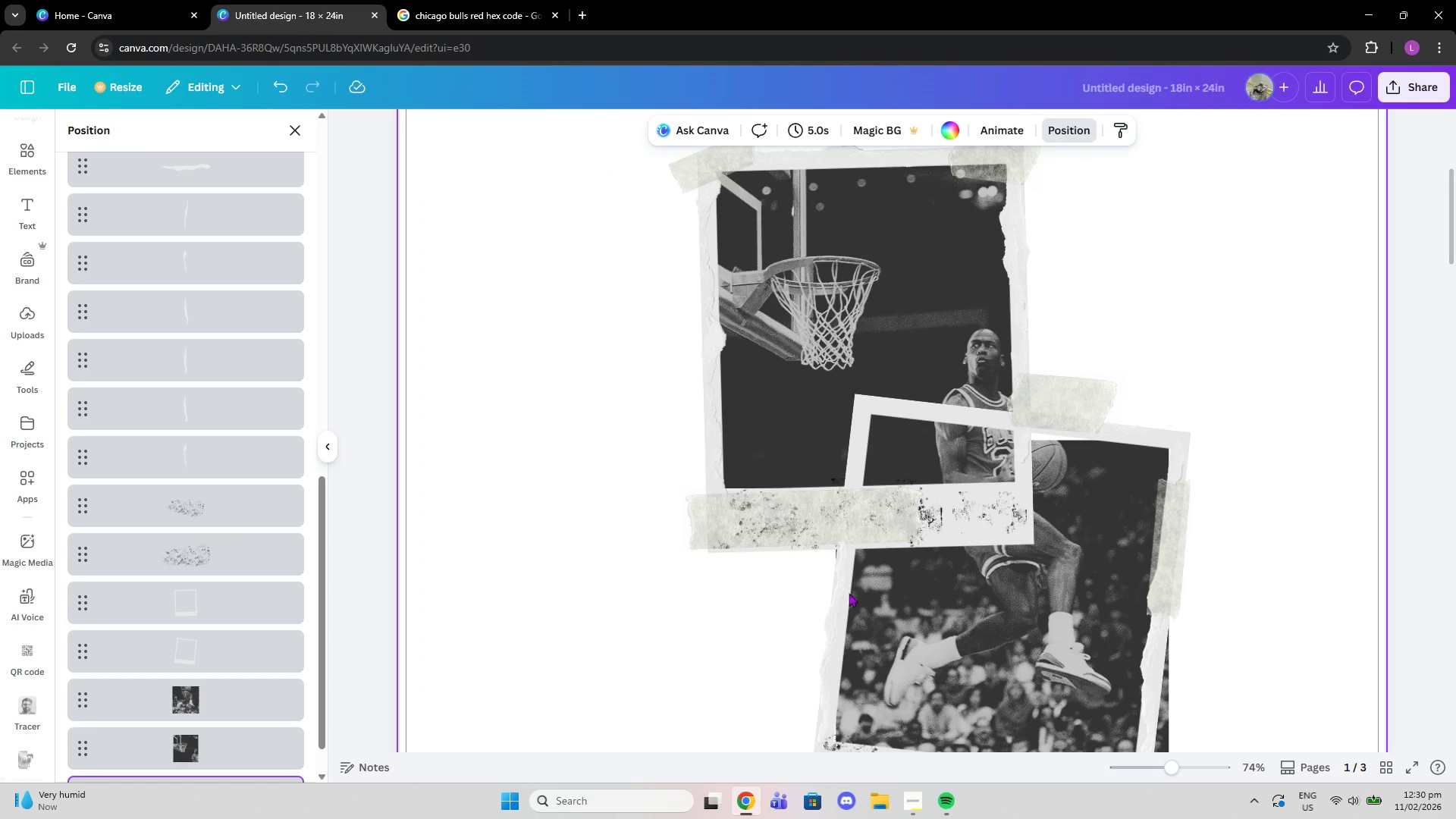 
scroll: coordinate [1110, 585], scroll_direction: down, amount: 2.0
 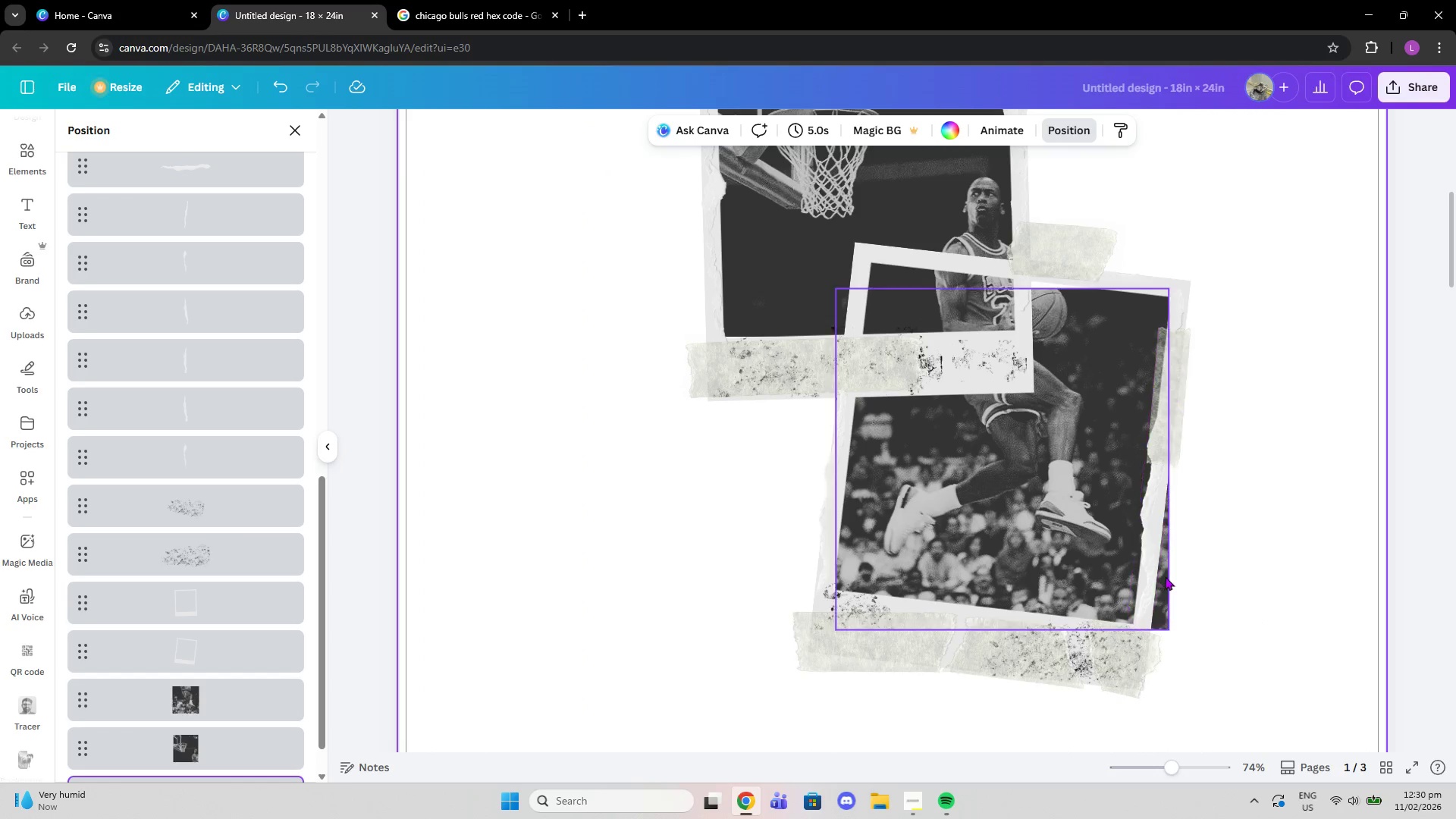 
left_click([1165, 576])
 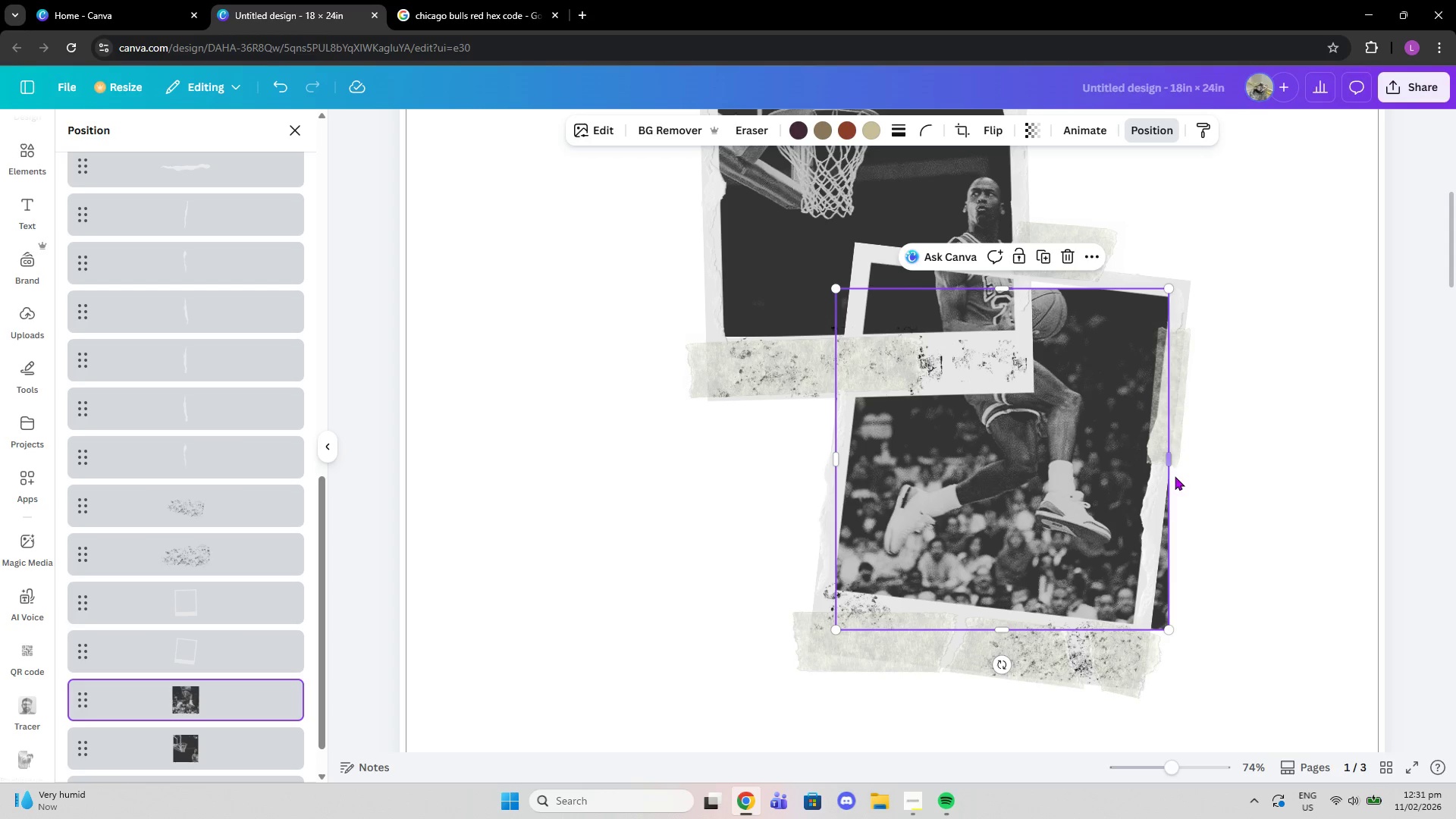 
left_click_drag(start_coordinate=[1168, 458], to_coordinate=[1141, 446])
 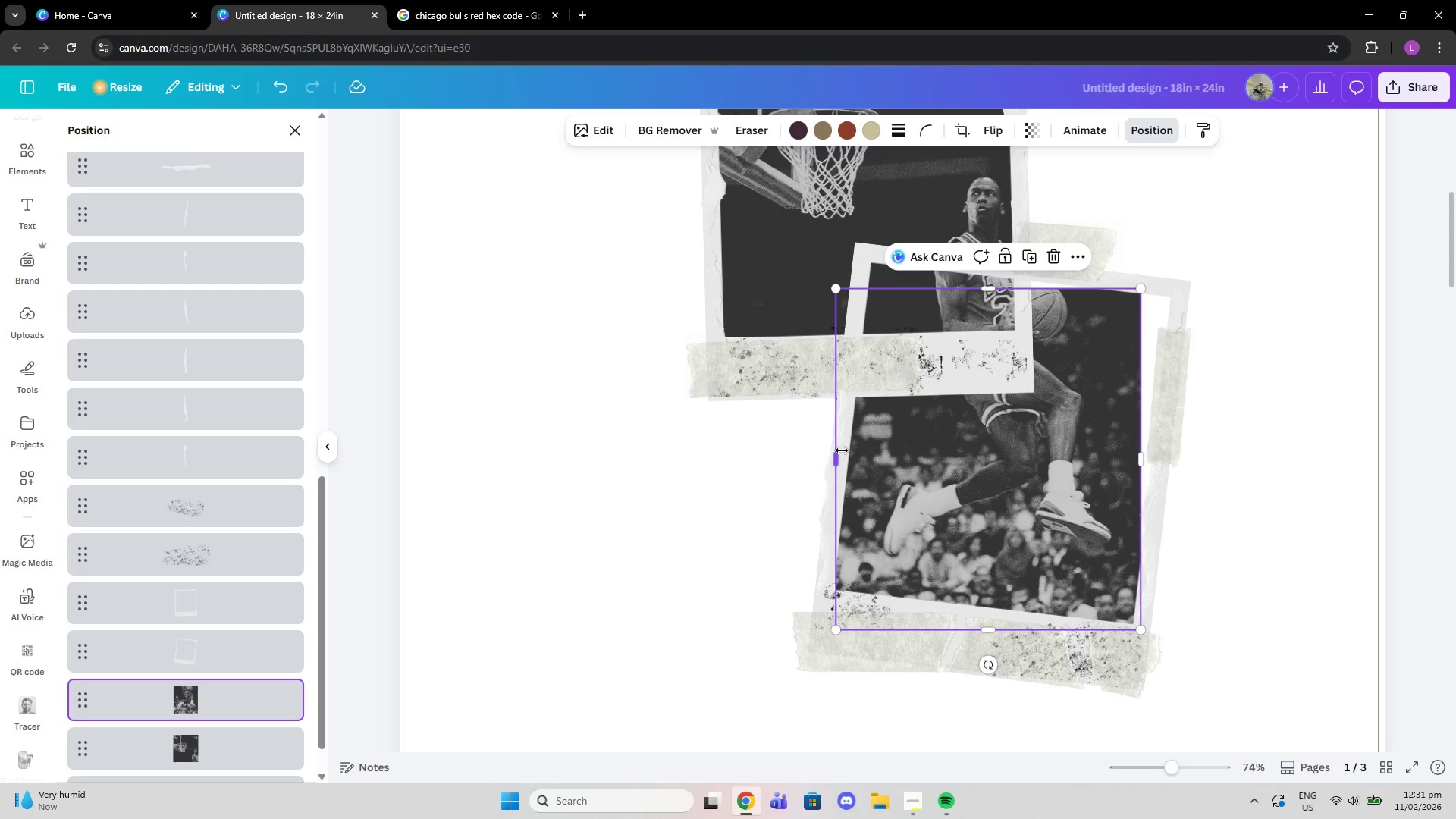 
left_click_drag(start_coordinate=[838, 450], to_coordinate=[850, 451])
 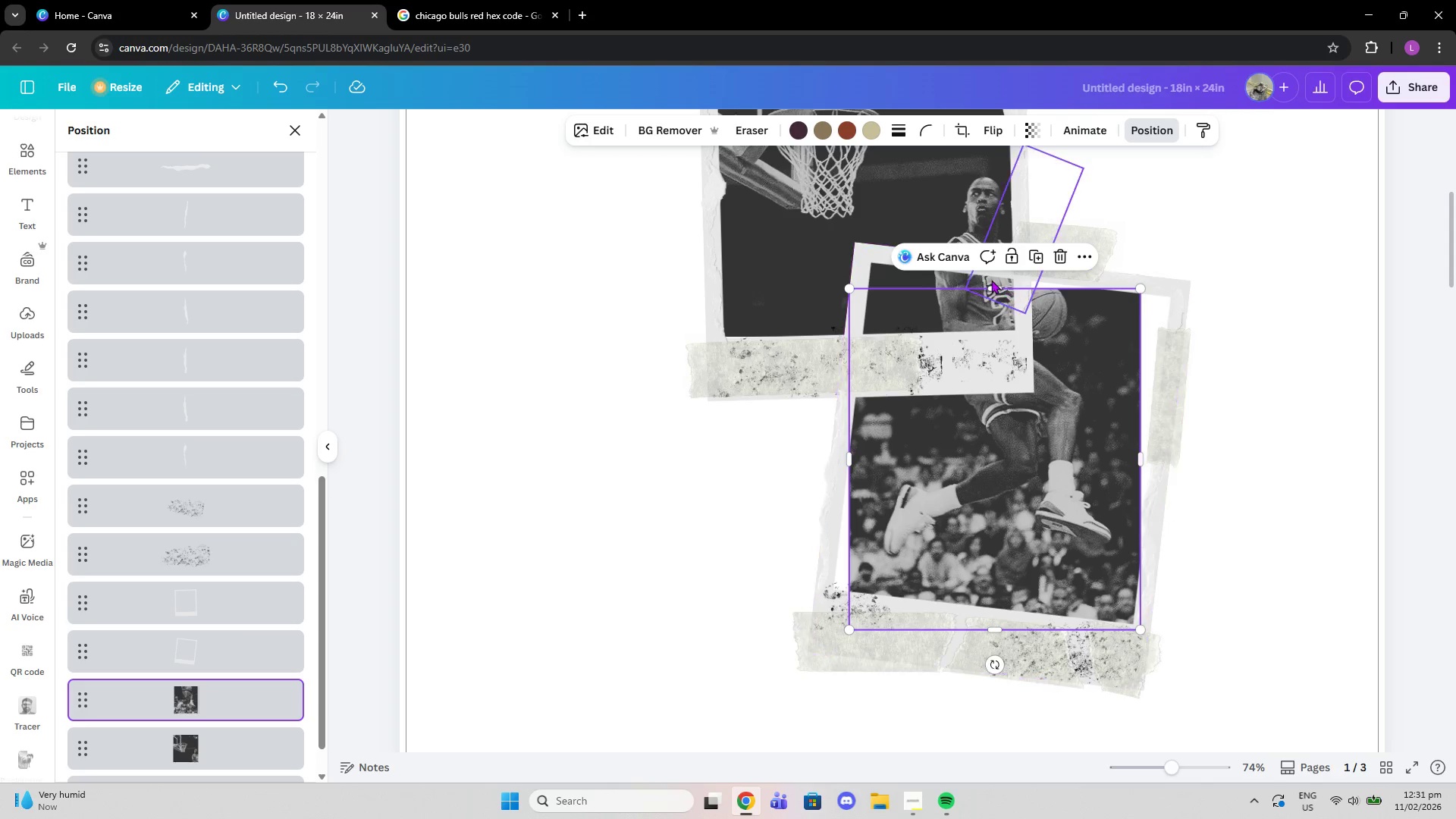 
left_click_drag(start_coordinate=[993, 281], to_coordinate=[992, 271])
 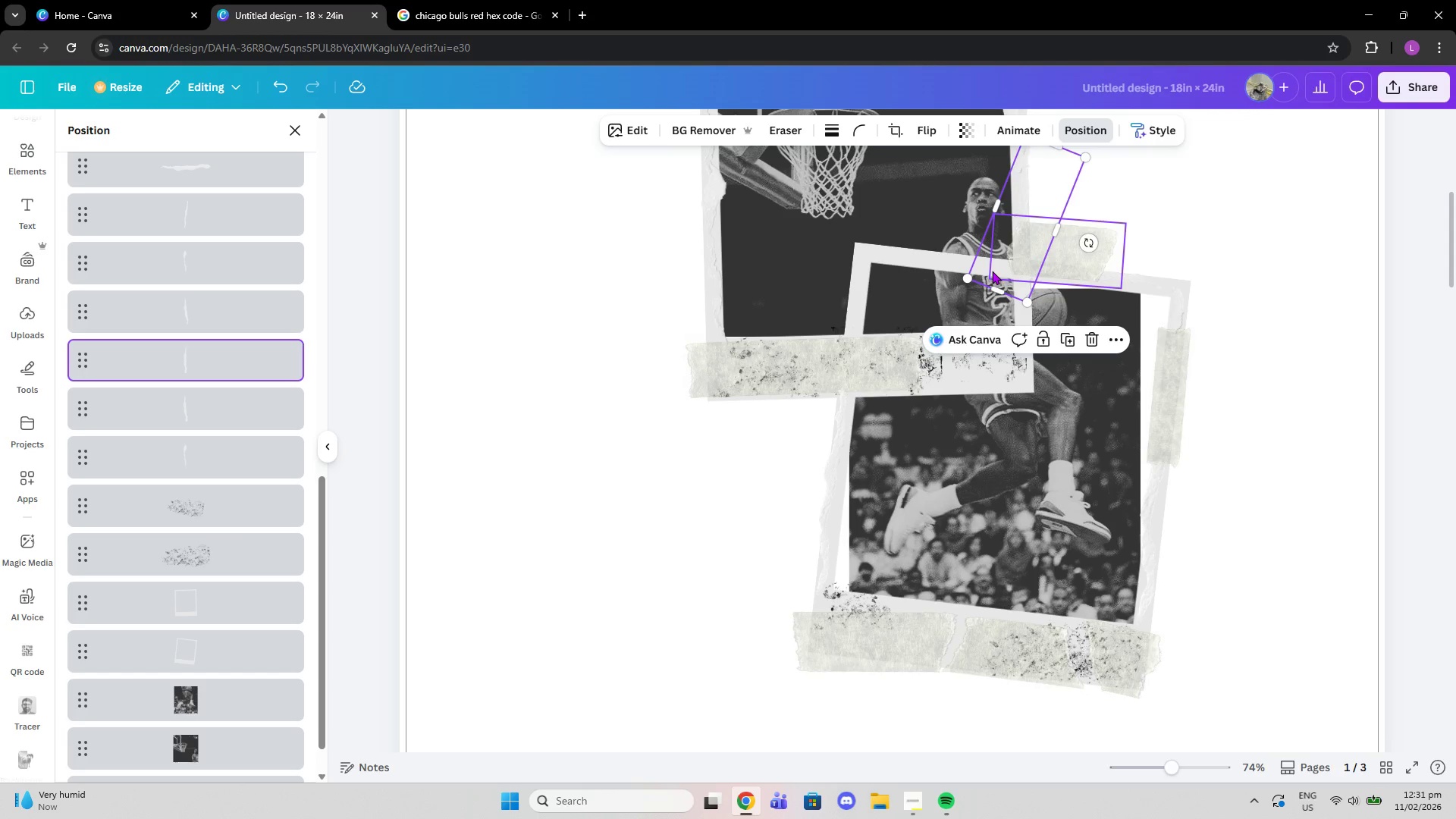 
scroll: coordinate [1037, 255], scroll_direction: up, amount: 1.0
 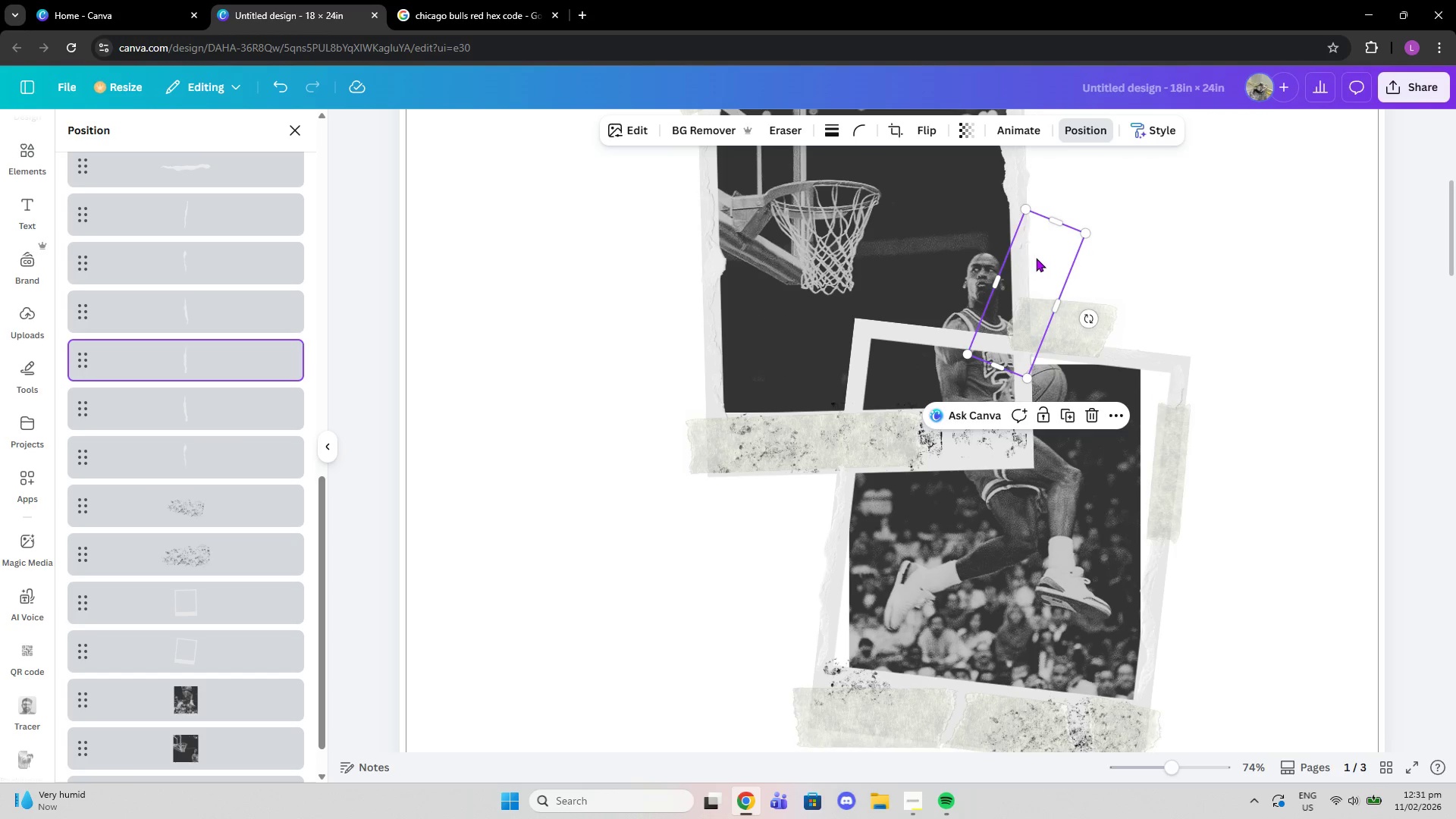 
left_click_drag(start_coordinate=[1052, 256], to_coordinate=[1050, 304])
 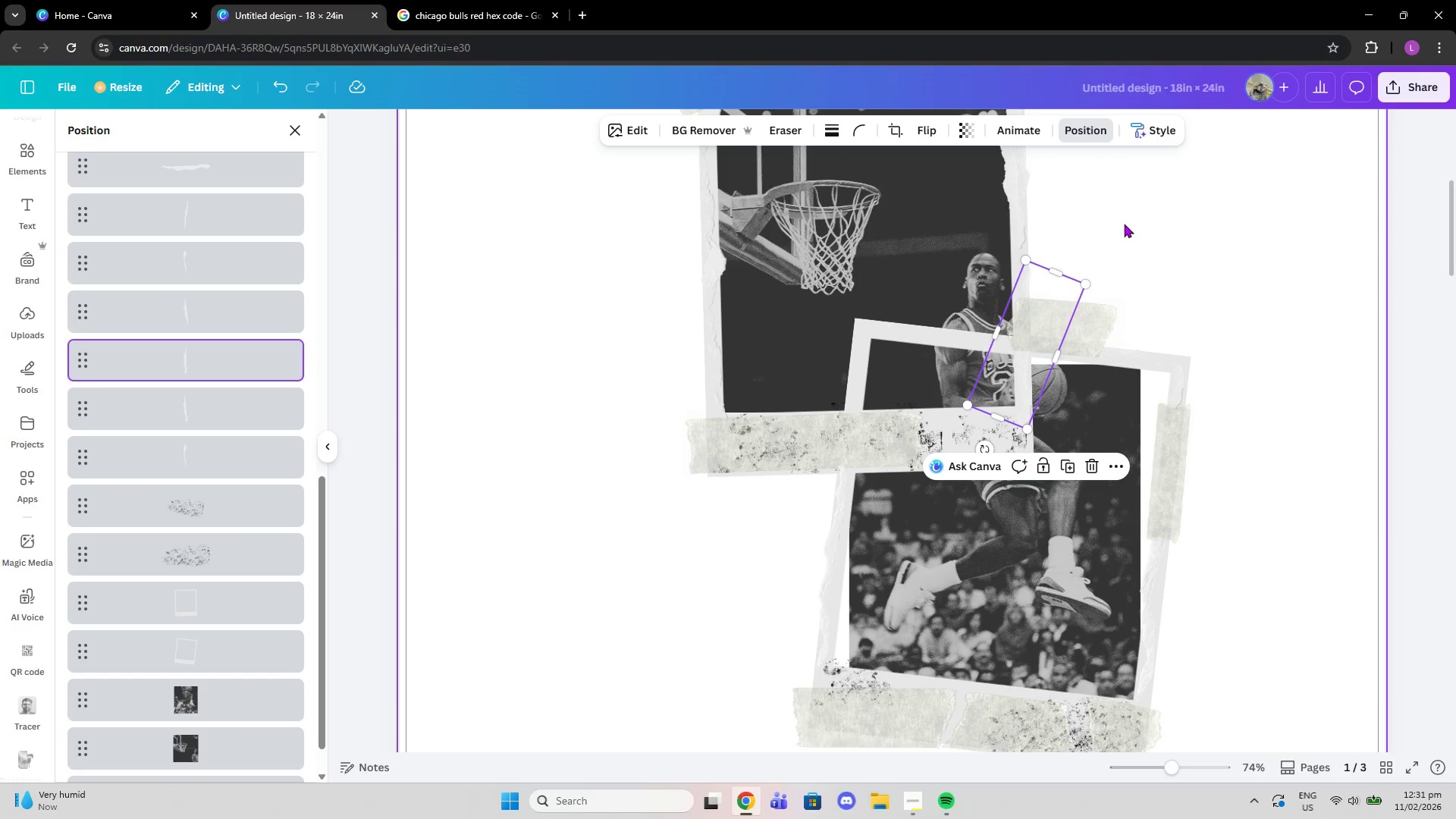 
left_click([1124, 224])
 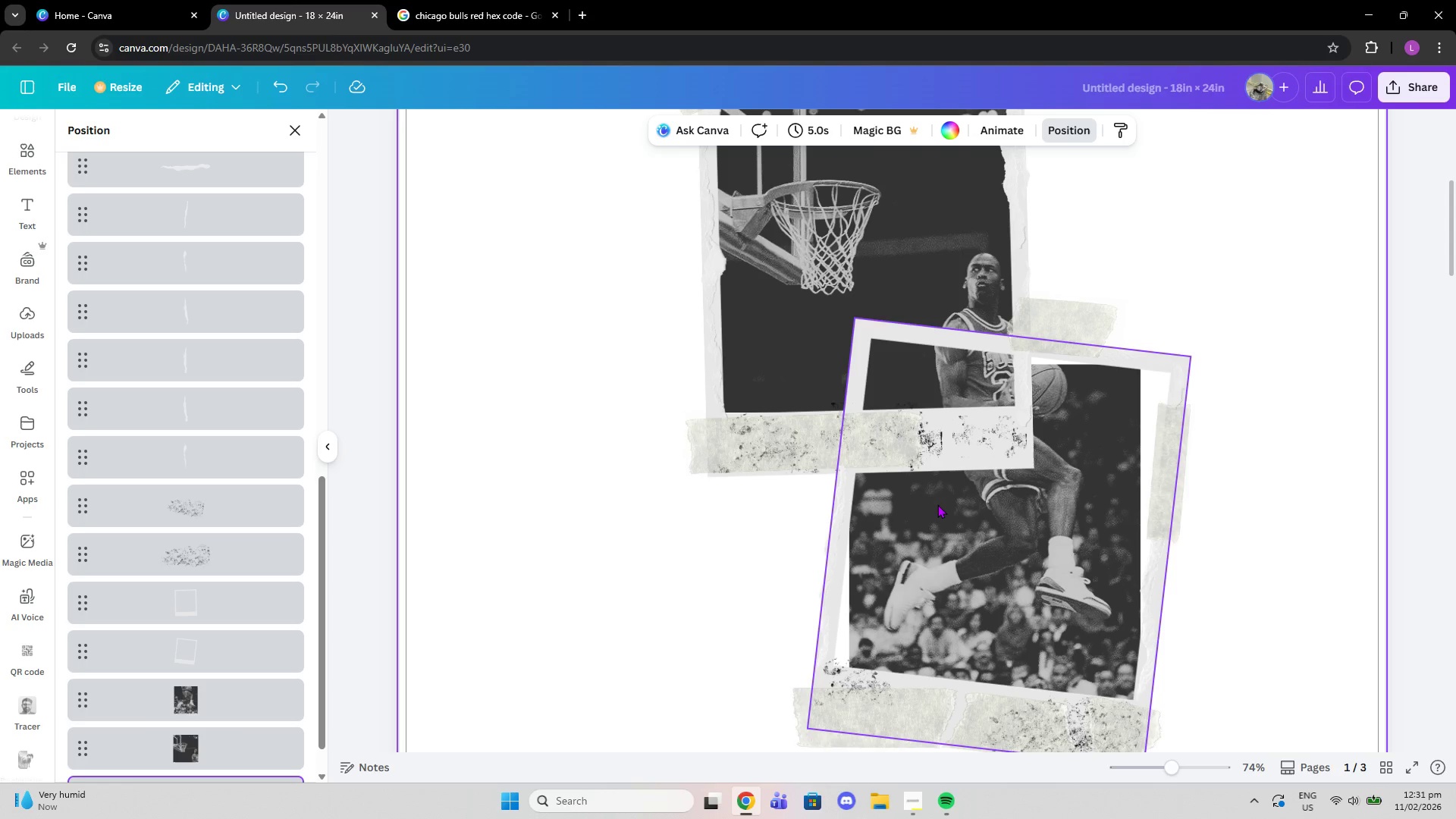 
left_click([937, 503])
 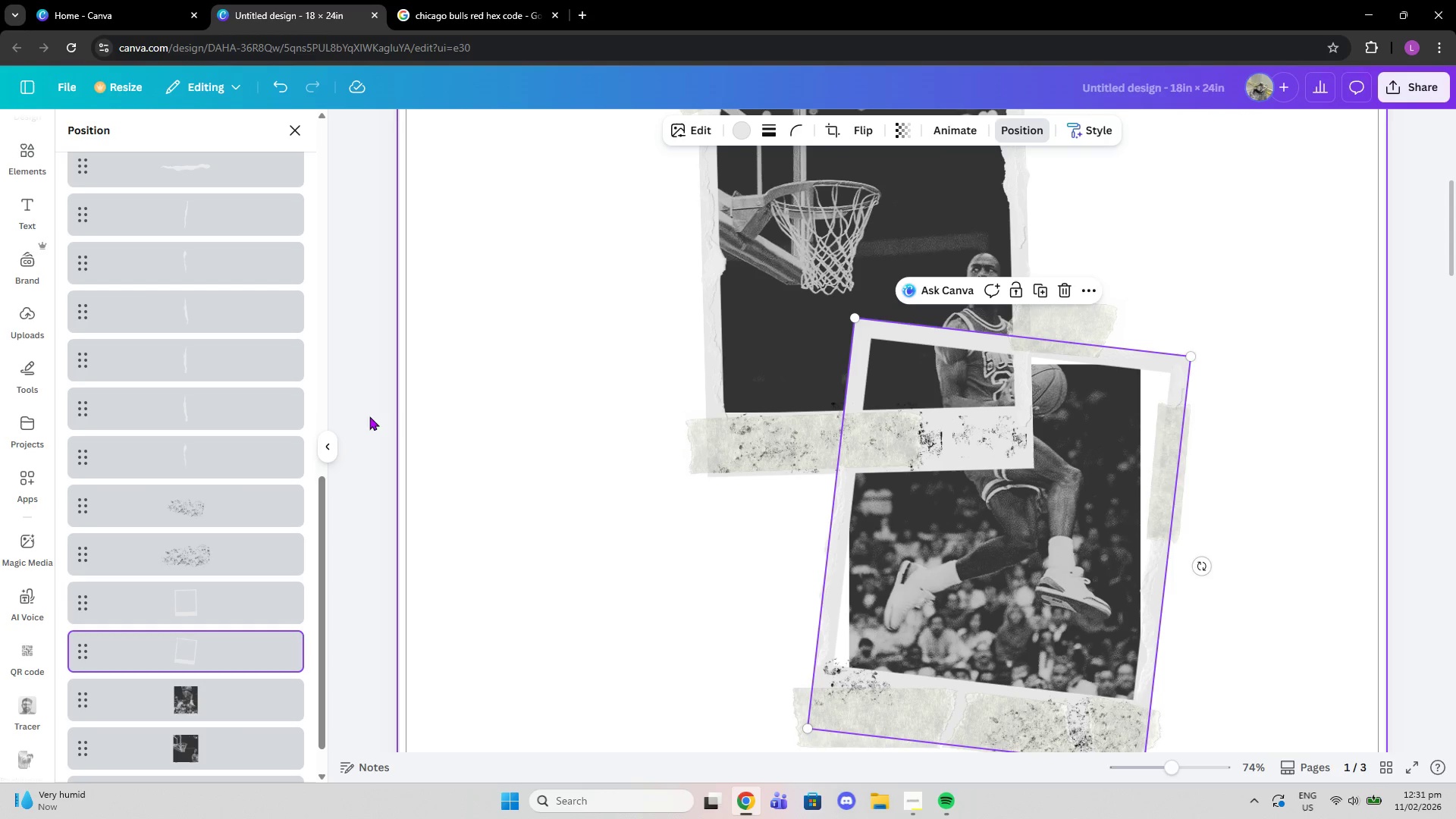 
left_click([149, 705])
 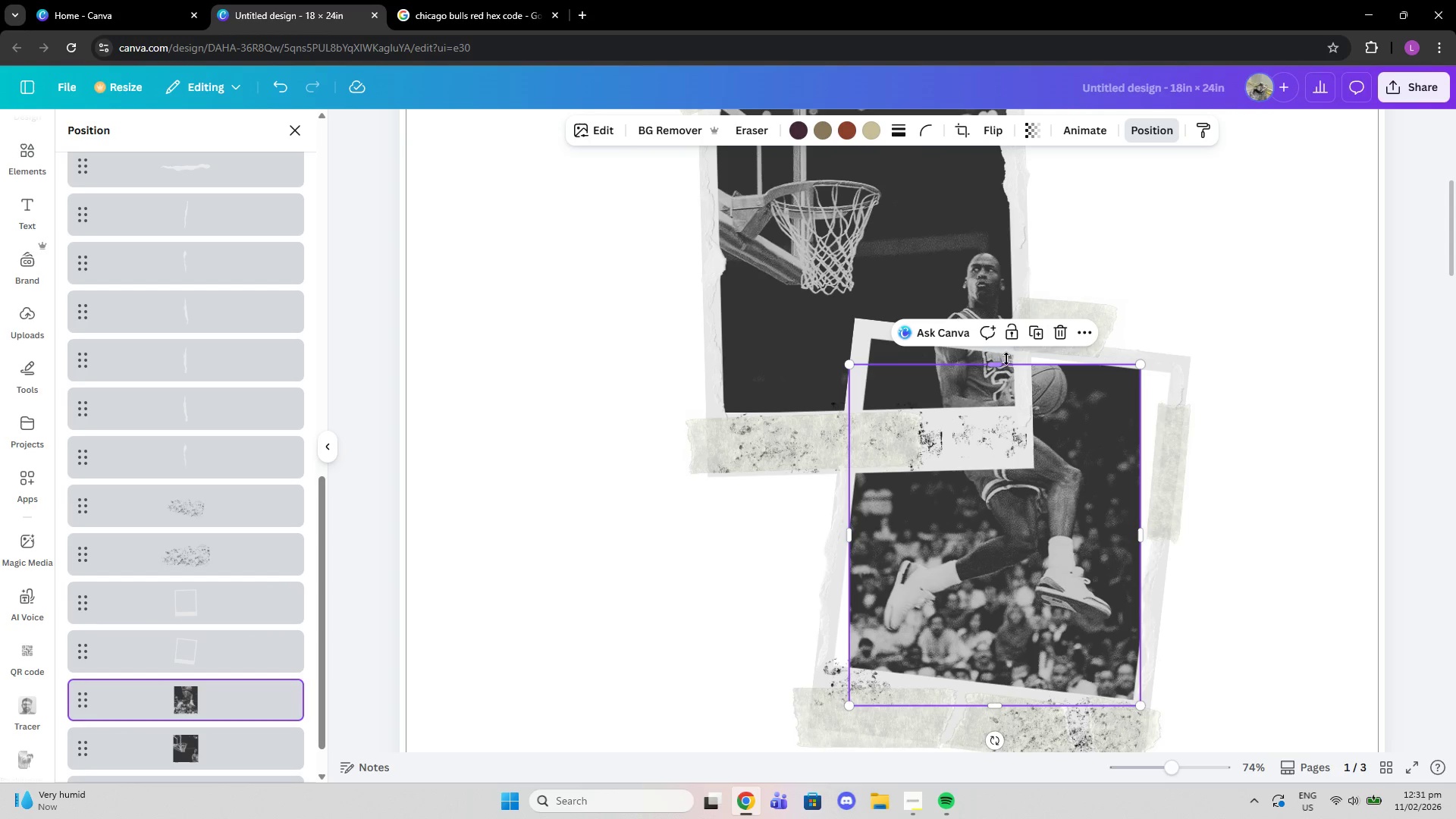 
left_click_drag(start_coordinate=[995, 360], to_coordinate=[993, 349])
 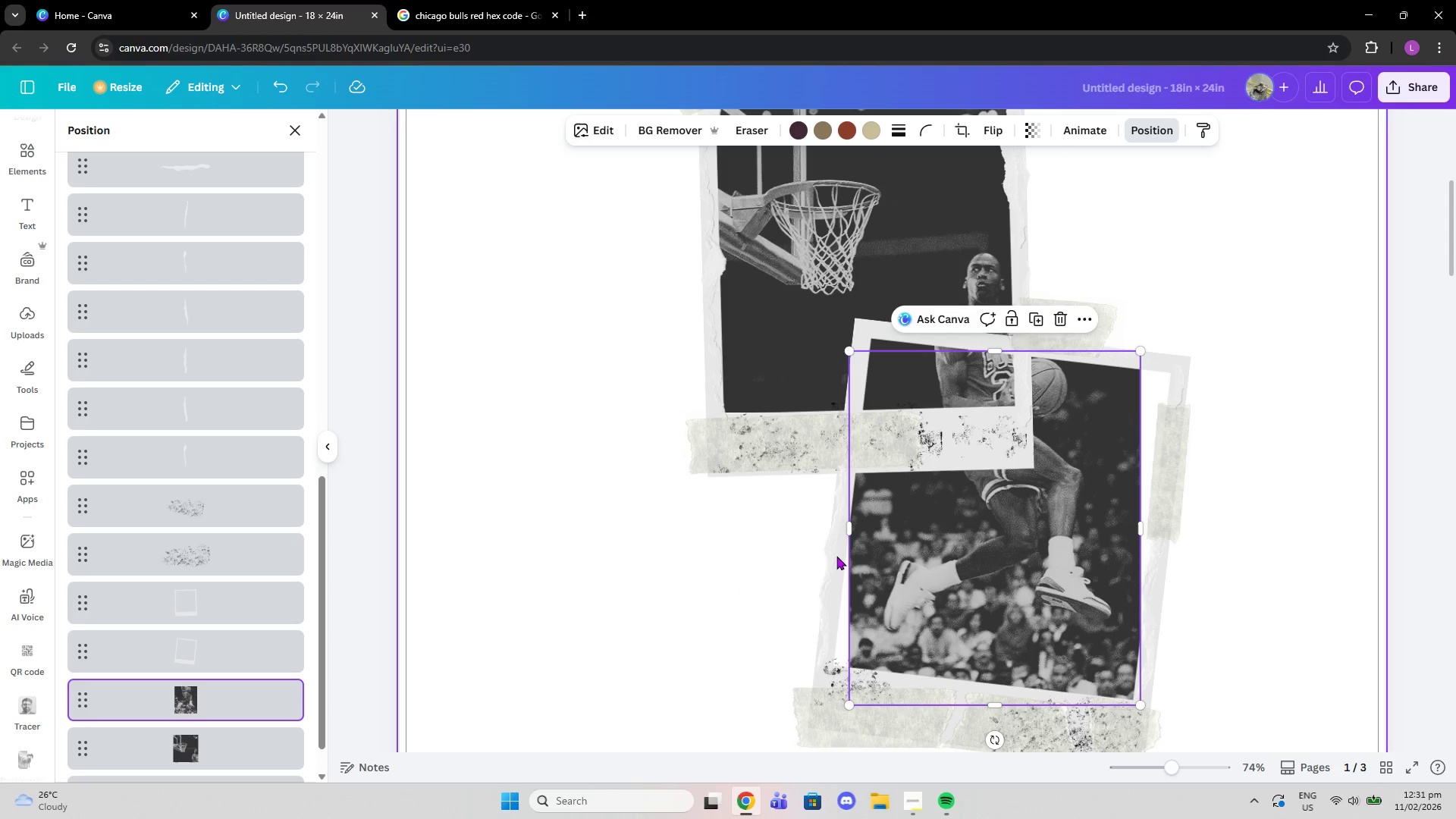 
left_click_drag(start_coordinate=[853, 532], to_coordinate=[840, 526])
 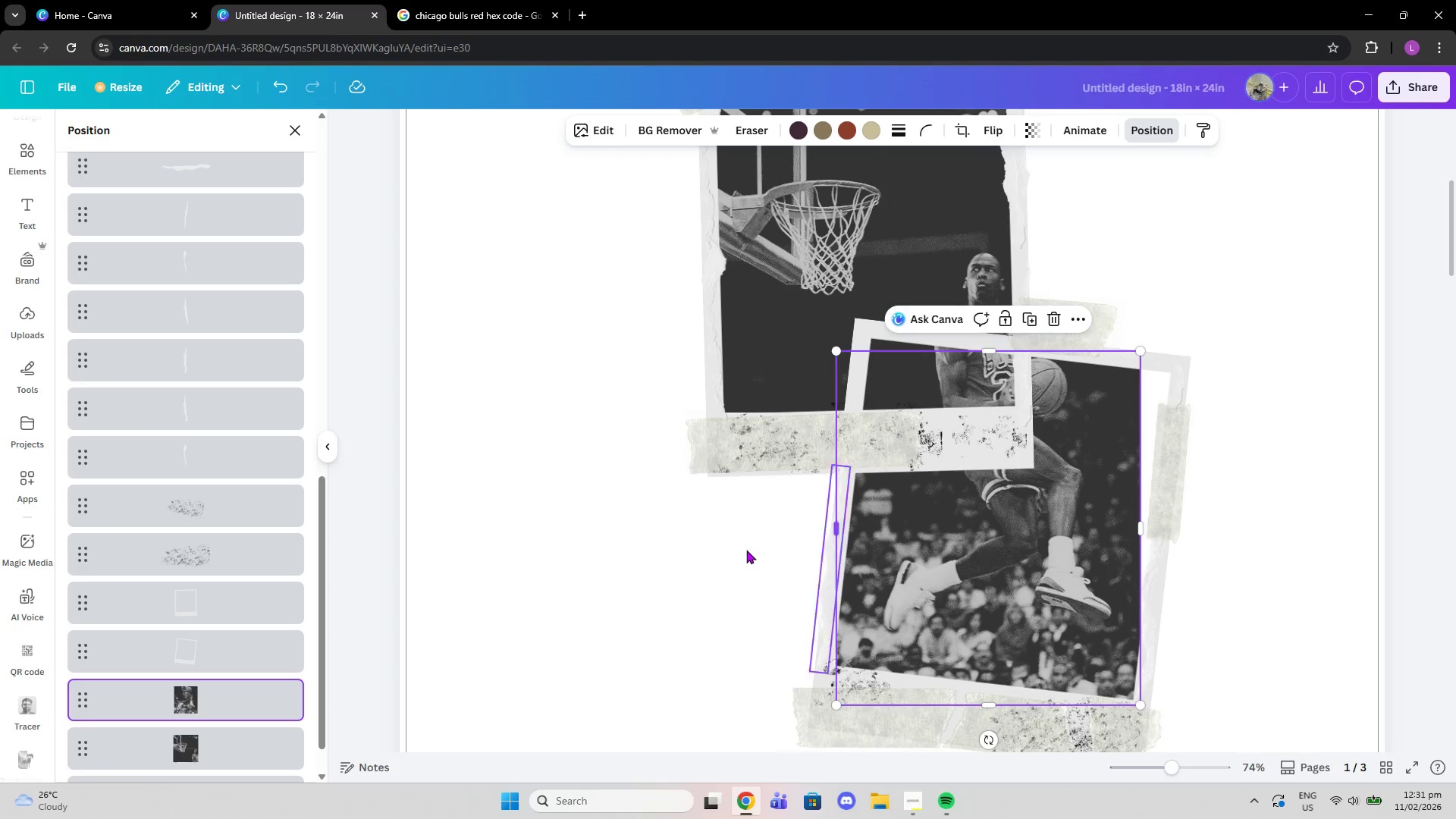 
left_click([746, 550])
 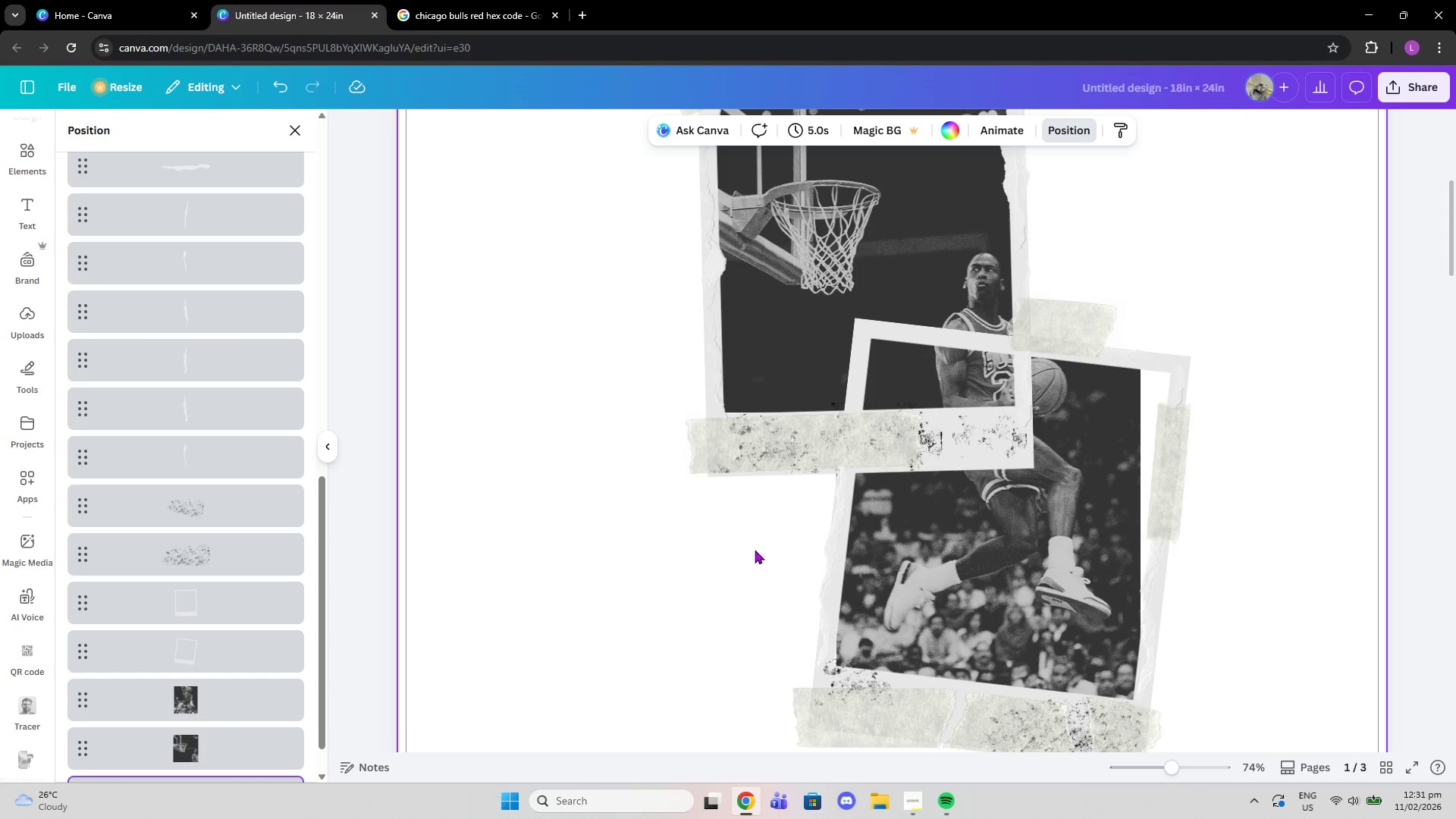 
left_click([875, 575])
 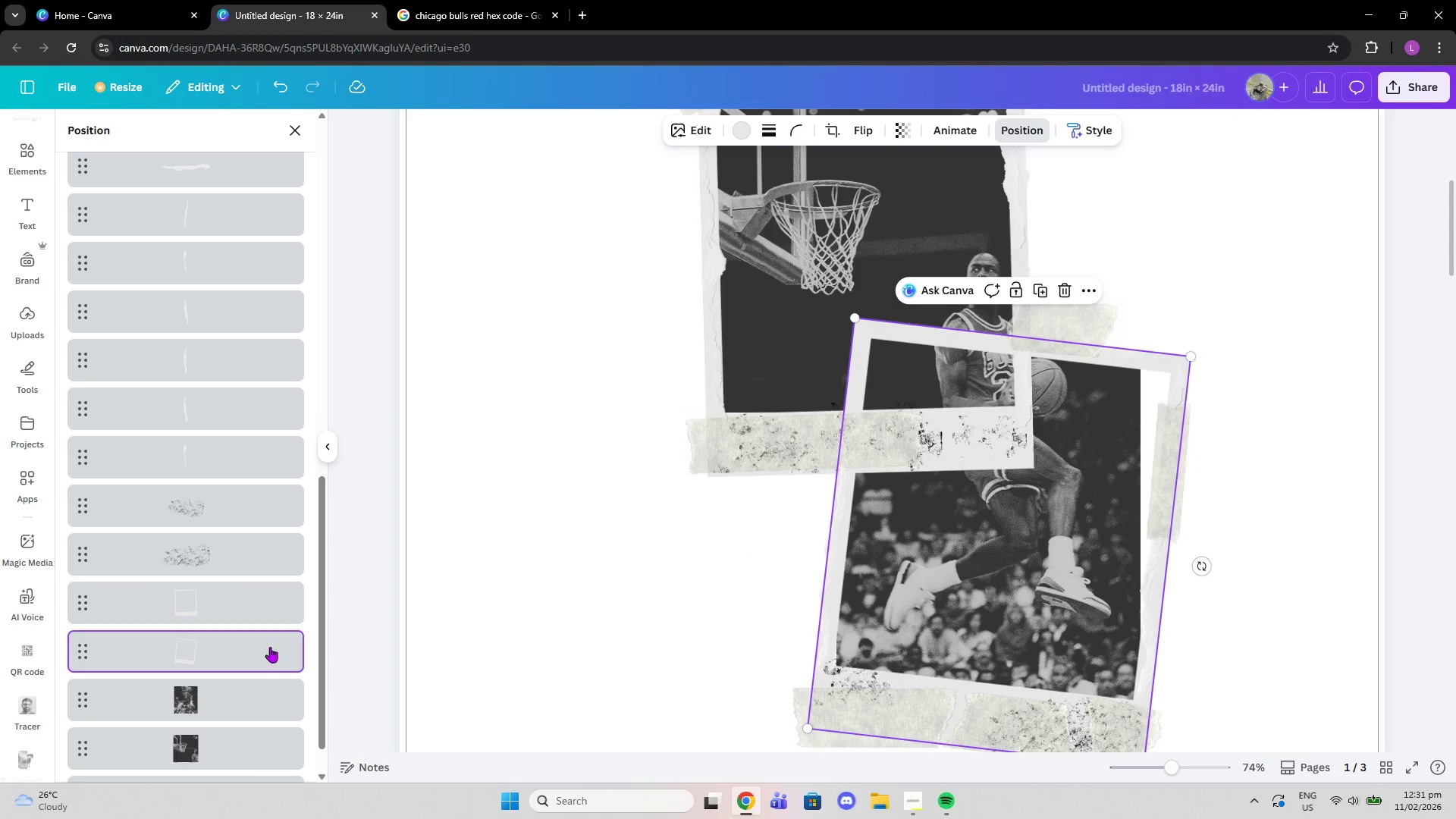 
left_click([241, 687])
 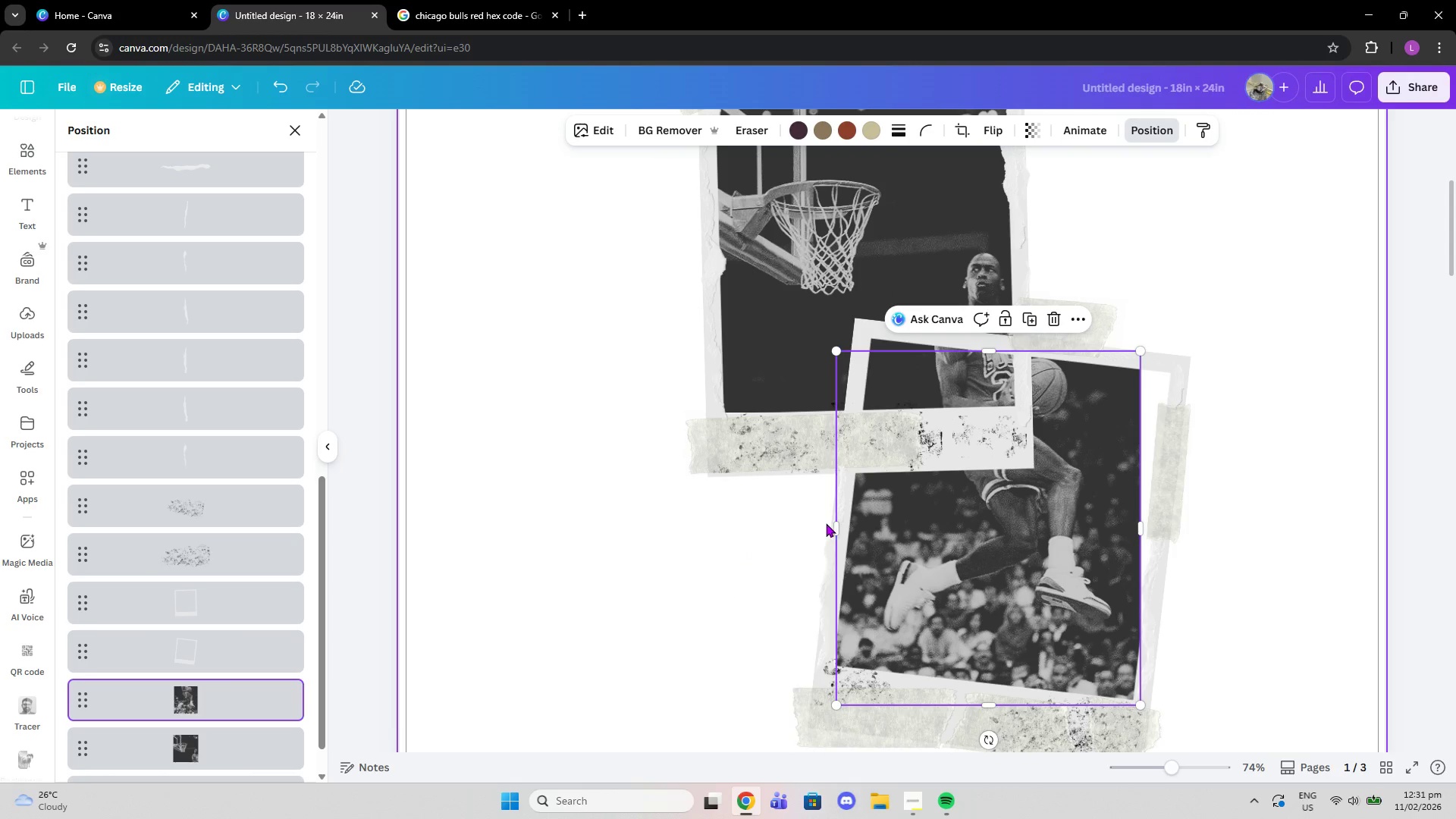 
left_click_drag(start_coordinate=[834, 523], to_coordinate=[829, 519])
 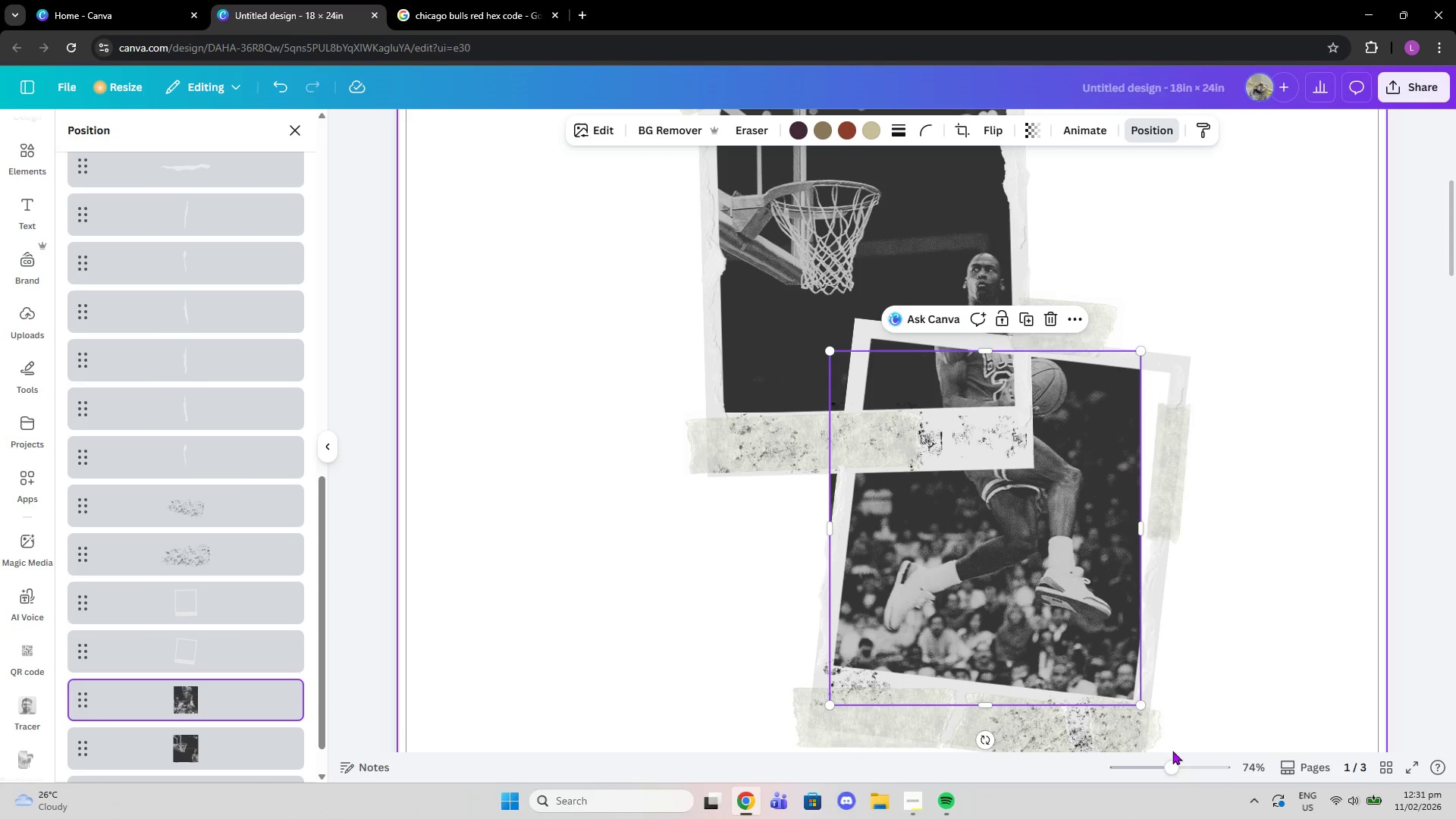 
left_click_drag(start_coordinate=[1181, 761], to_coordinate=[1196, 761])
 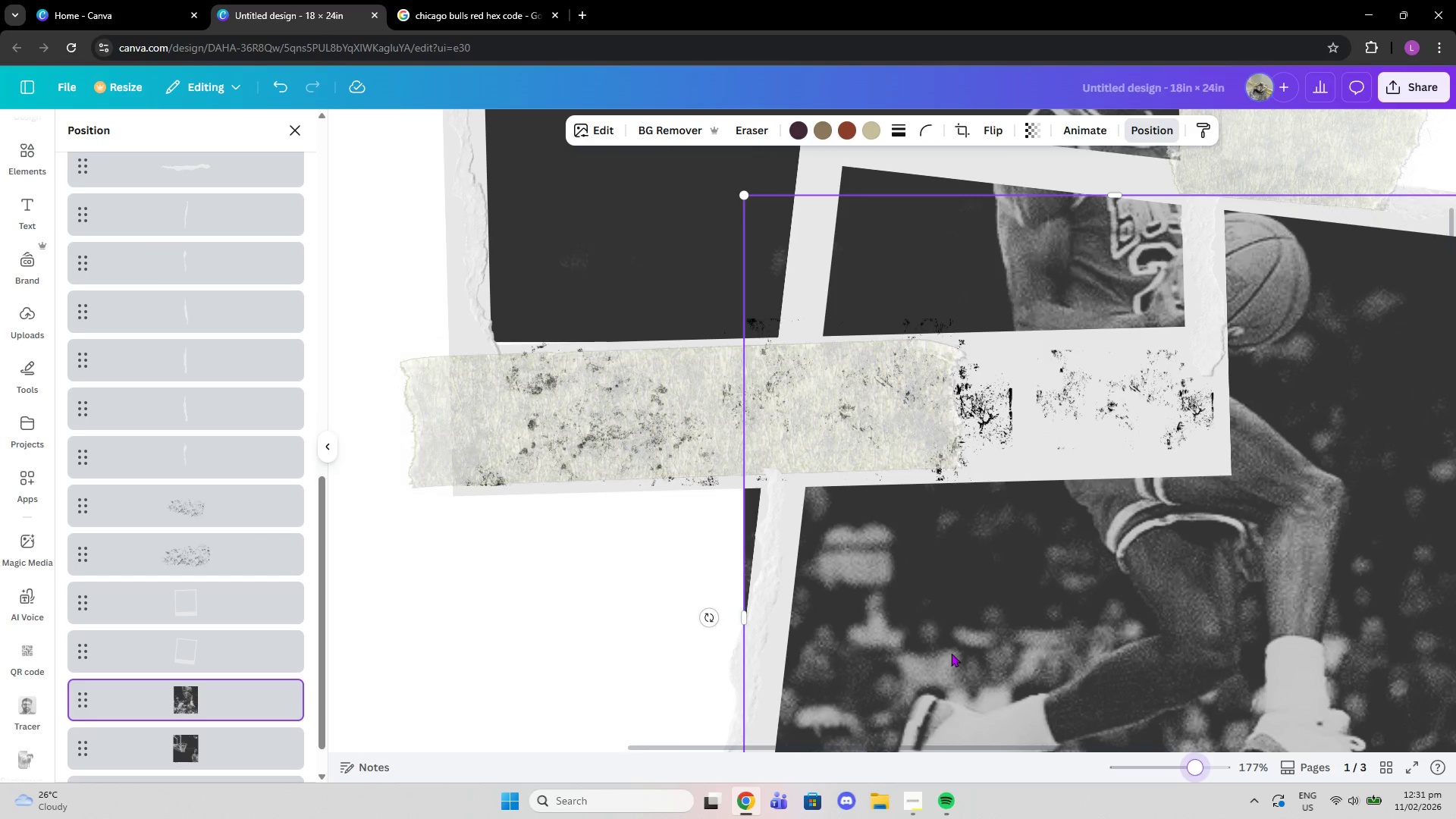 
scroll: coordinate [922, 637], scroll_direction: down, amount: 3.0
 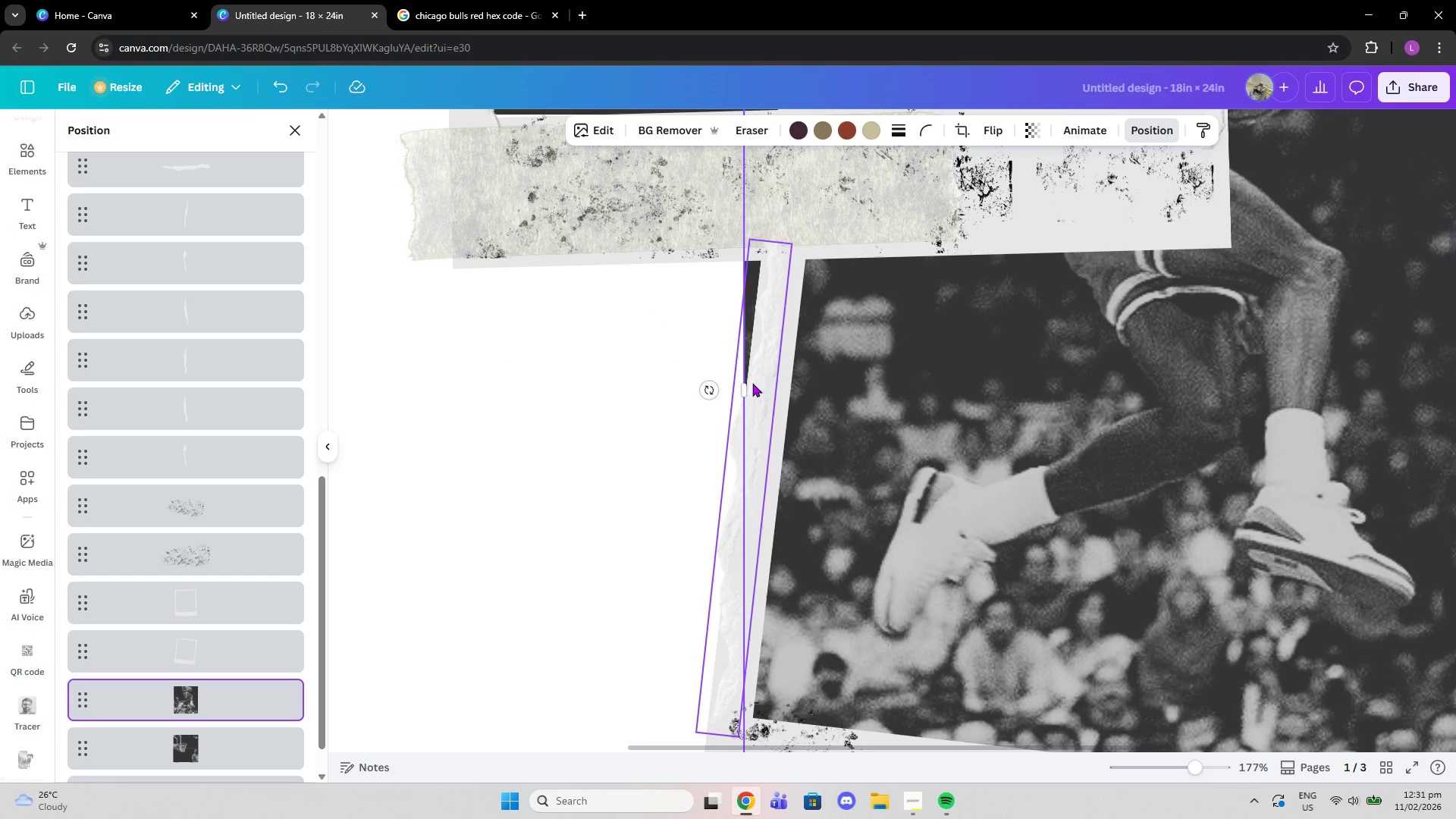 
left_click_drag(start_coordinate=[739, 384], to_coordinate=[748, 378])
 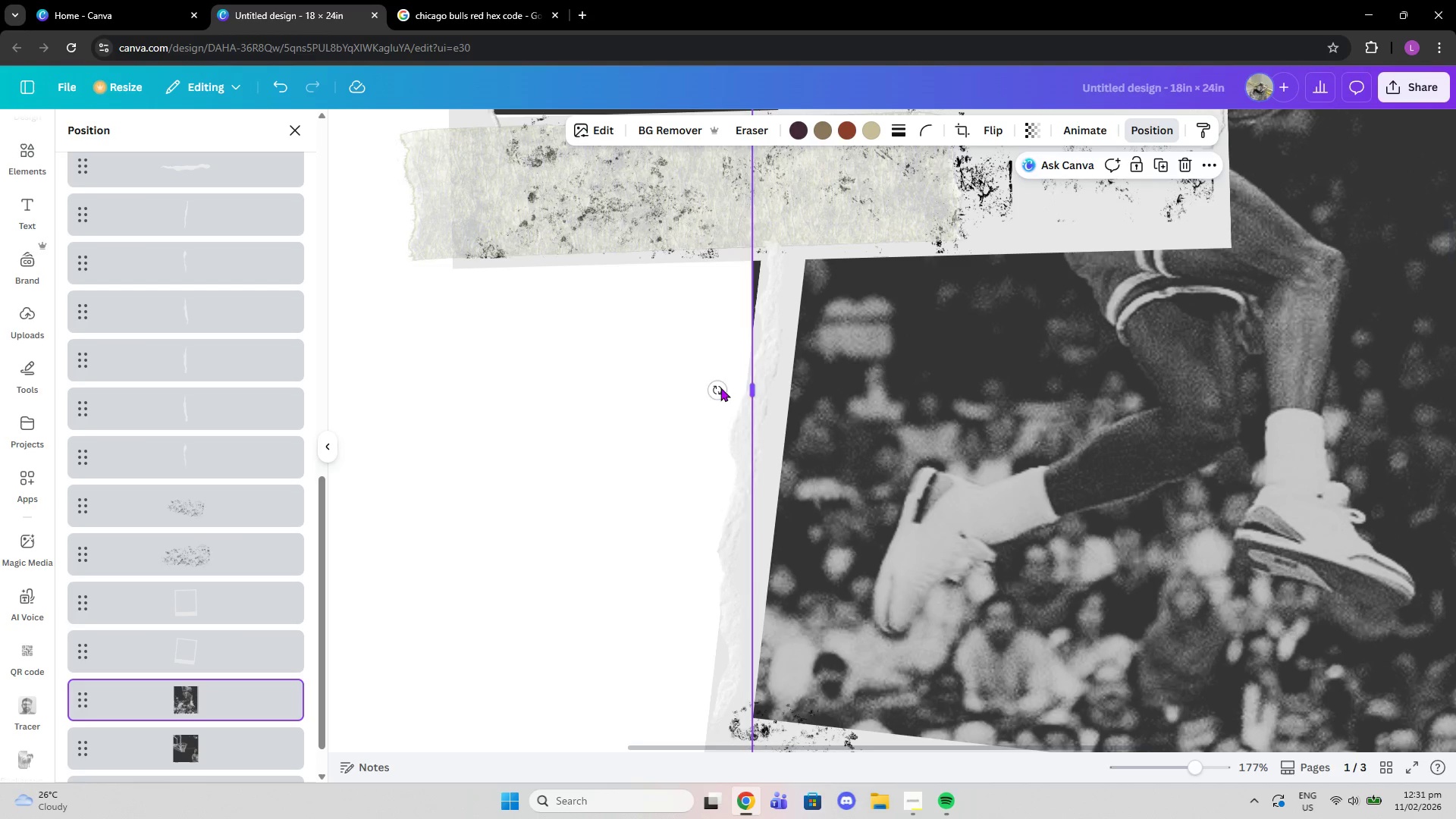 
left_click([641, 400])
 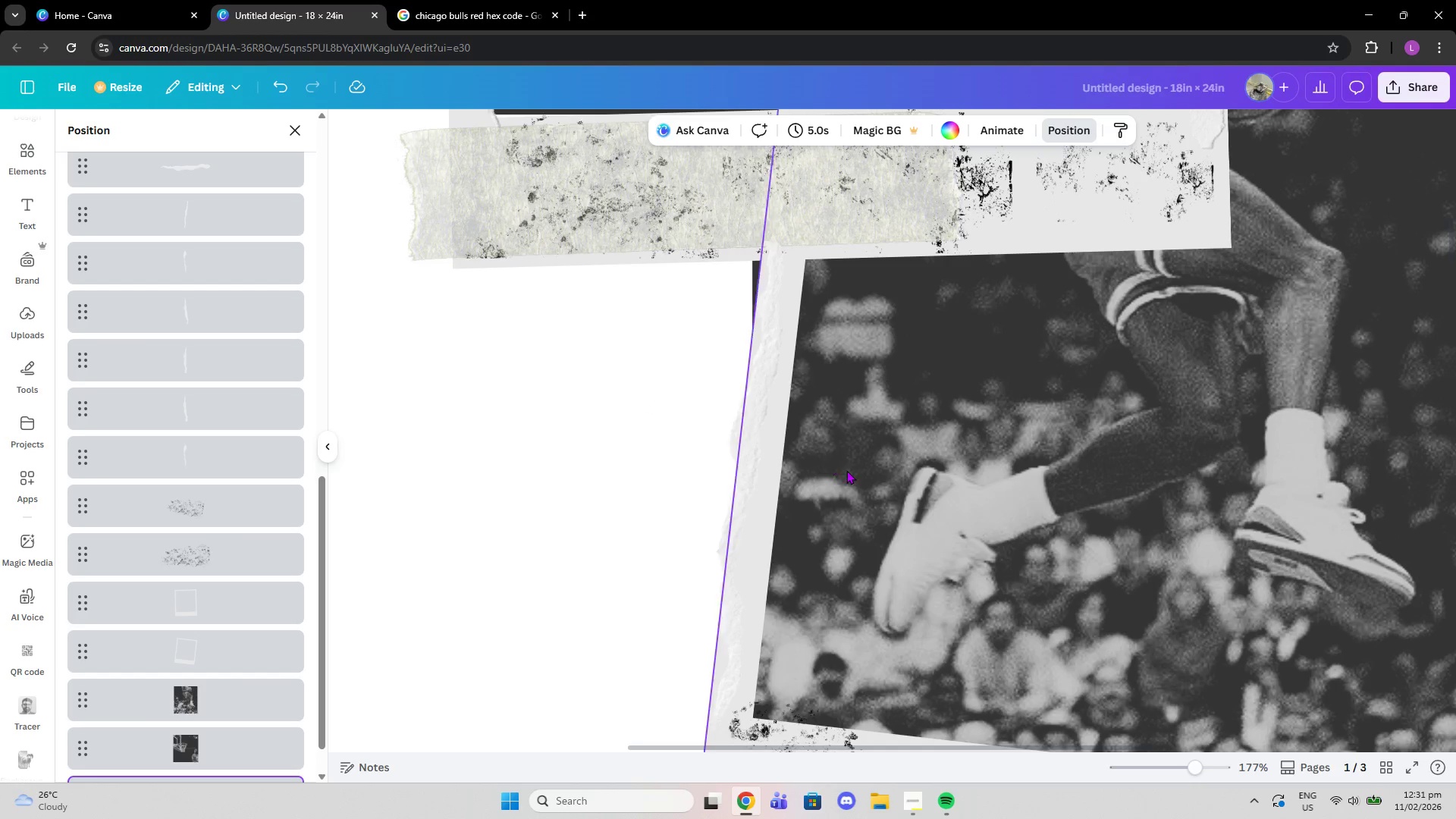 
left_click([864, 467])
 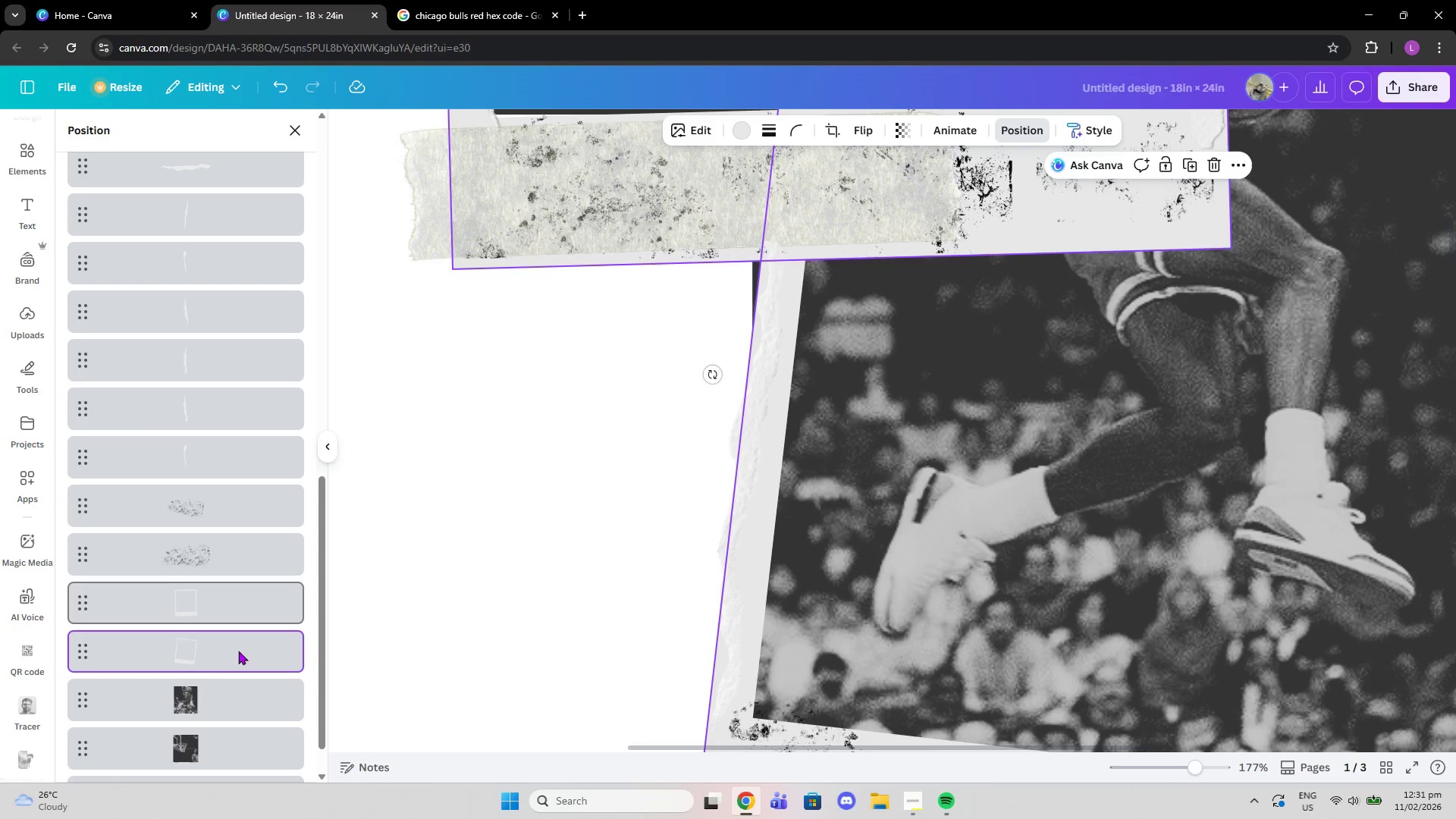 
left_click([231, 688])
 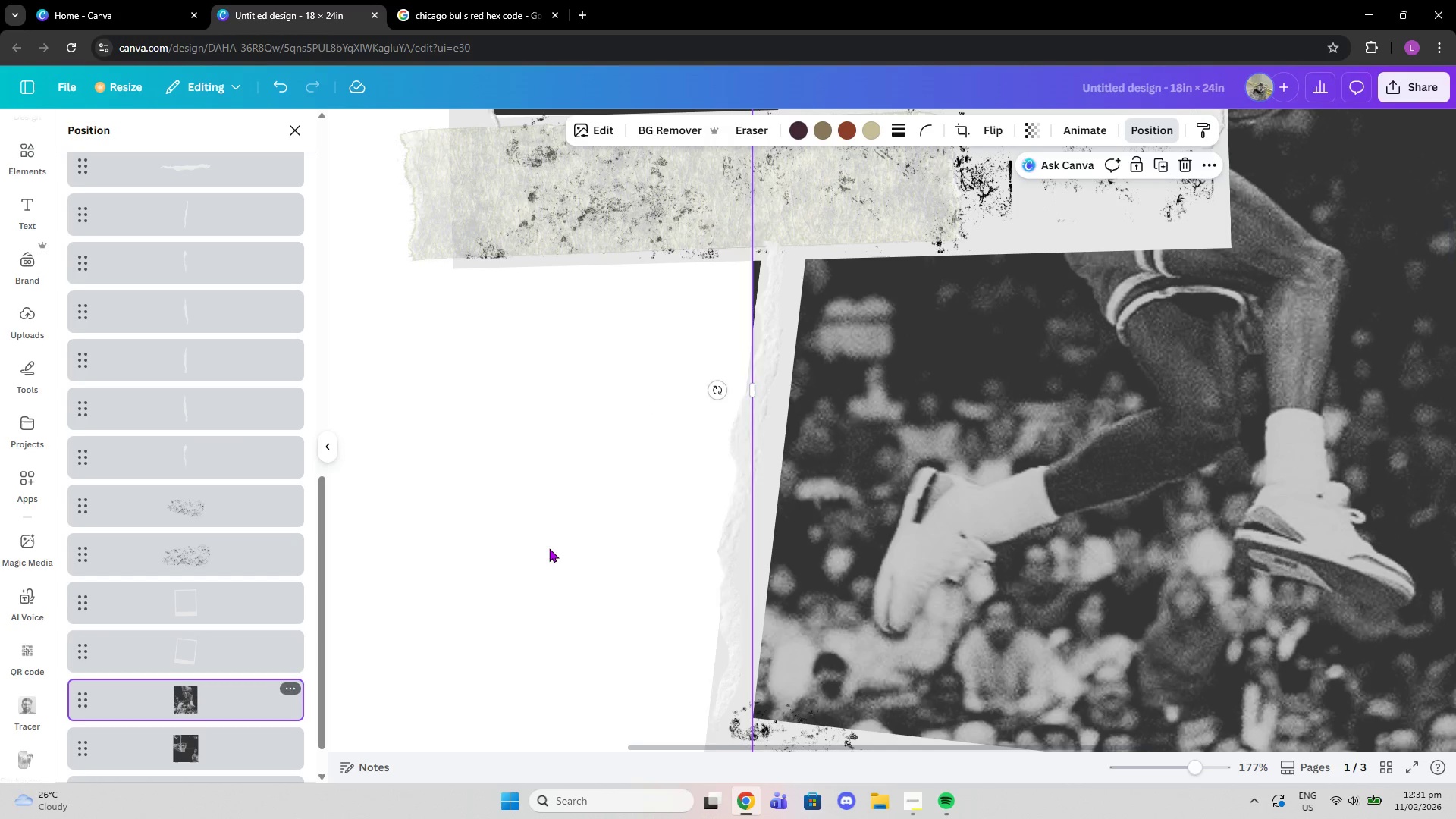 
scroll: coordinate [833, 511], scroll_direction: up, amount: 2.0
 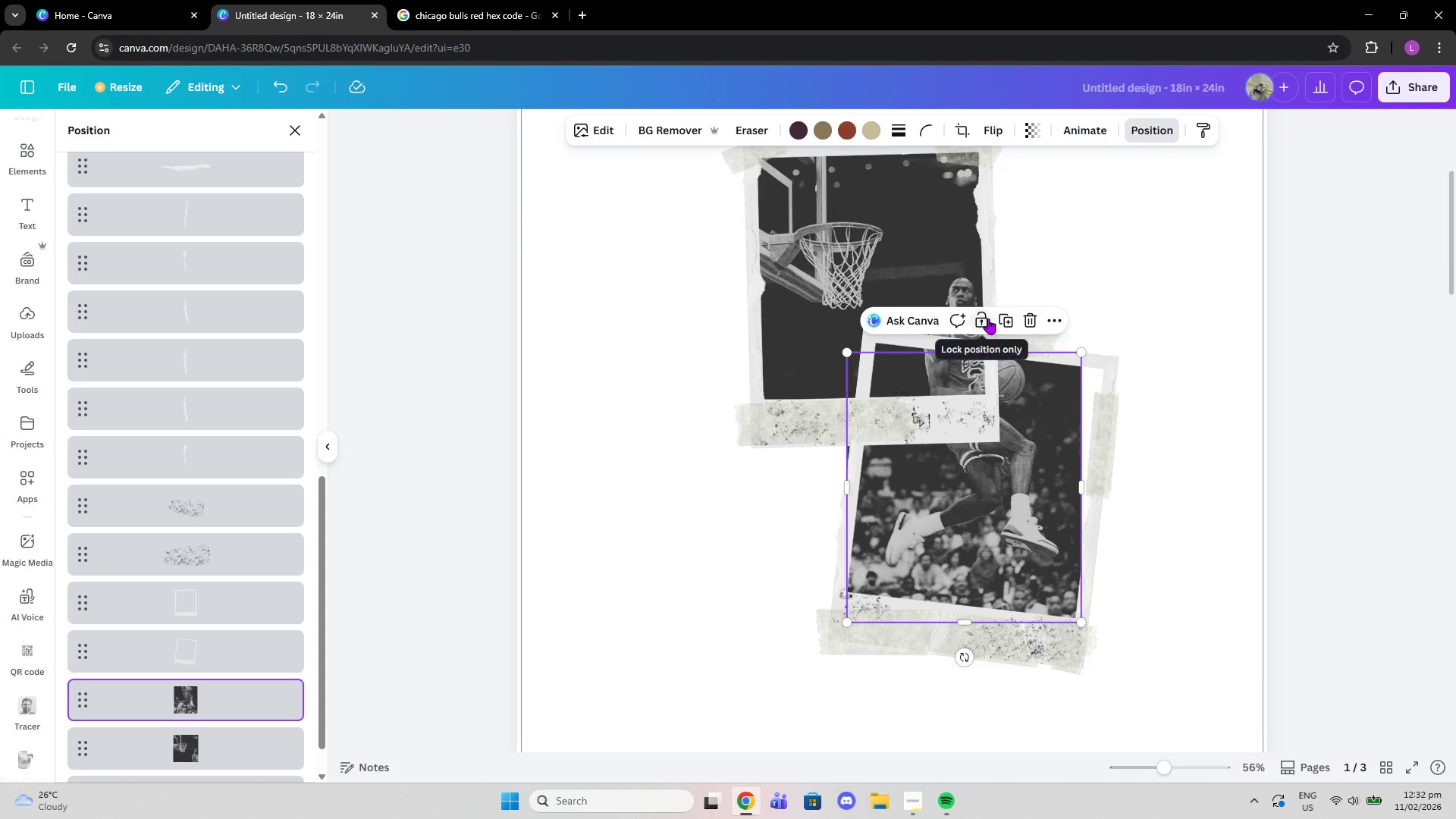 
left_click([1006, 318])
 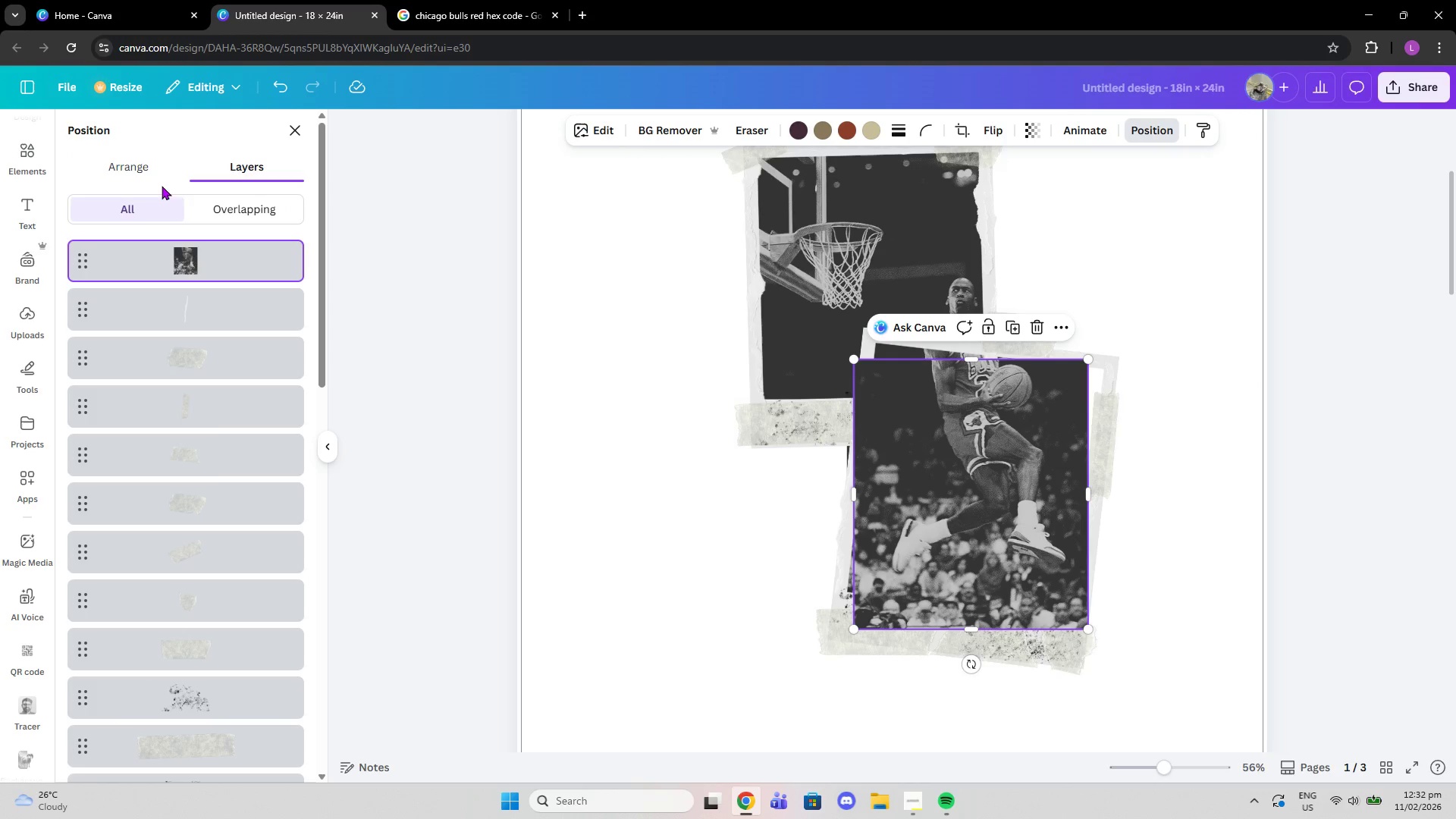 
scroll: coordinate [224, 624], scroll_direction: down, amount: 16.0
 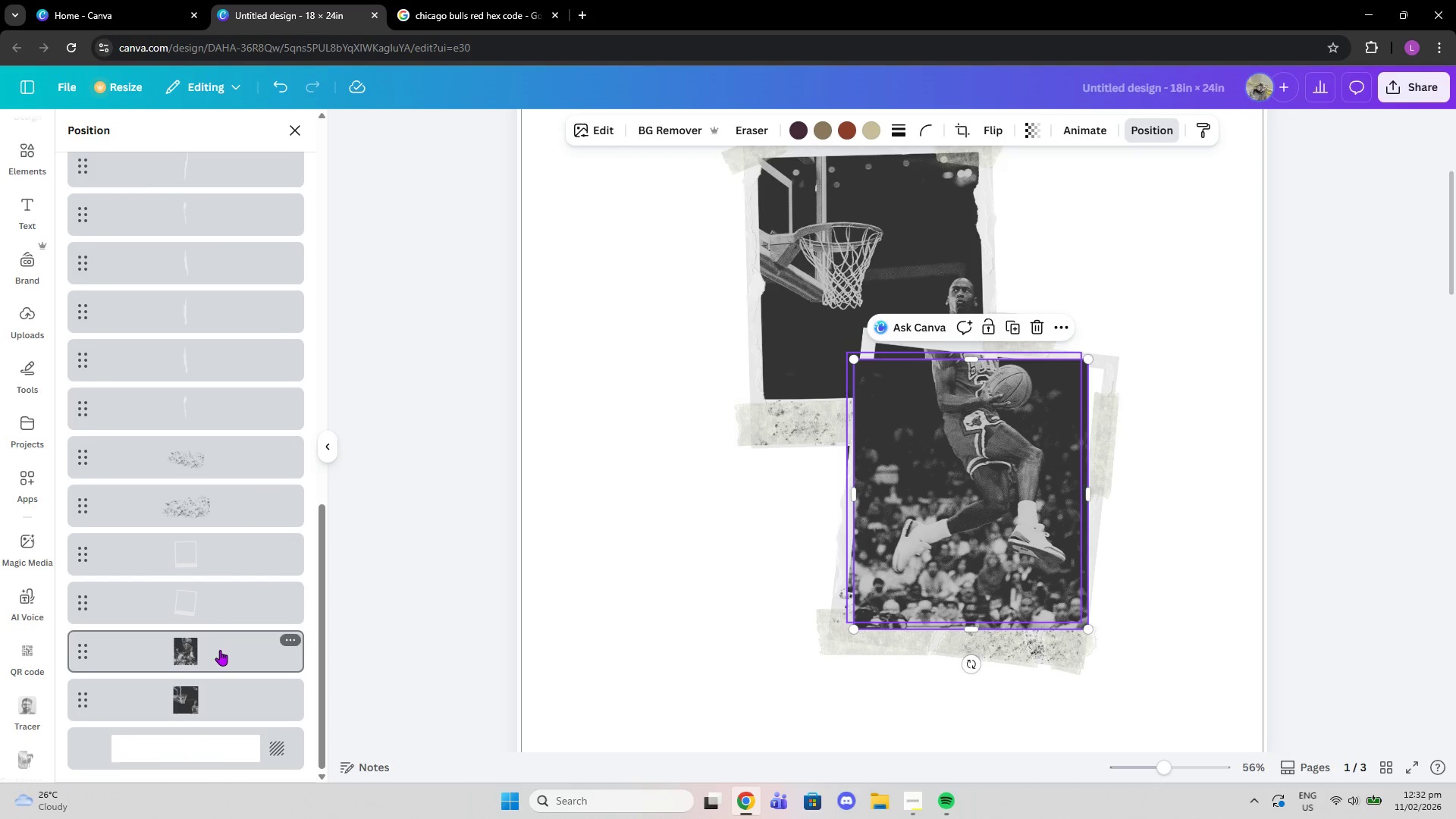 
left_click([220, 650])
 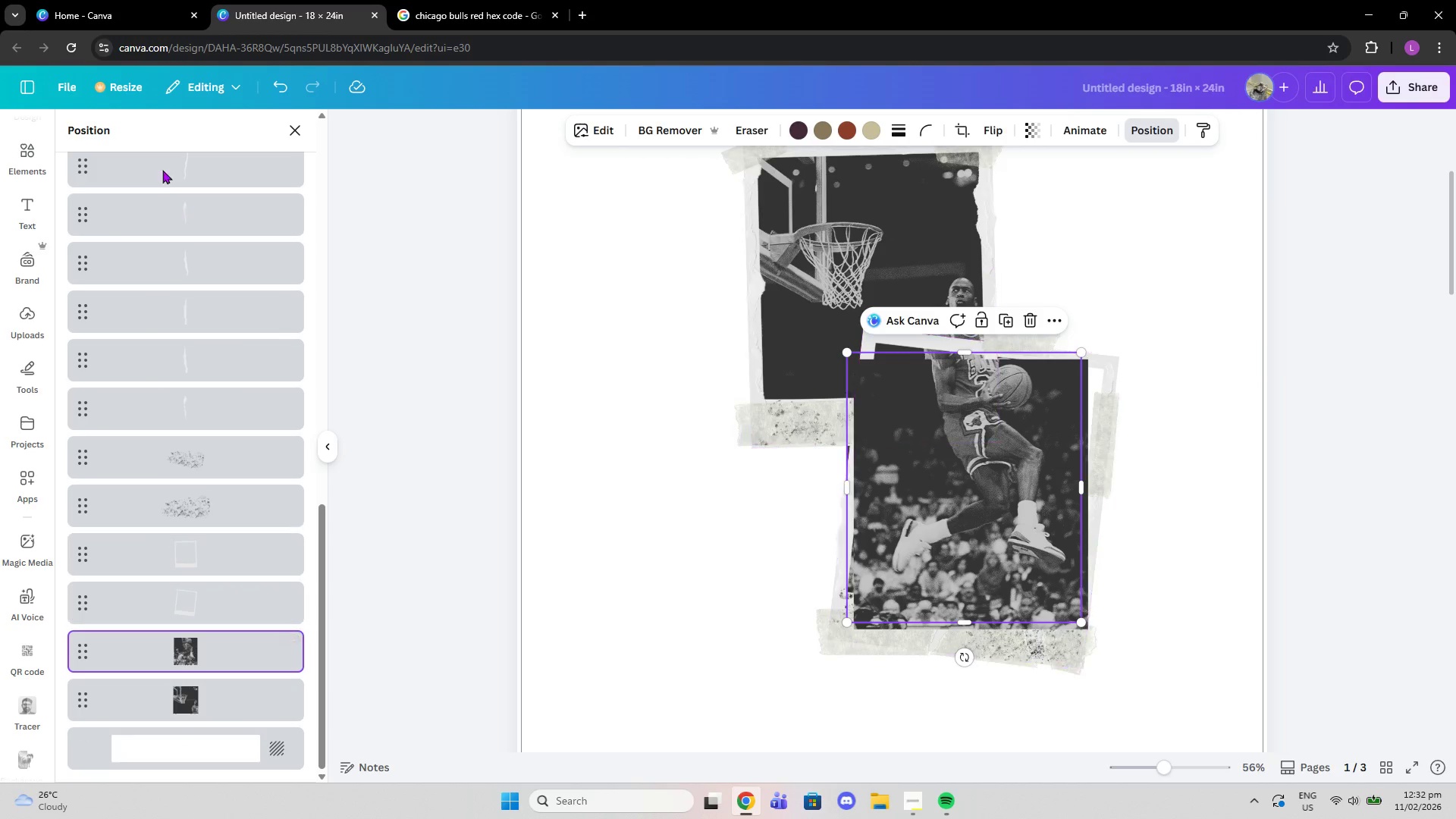 
scroll: coordinate [80, 245], scroll_direction: up, amount: 16.0
 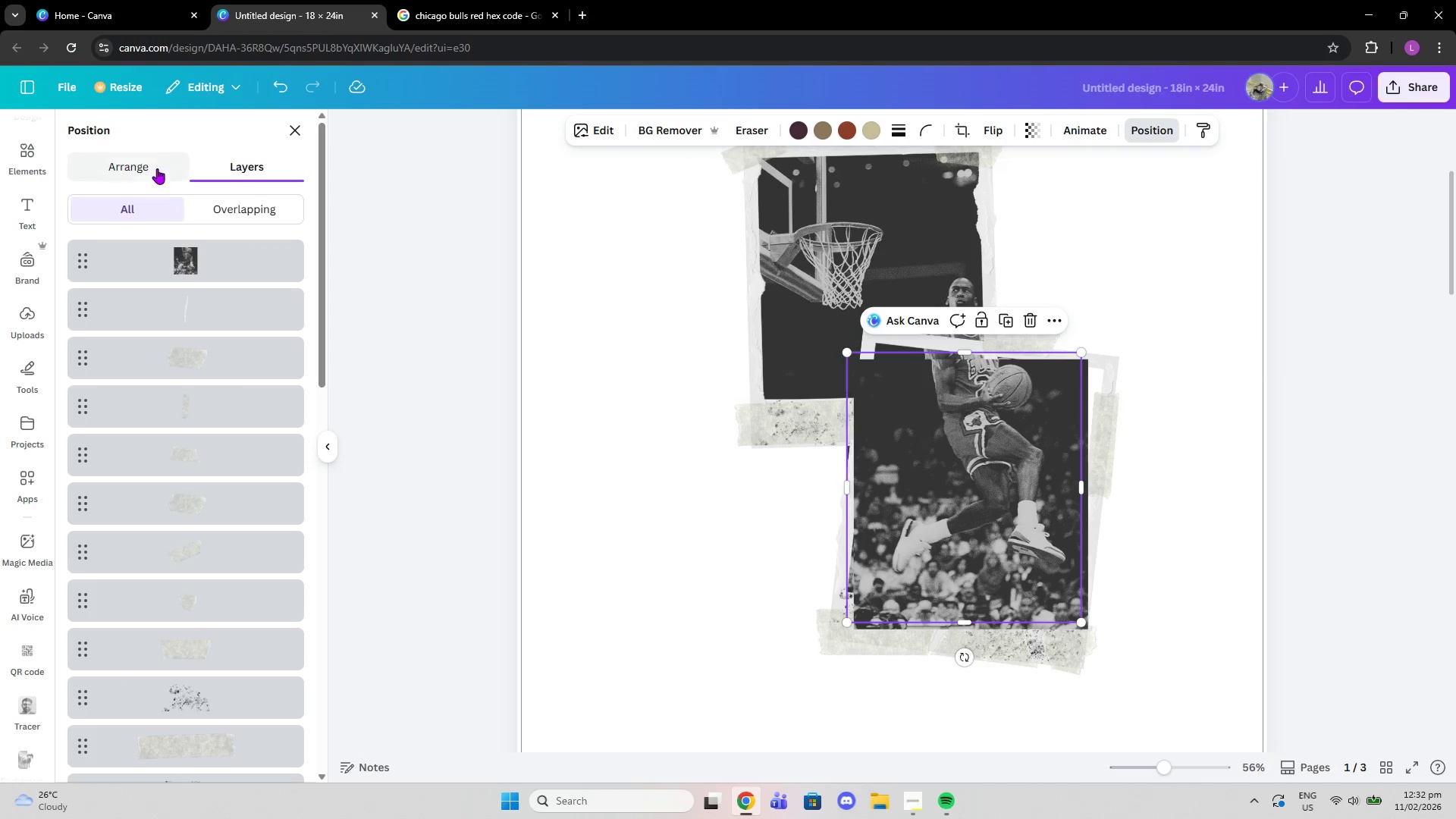 
left_click([155, 168])
 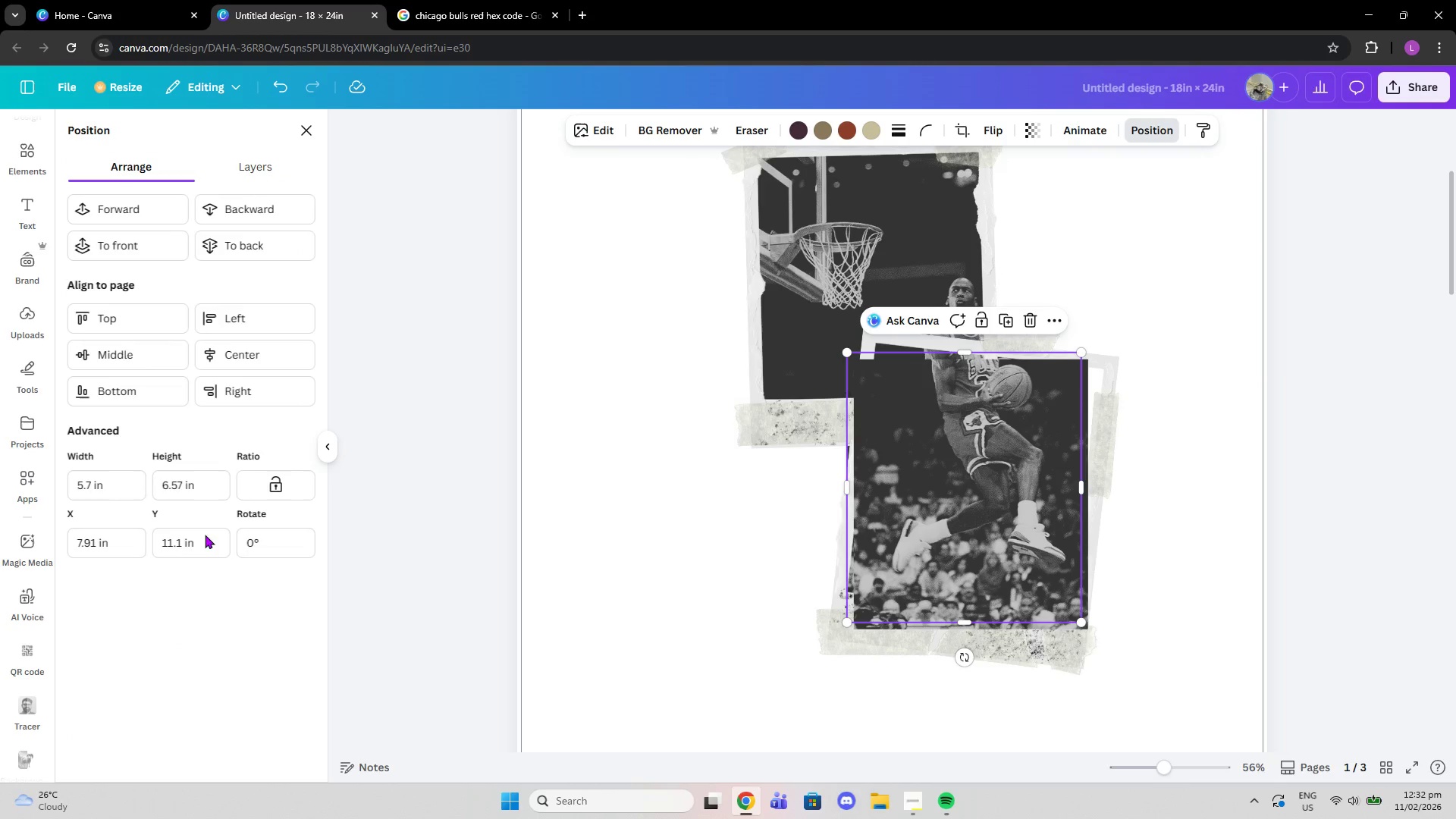 
scroll: coordinate [212, 565], scroll_direction: down, amount: 1.0
 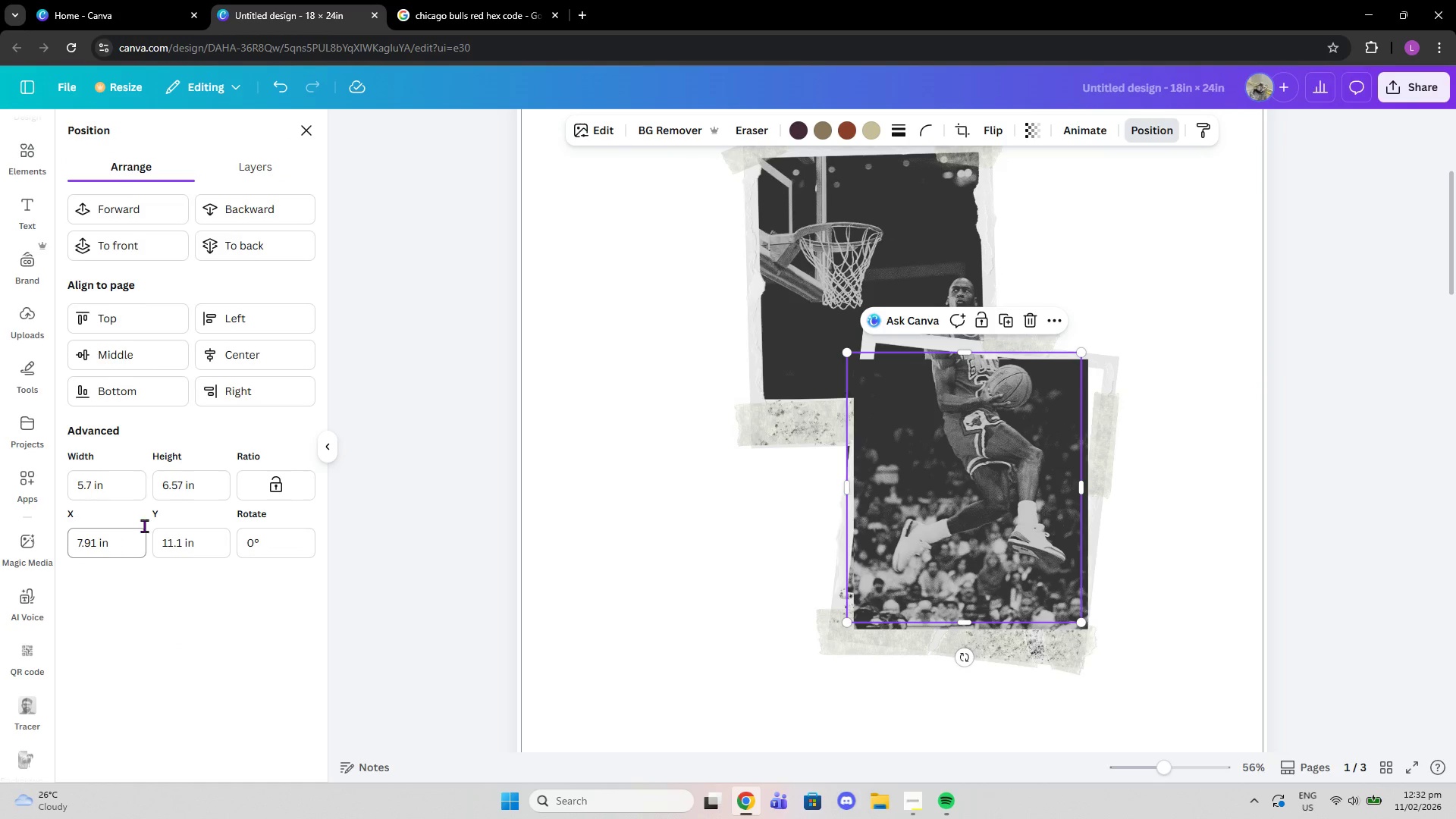 
mouse_move([286, 190])
 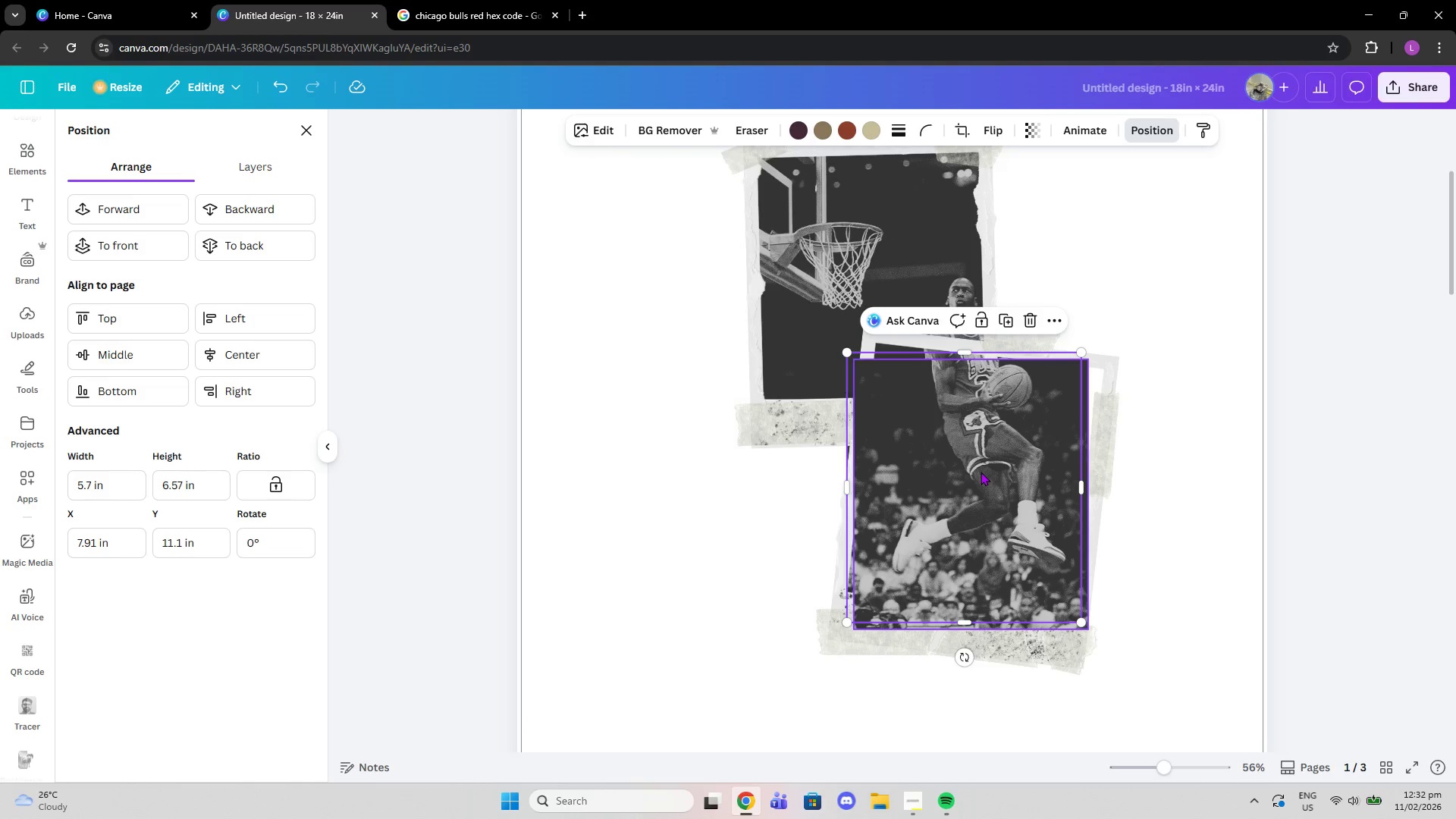 
left_click([981, 472])
 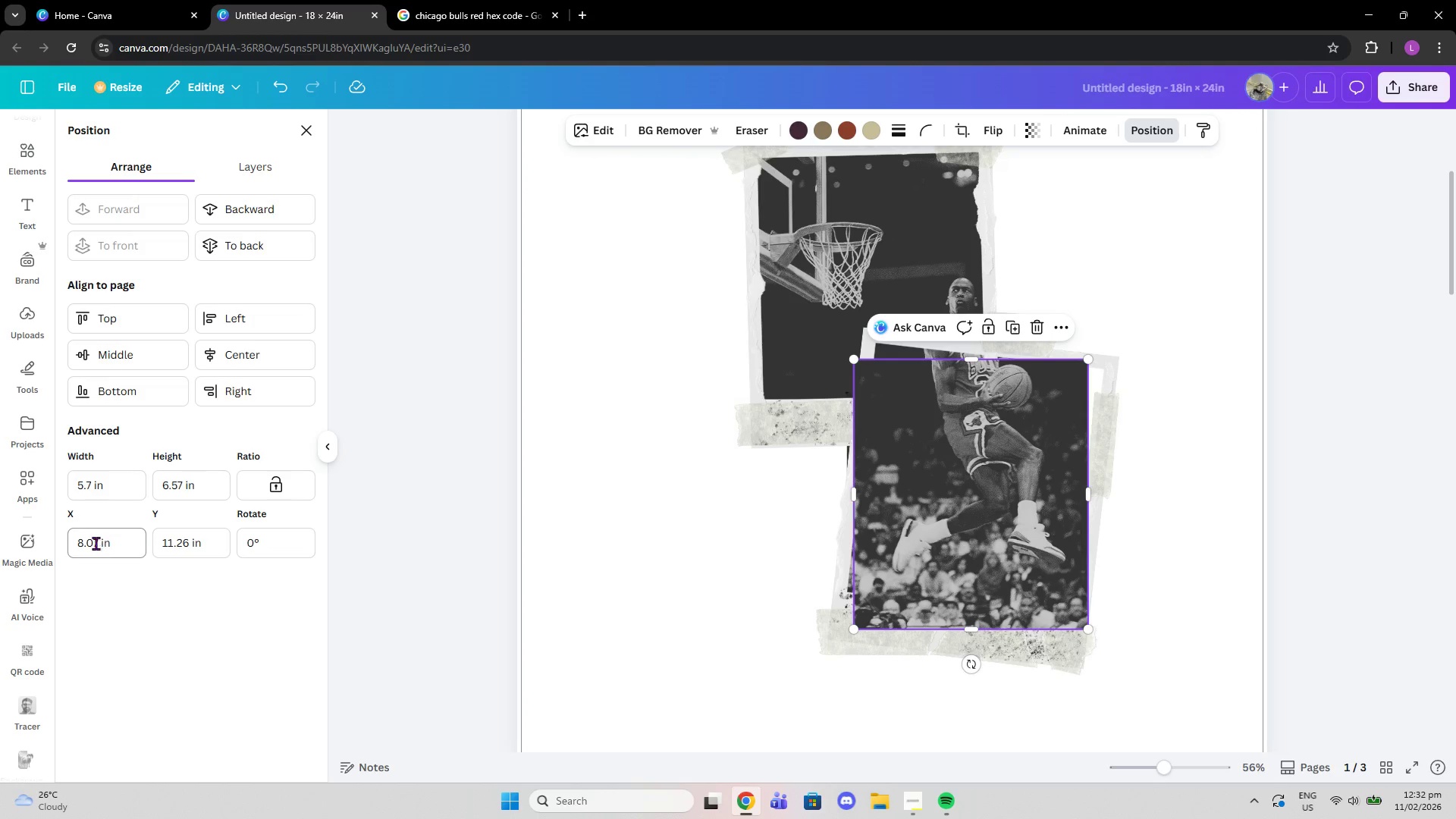 
left_click_drag(start_coordinate=[93, 547], to_coordinate=[14, 547])
 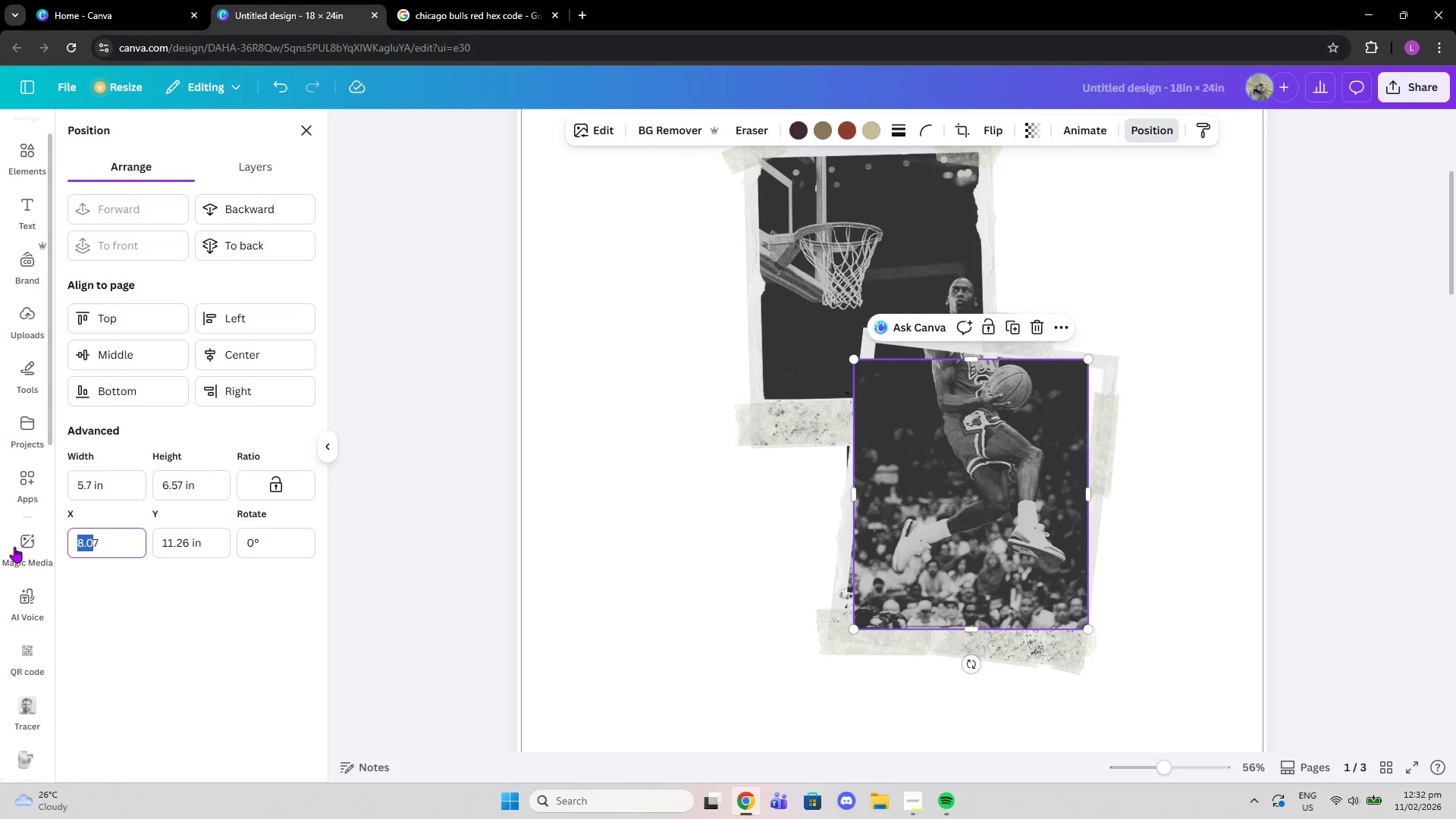 
key(ArrowRight)
 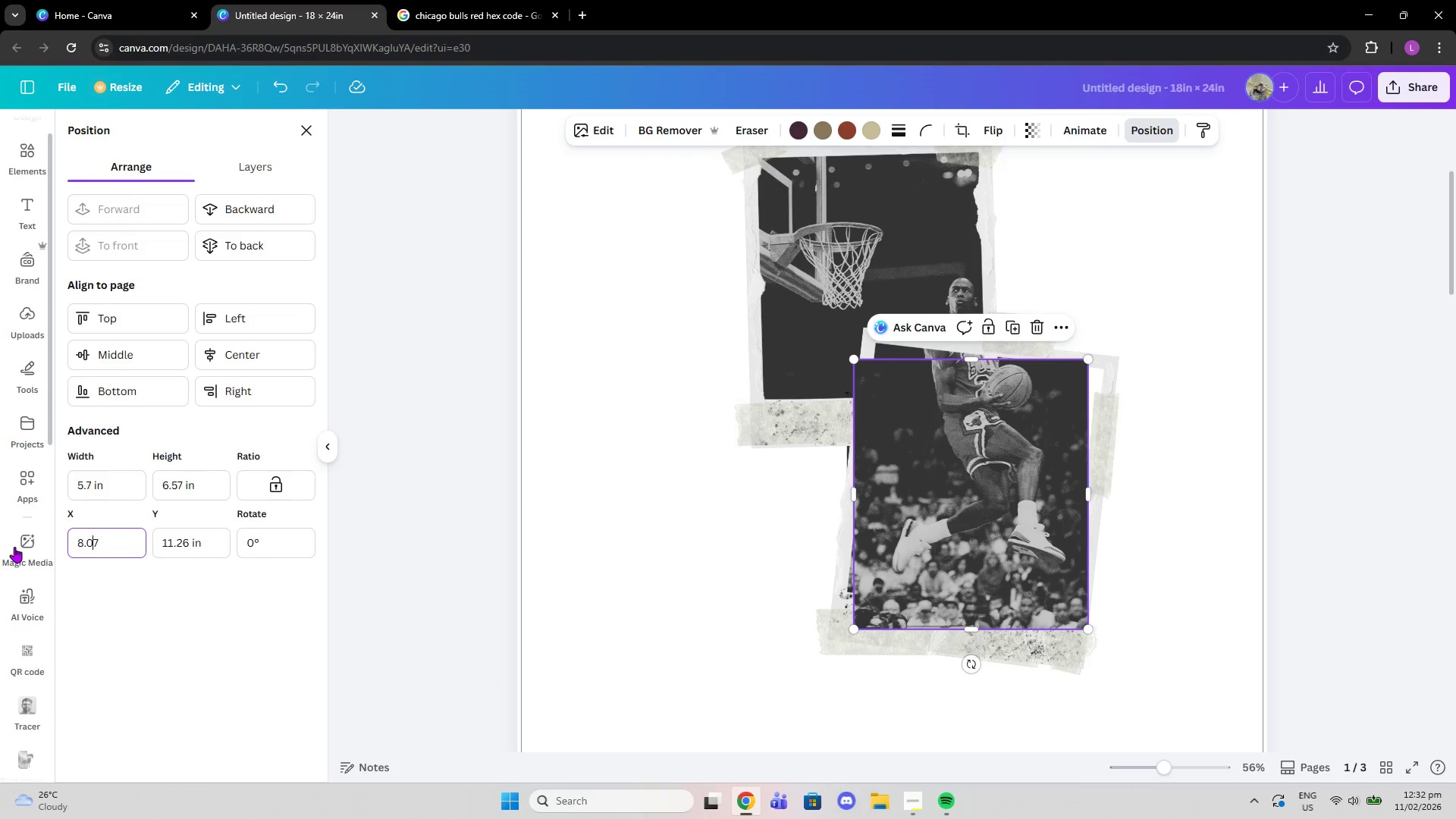 
key(Backspace)
key(Backspace)
key(Backspace)
key(Backspace)
type(7.91)
 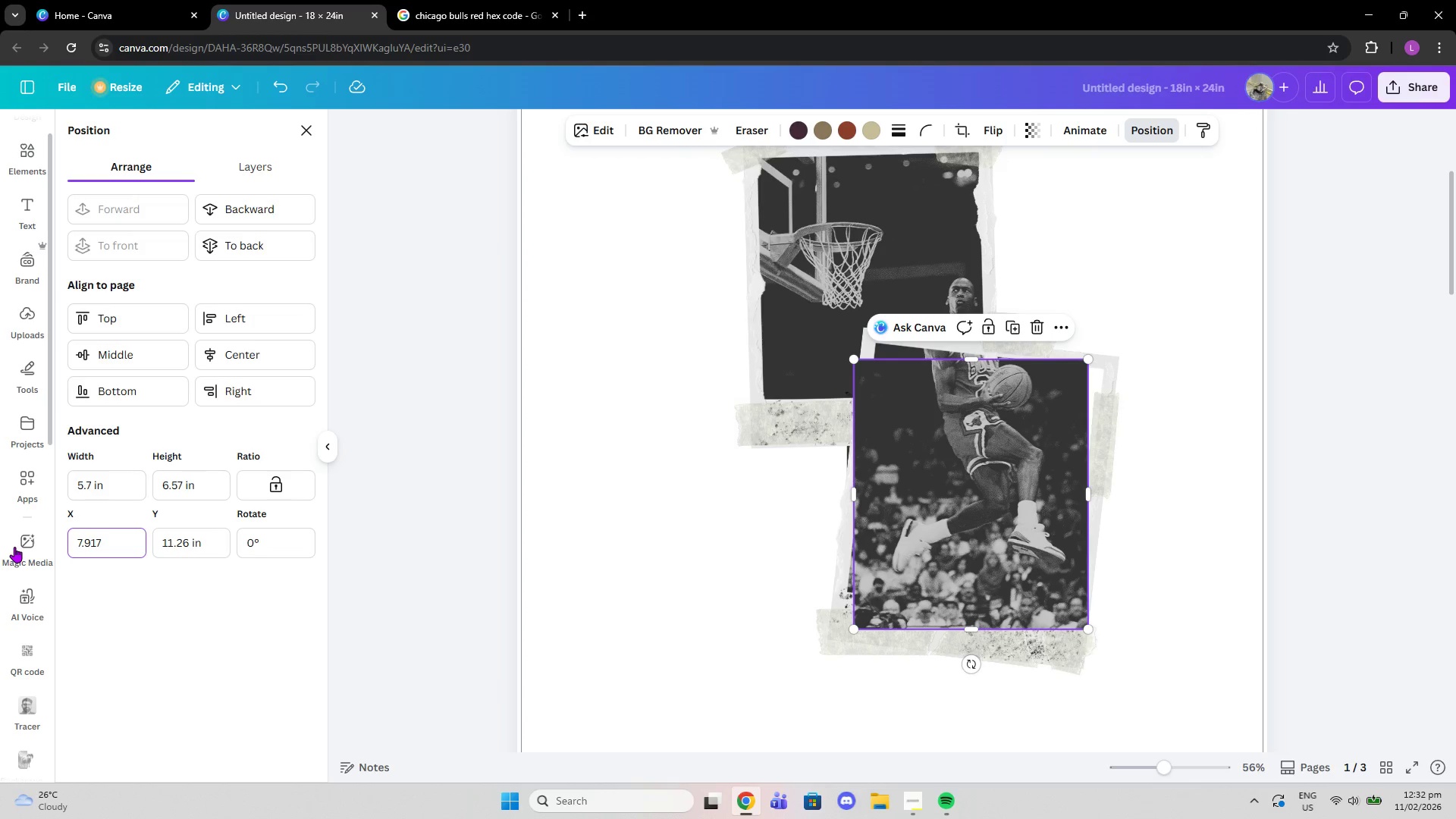 
key(ArrowRight)
 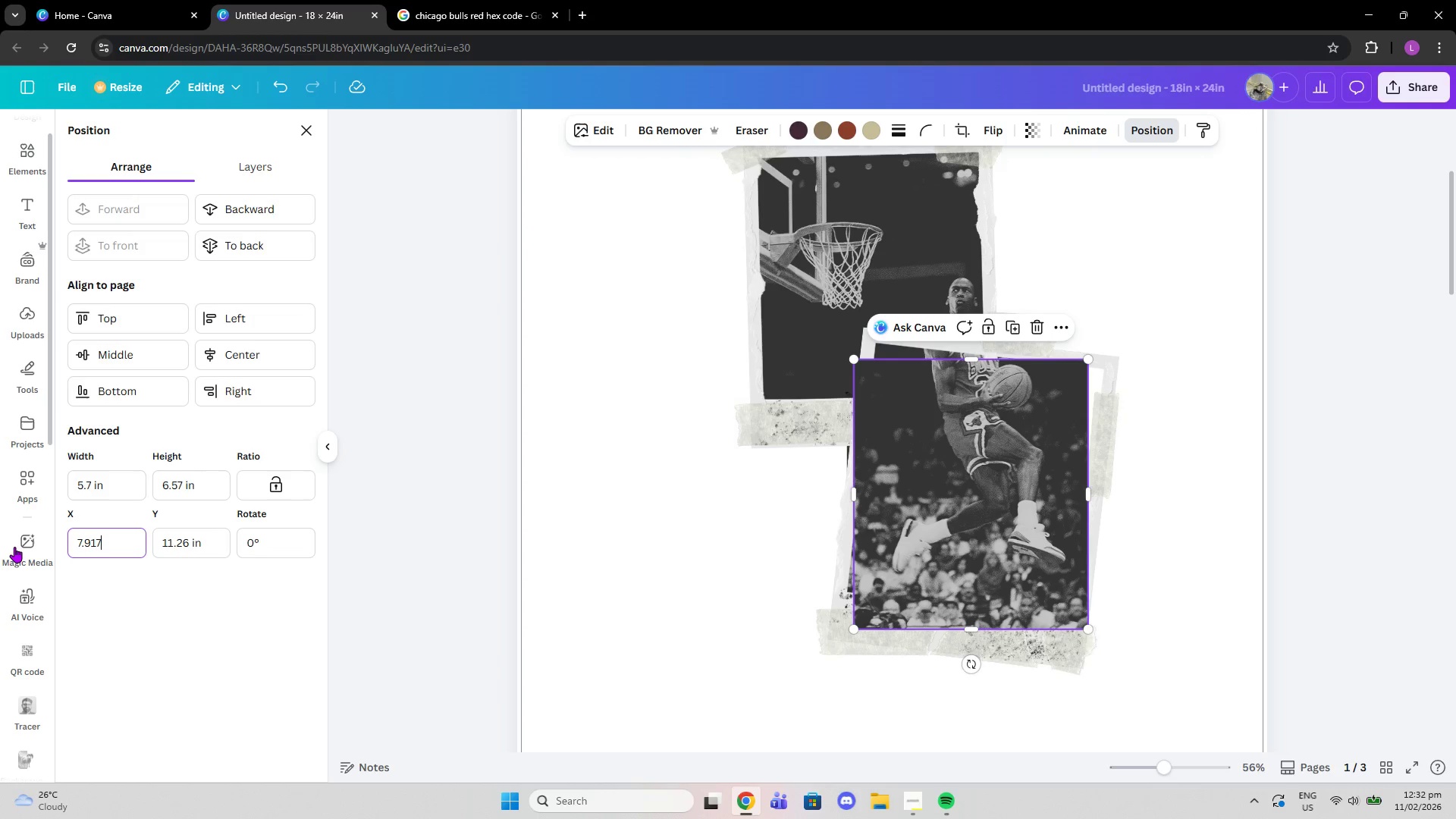 
key(Backspace)
 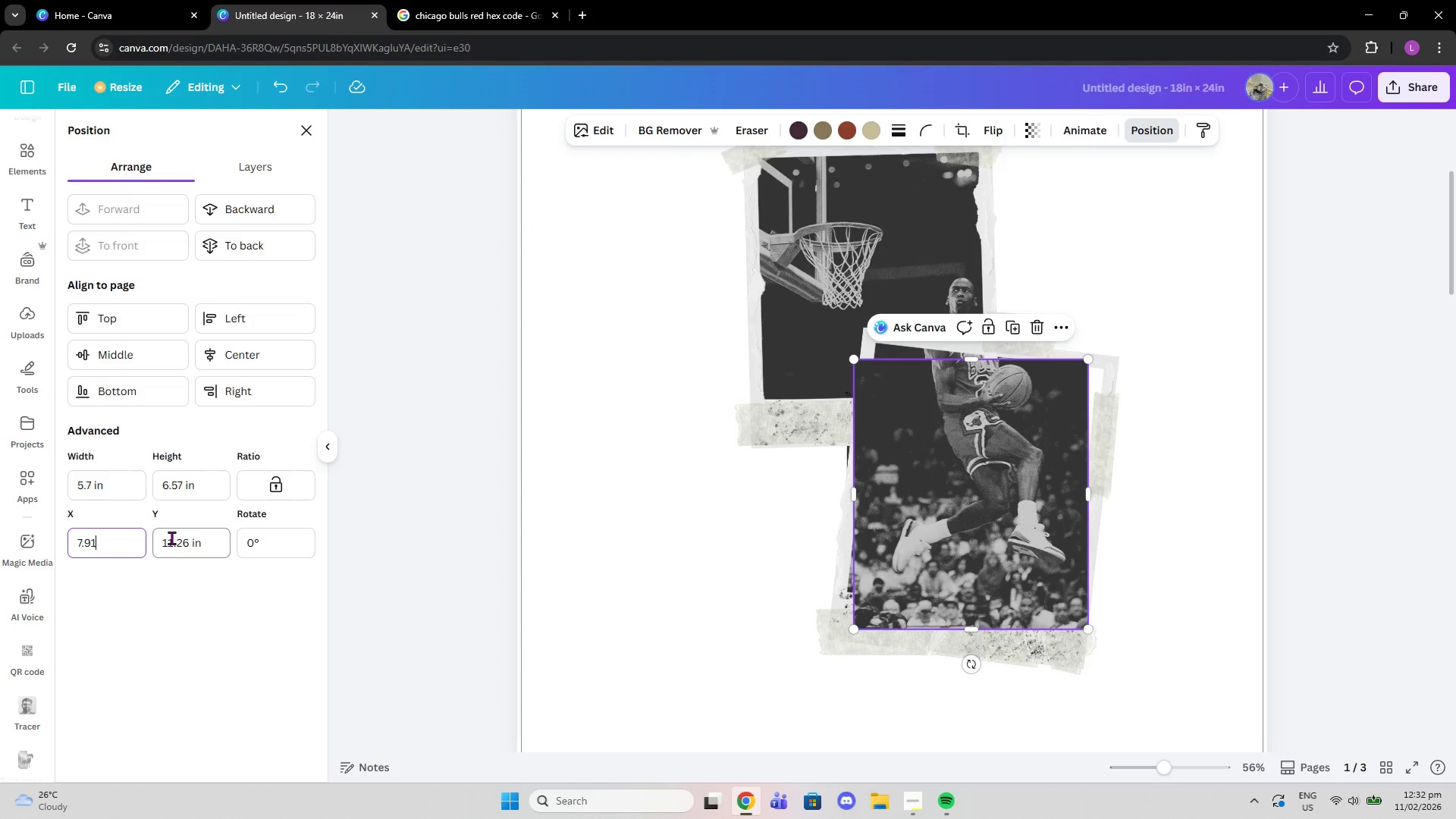 
left_click([184, 540])
 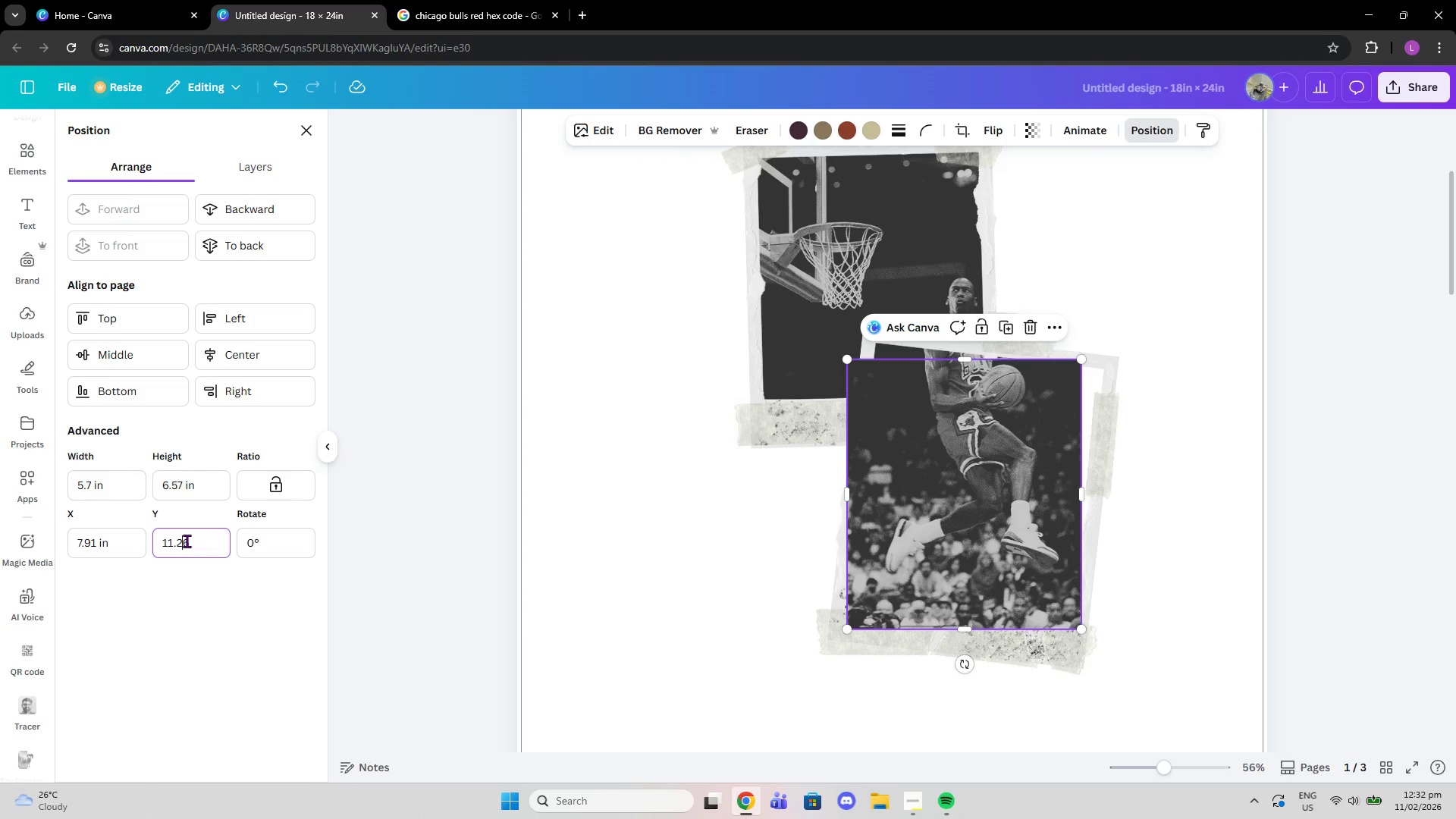 
left_click([187, 541])
 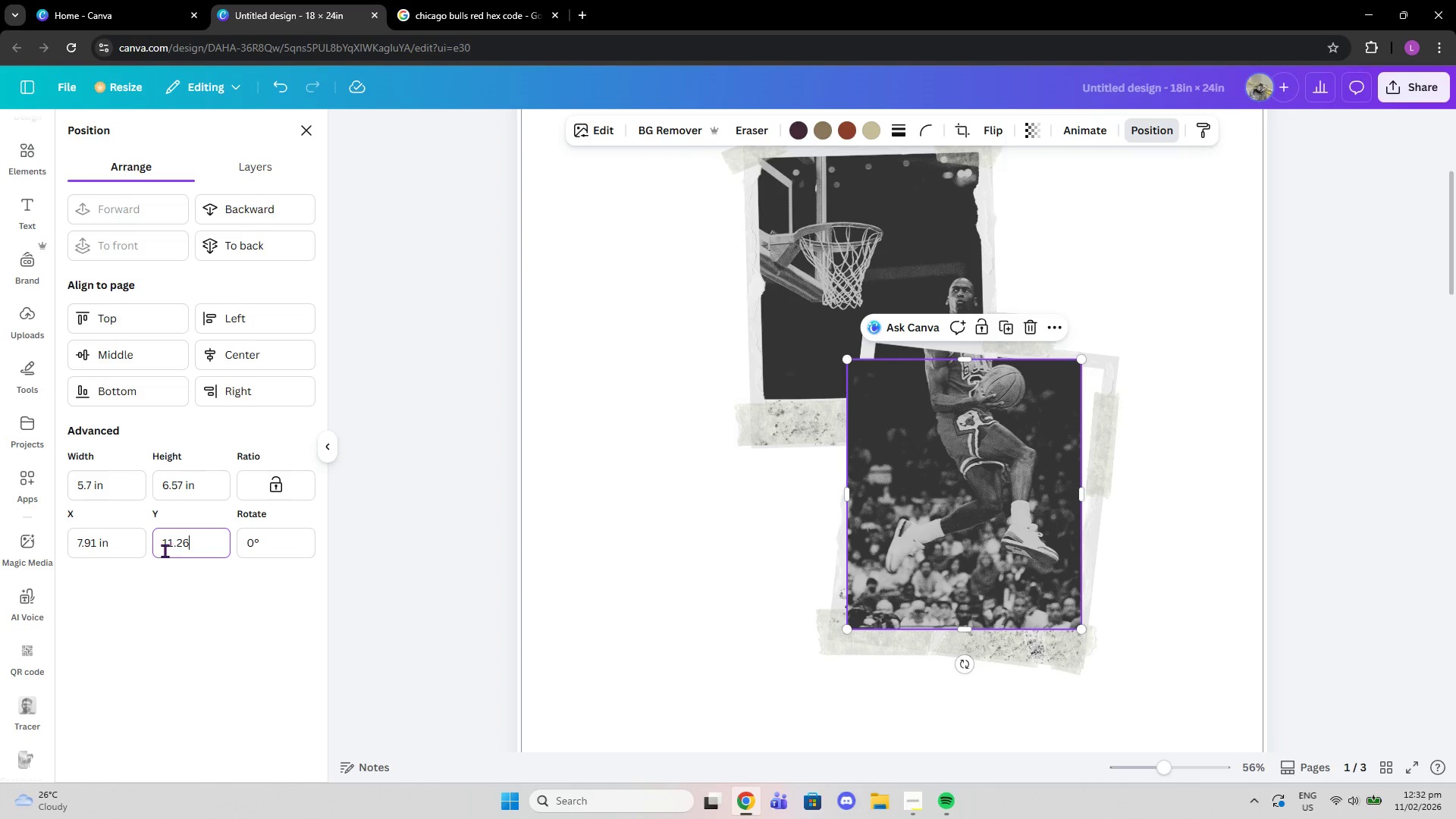 
key(Backquote)
 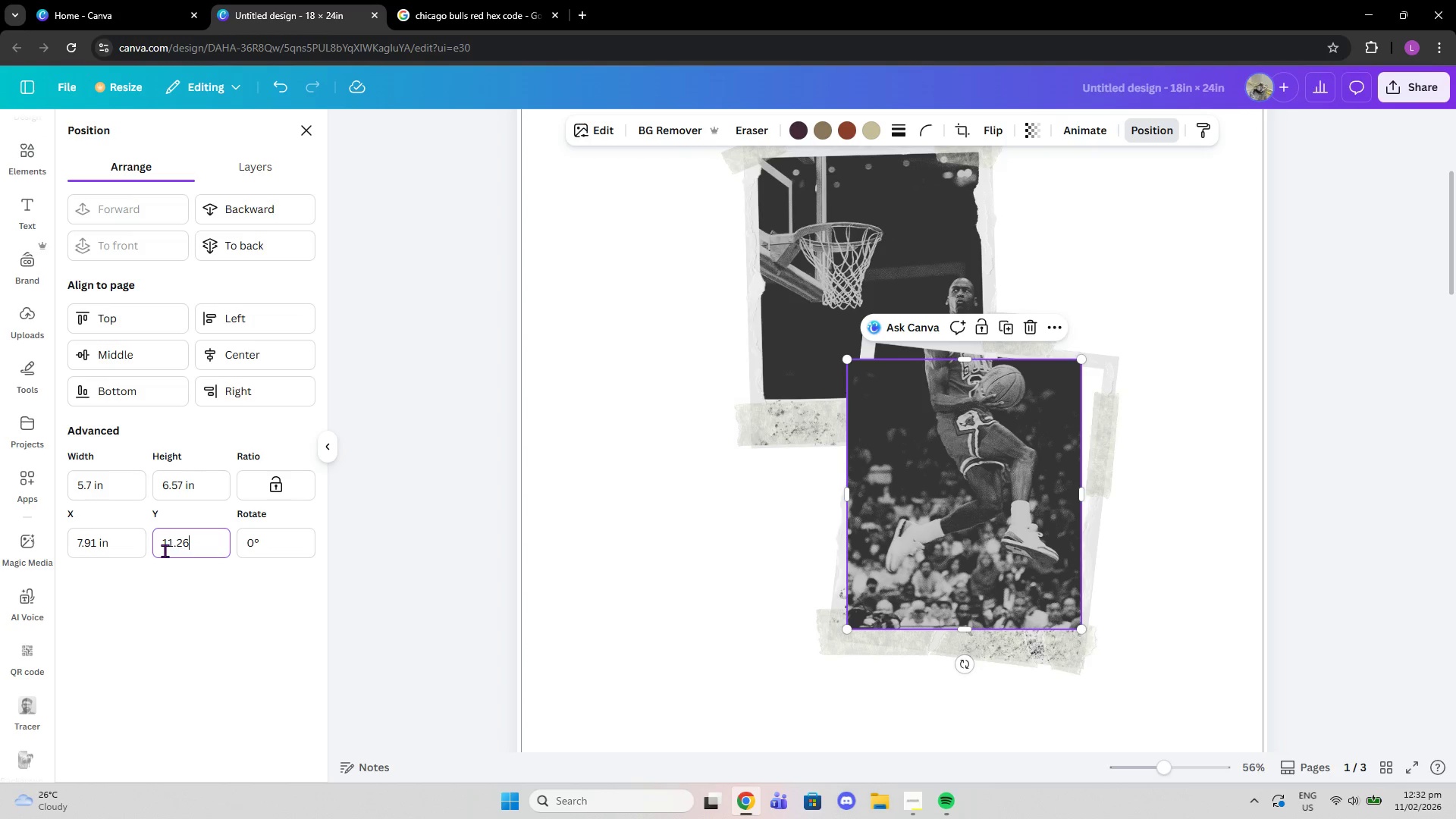 
key(Backquote)
 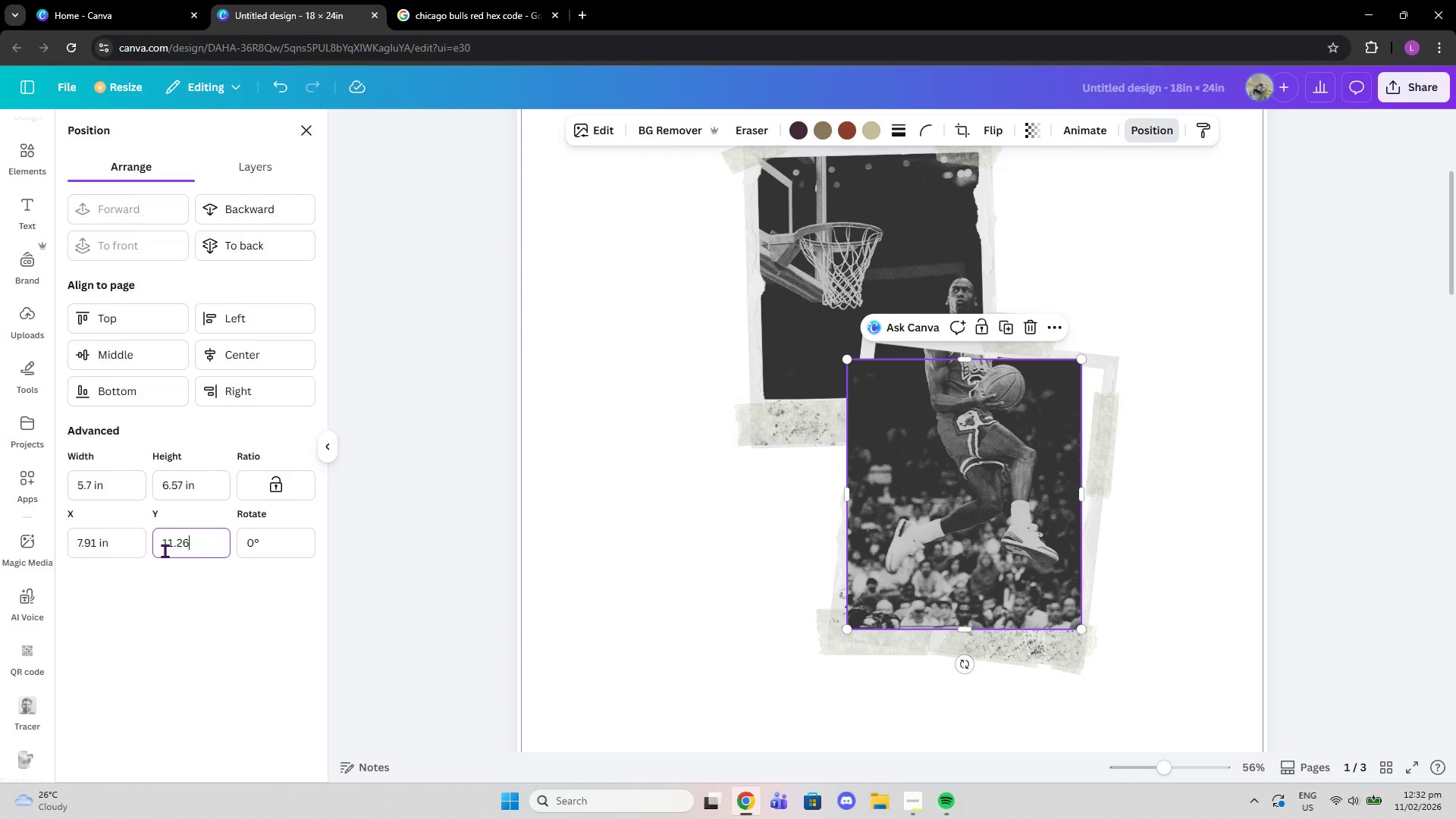 
key(Backquote)
 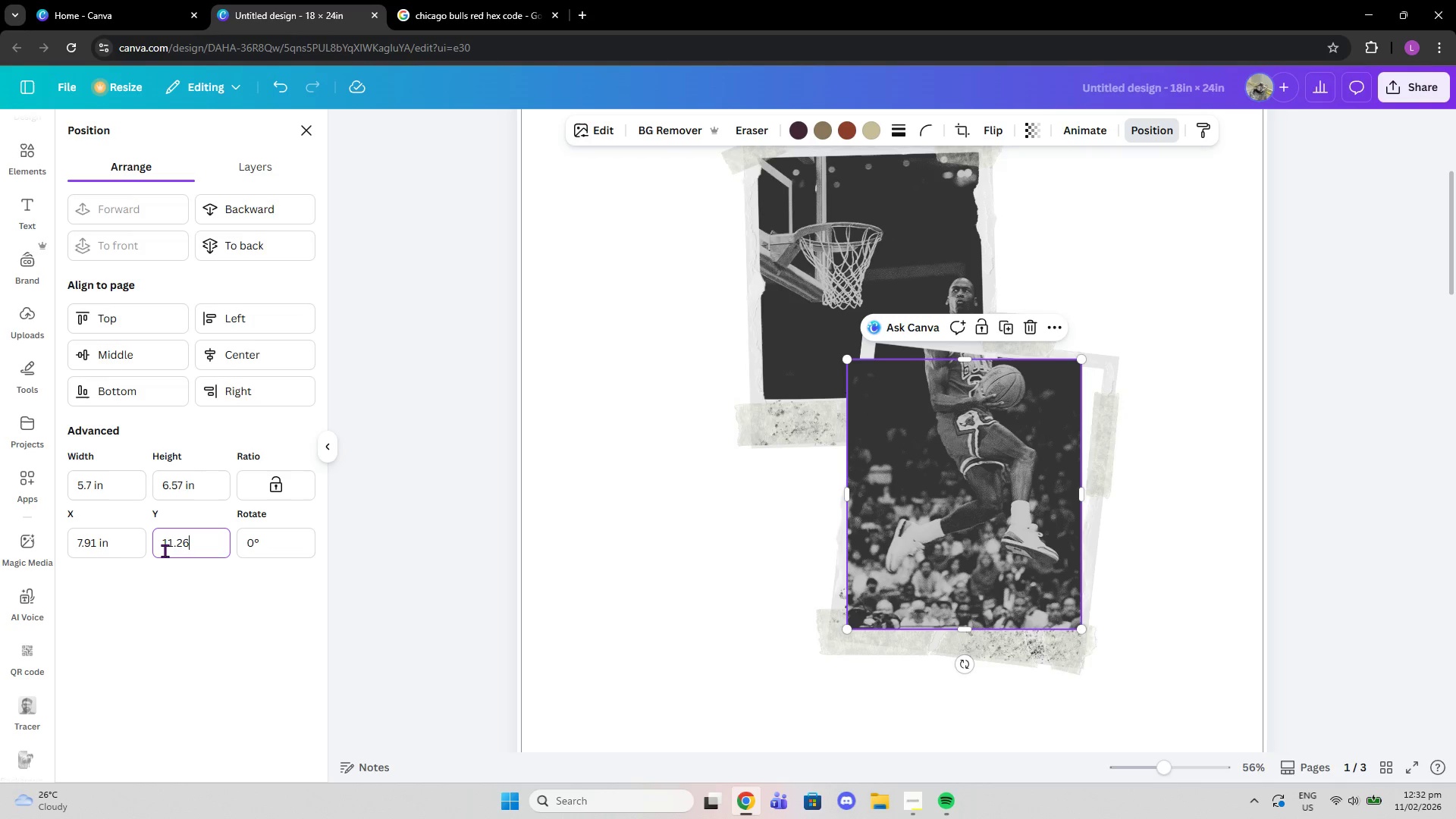 
key(Backspace)
 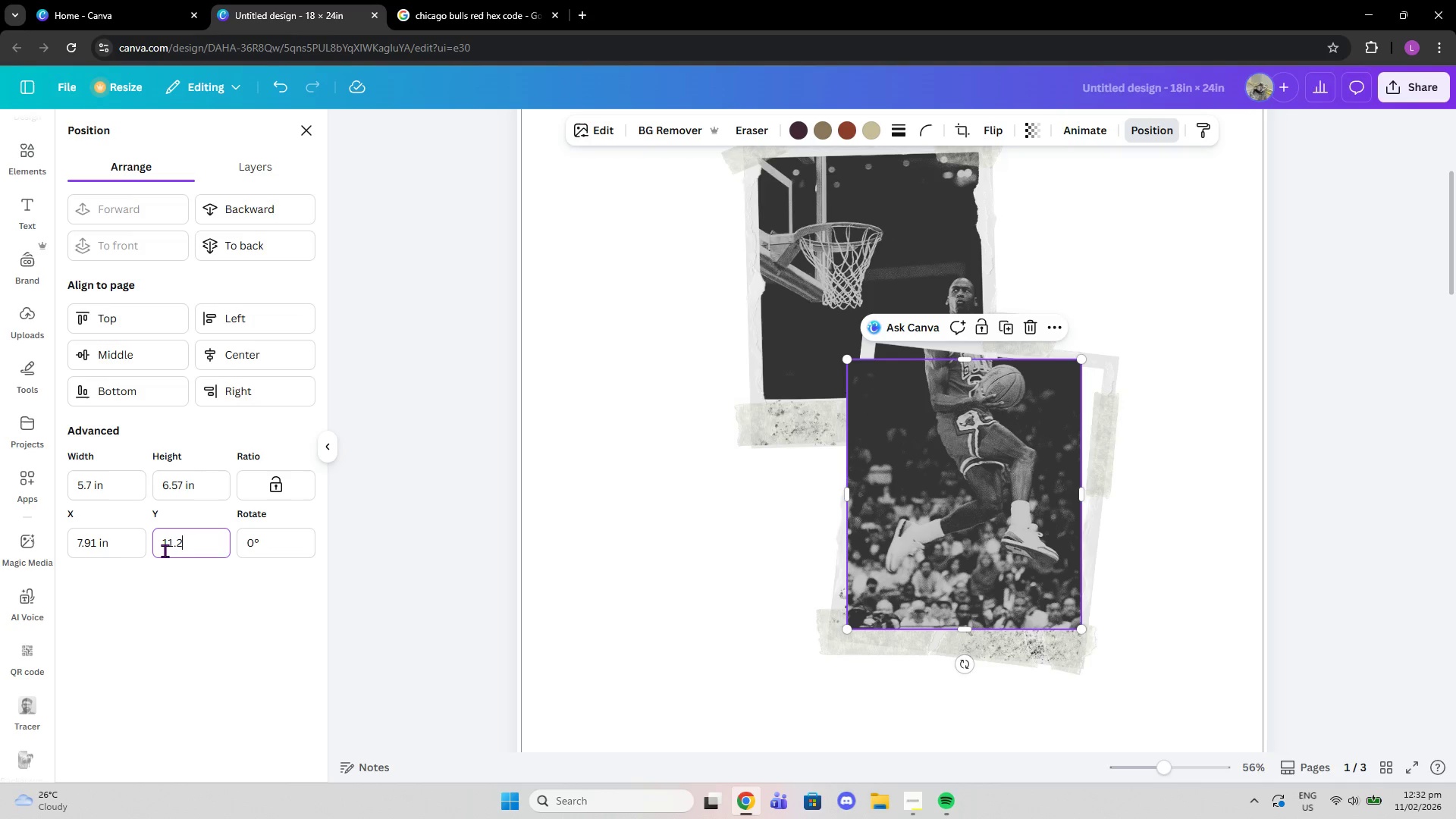 
key(Backspace)
 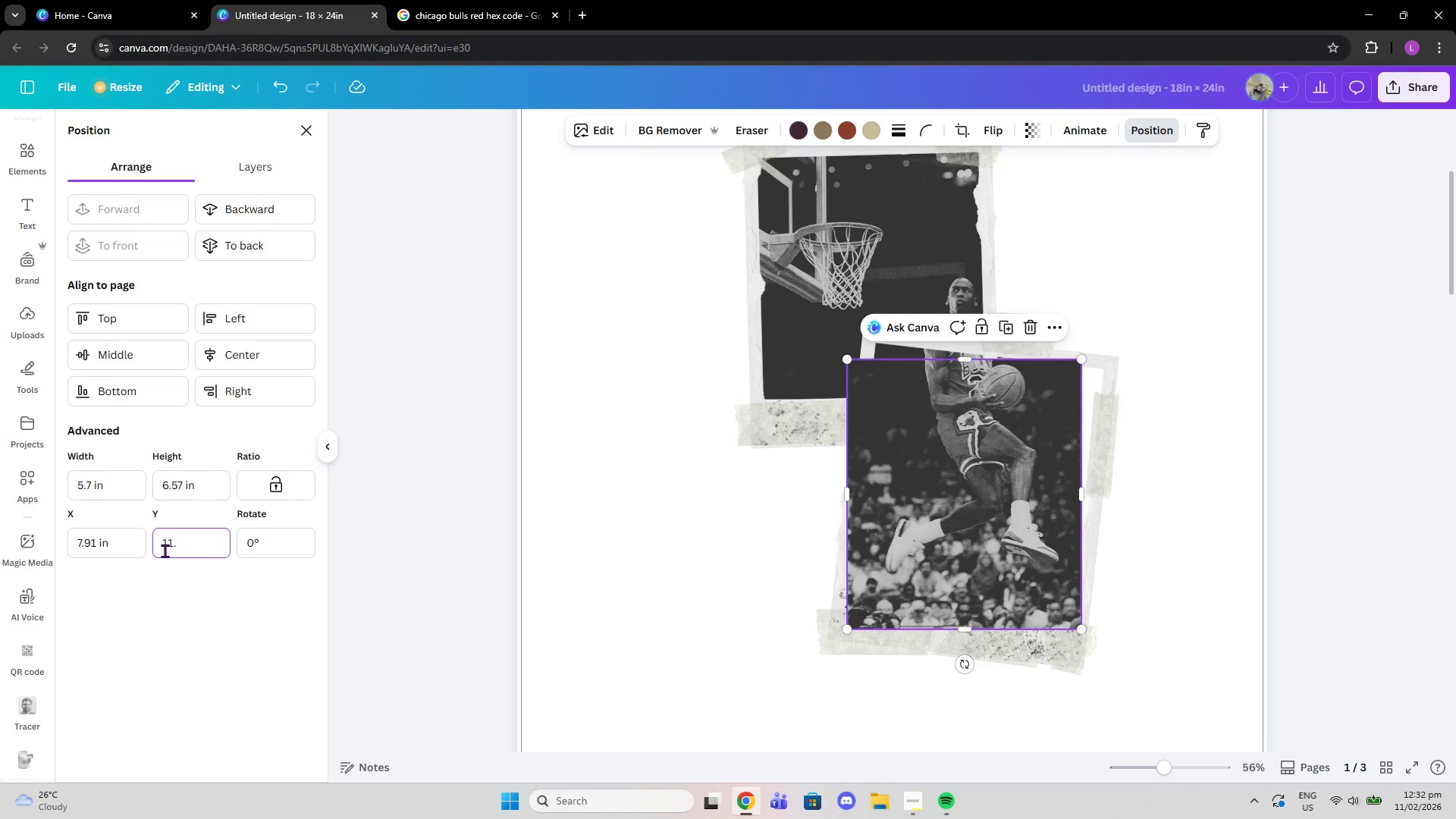 
key(1)
 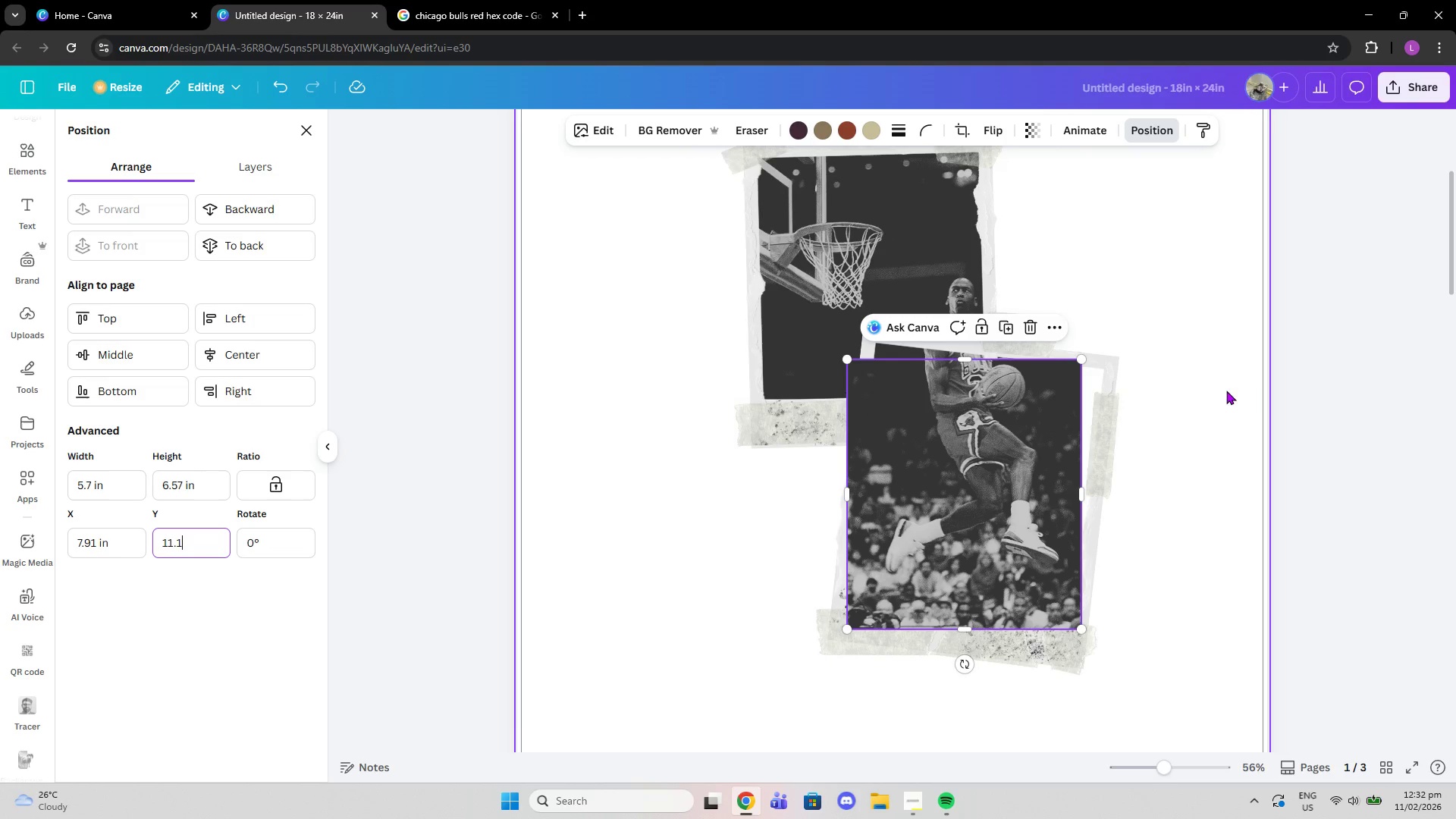 
left_click([1222, 388])
 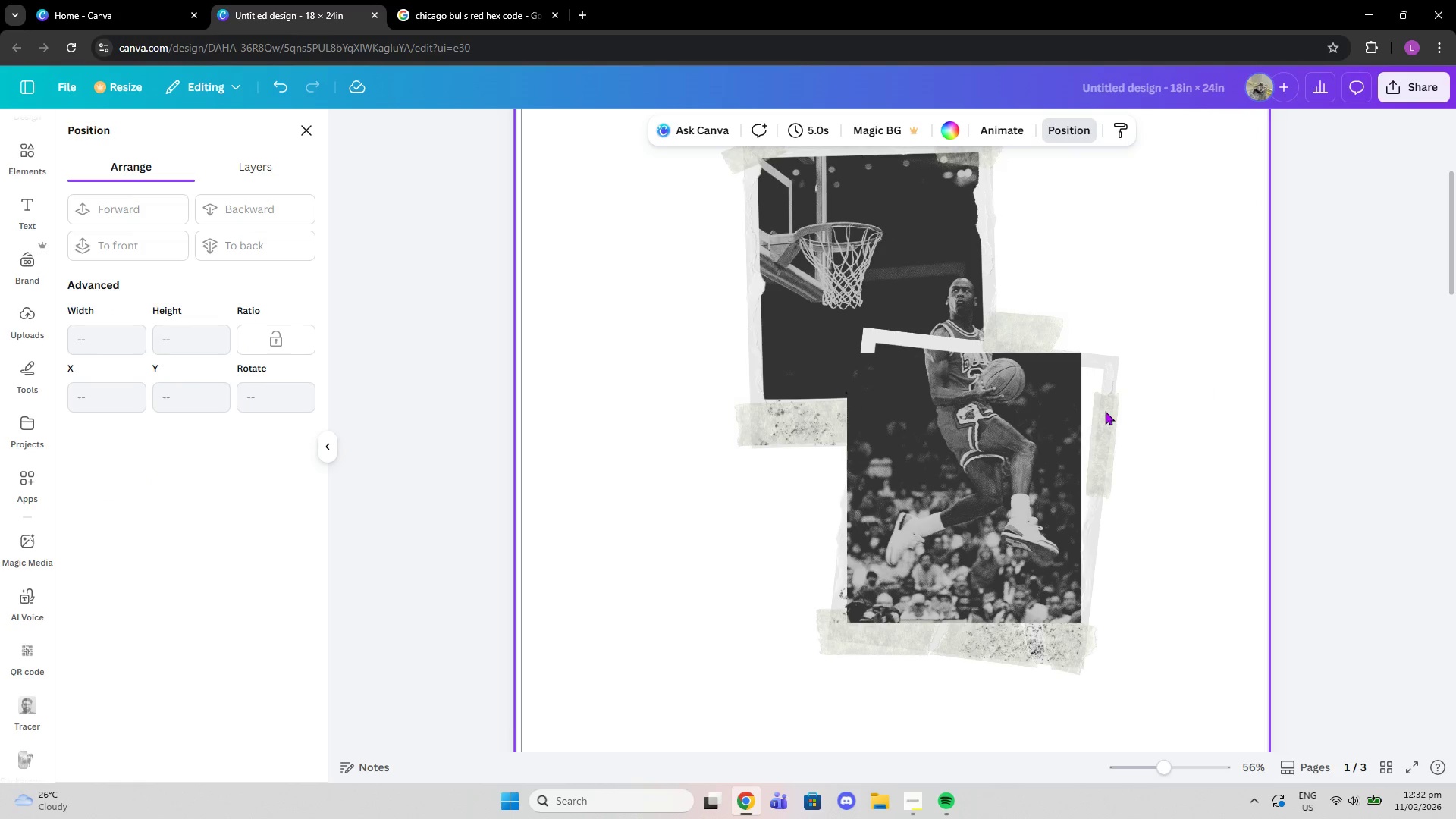 
left_click([981, 435])
 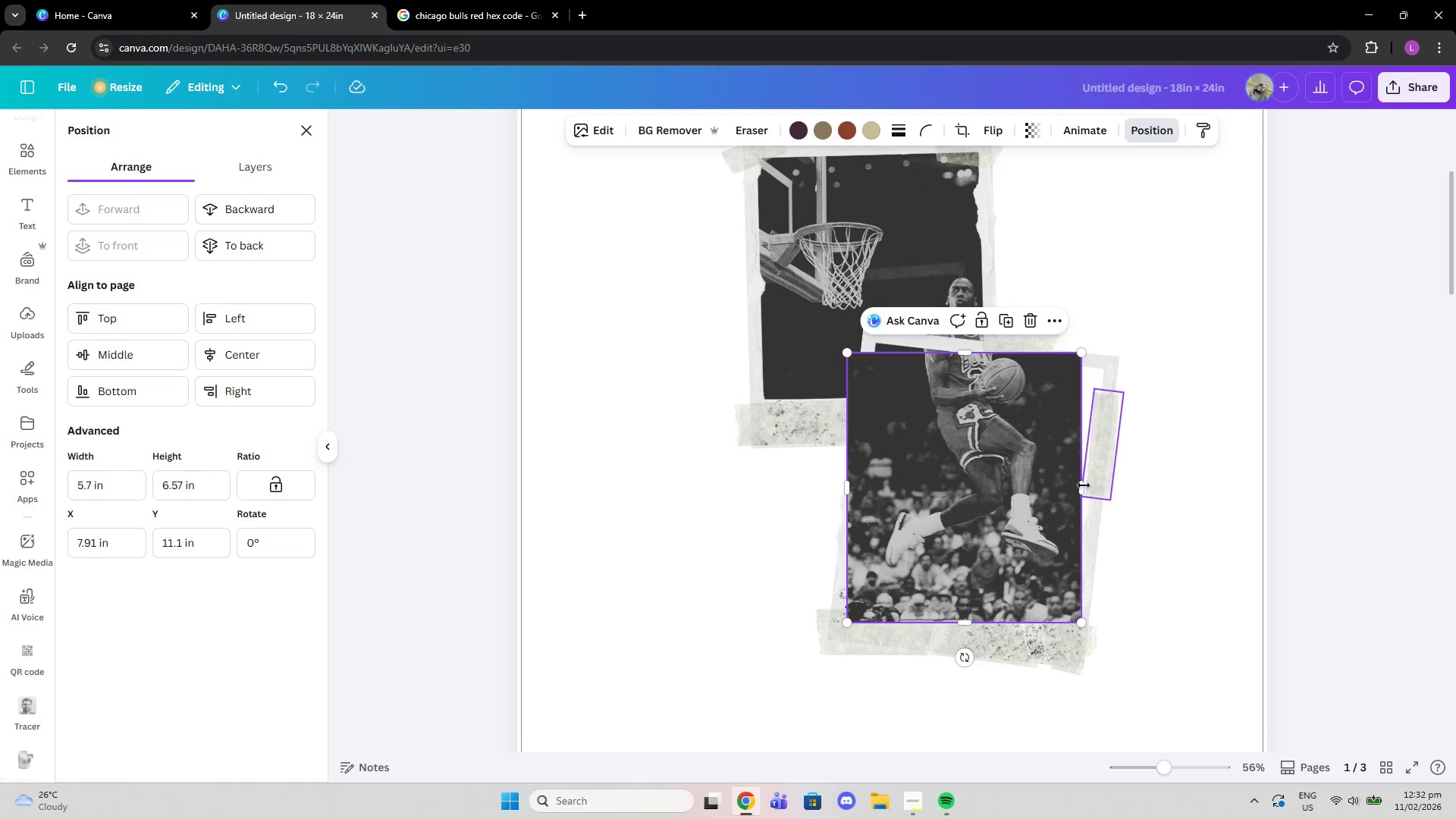 
left_click_drag(start_coordinate=[1080, 488], to_coordinate=[1109, 485])
 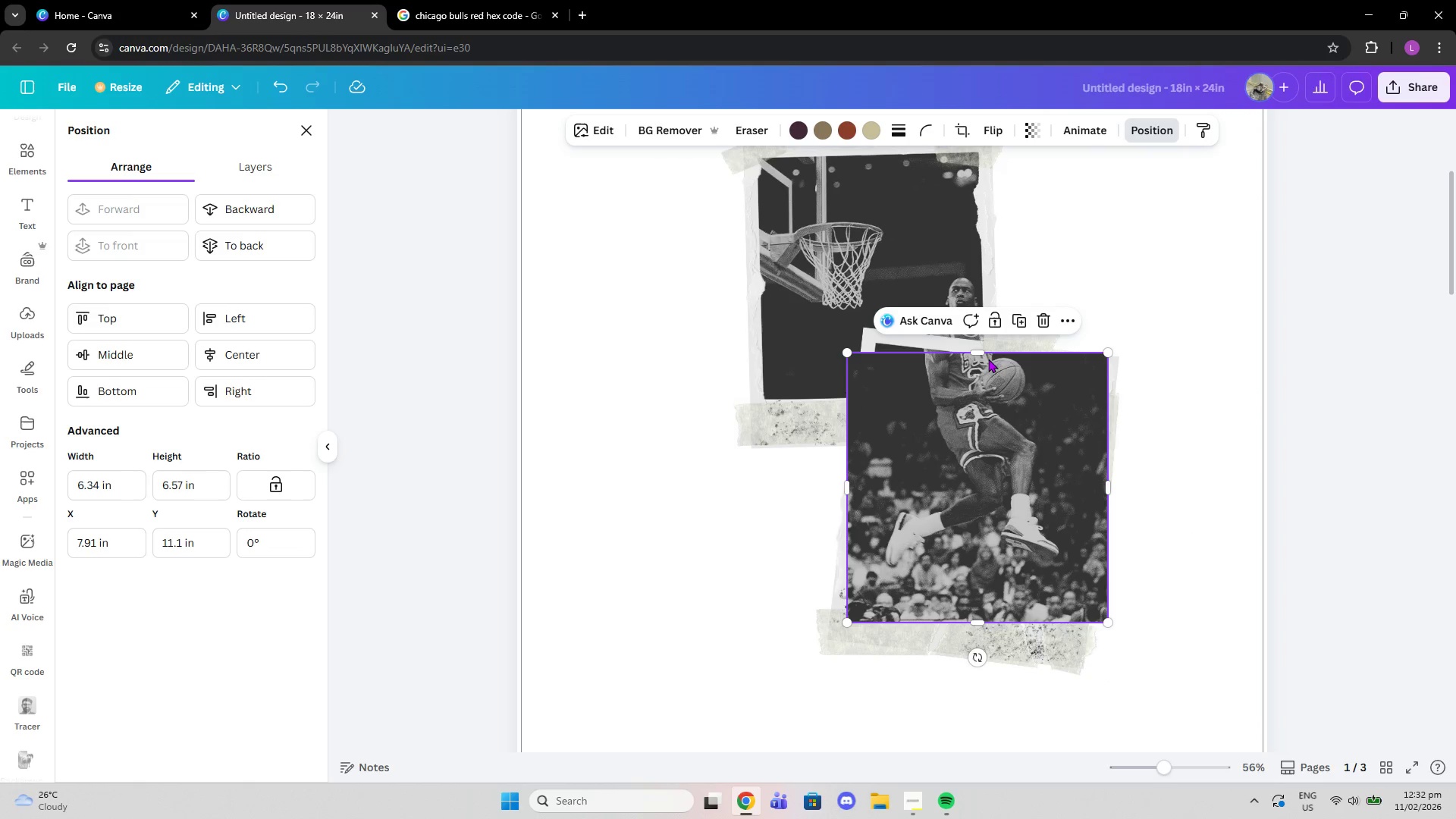 
left_click_drag(start_coordinate=[983, 357], to_coordinate=[980, 366])
 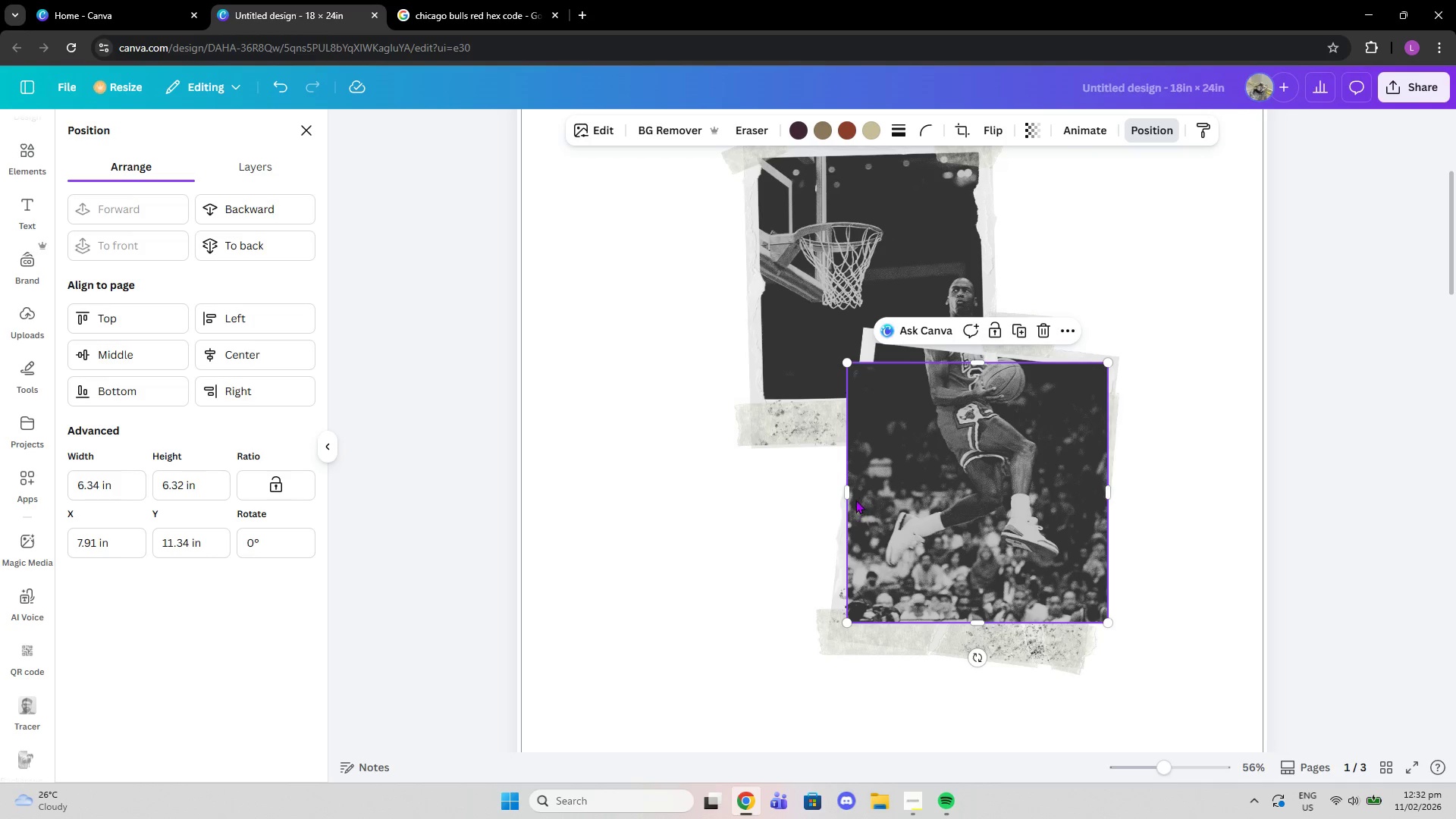 
left_click_drag(start_coordinate=[849, 495], to_coordinate=[1025, 491])
 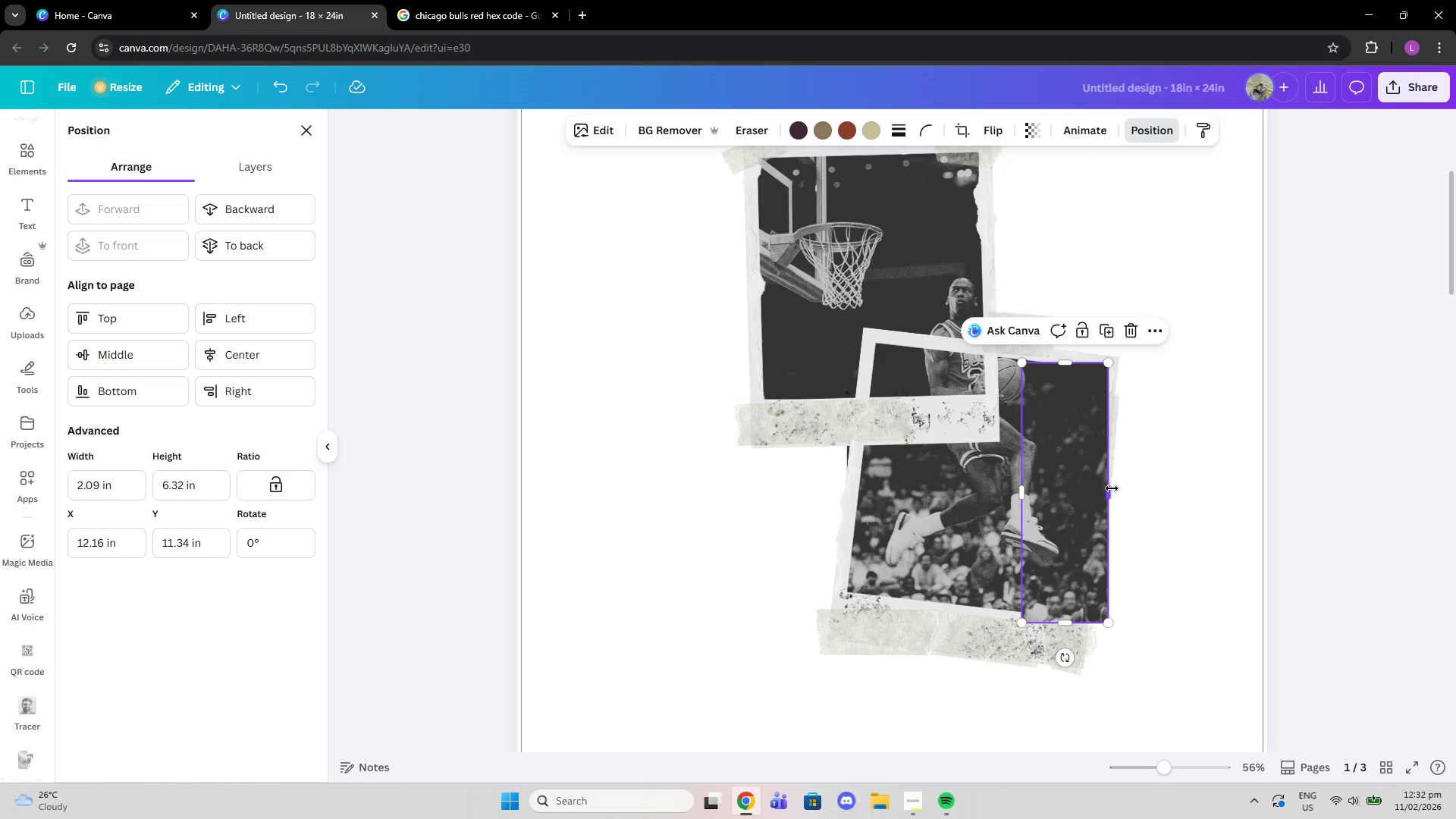 
left_click_drag(start_coordinate=[1112, 488], to_coordinate=[1108, 476])
 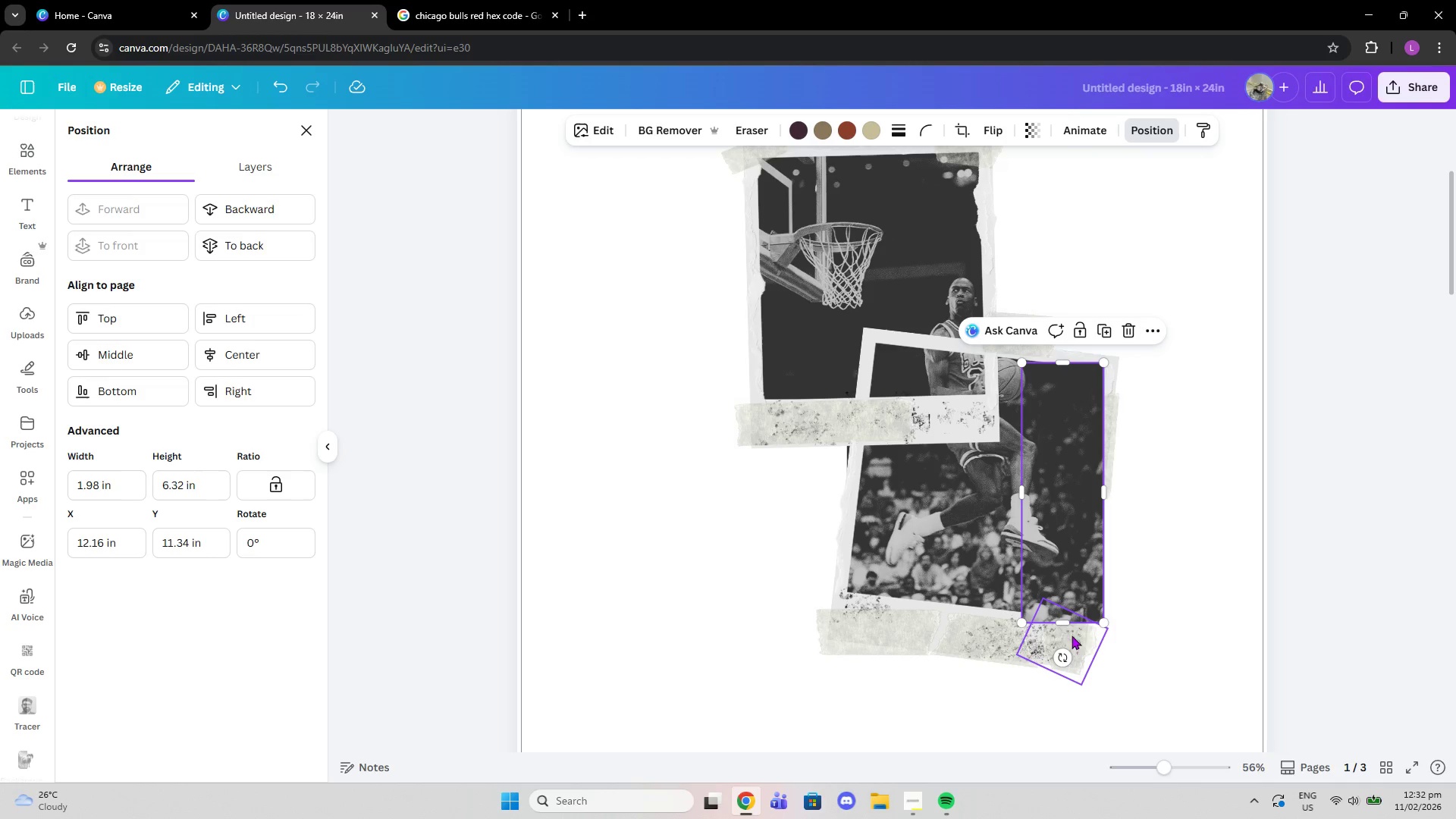 
left_click_drag(start_coordinate=[1064, 625], to_coordinate=[1075, 615])
 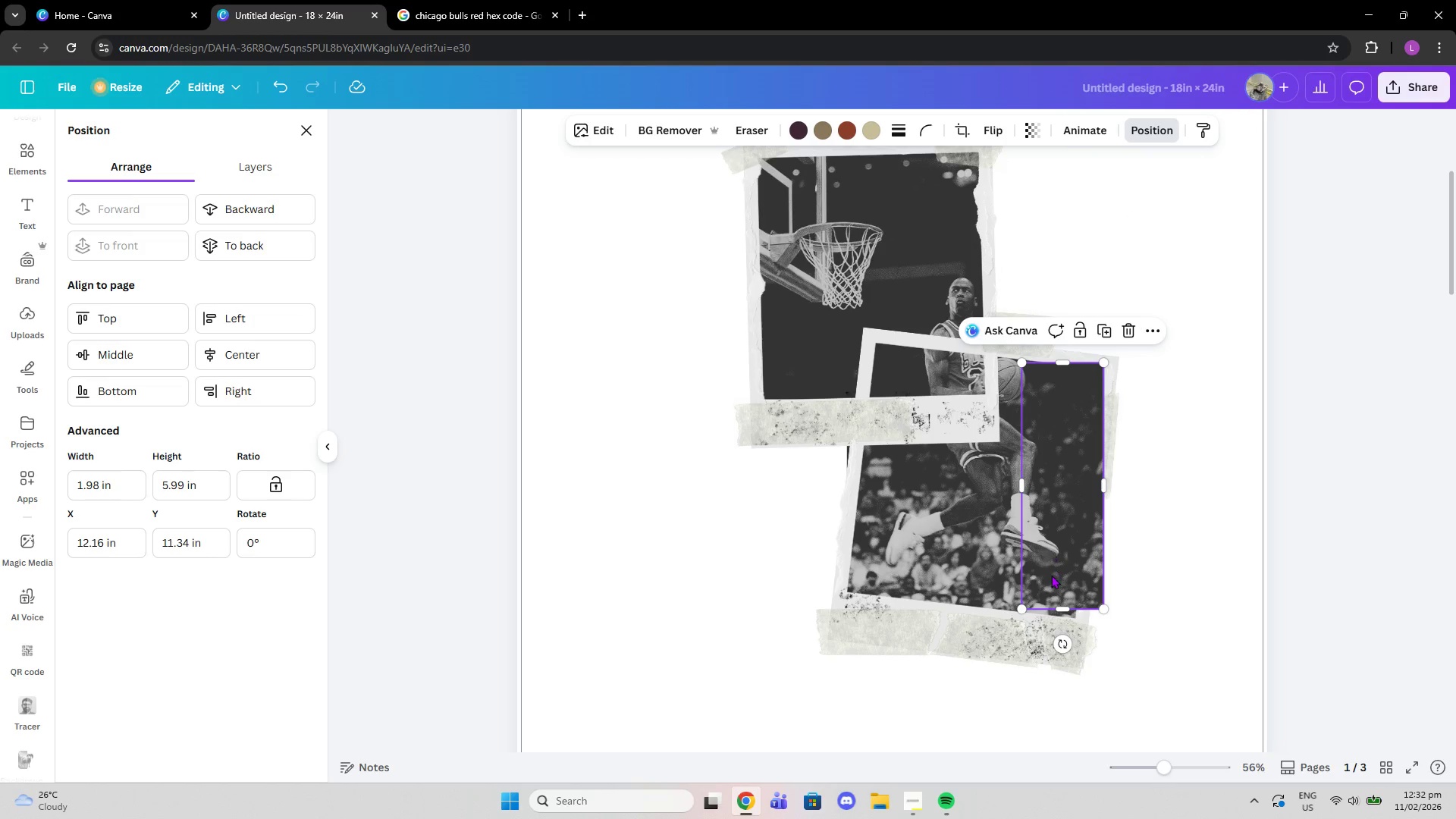 
left_click_drag(start_coordinate=[1060, 609], to_coordinate=[1068, 477])
 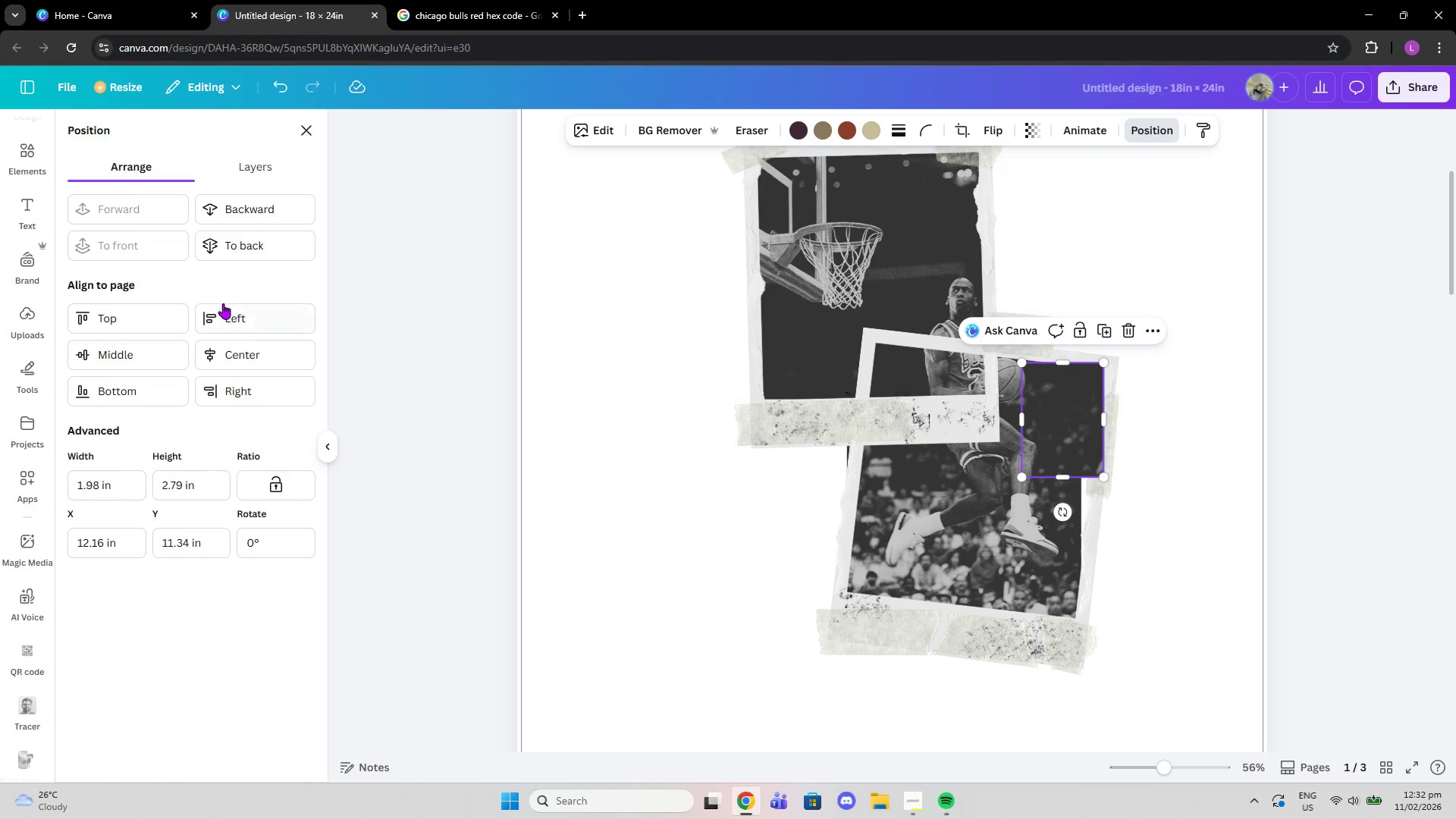 
left_click([215, 161])
 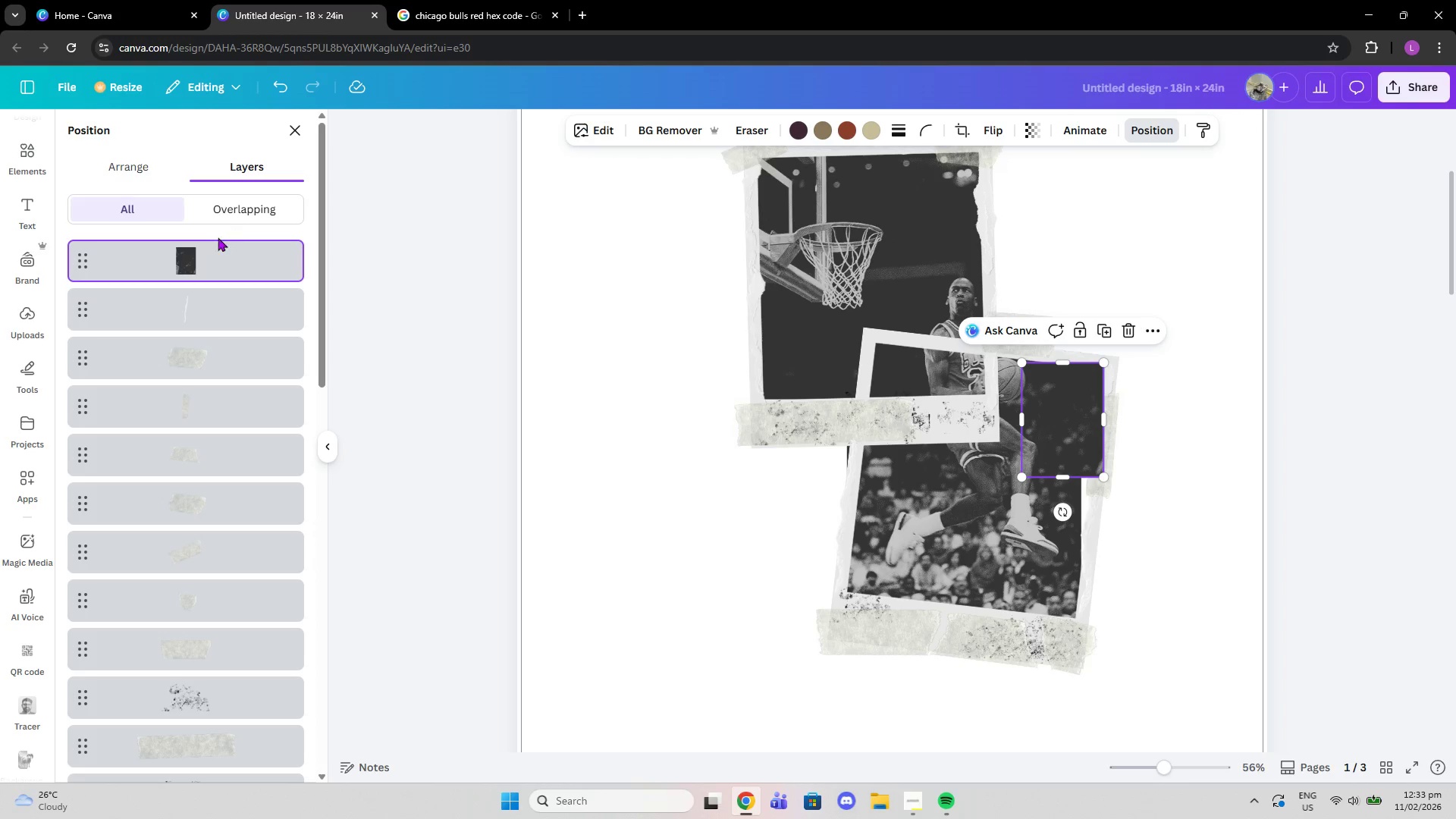 
left_click_drag(start_coordinate=[203, 256], to_coordinate=[208, 626])
 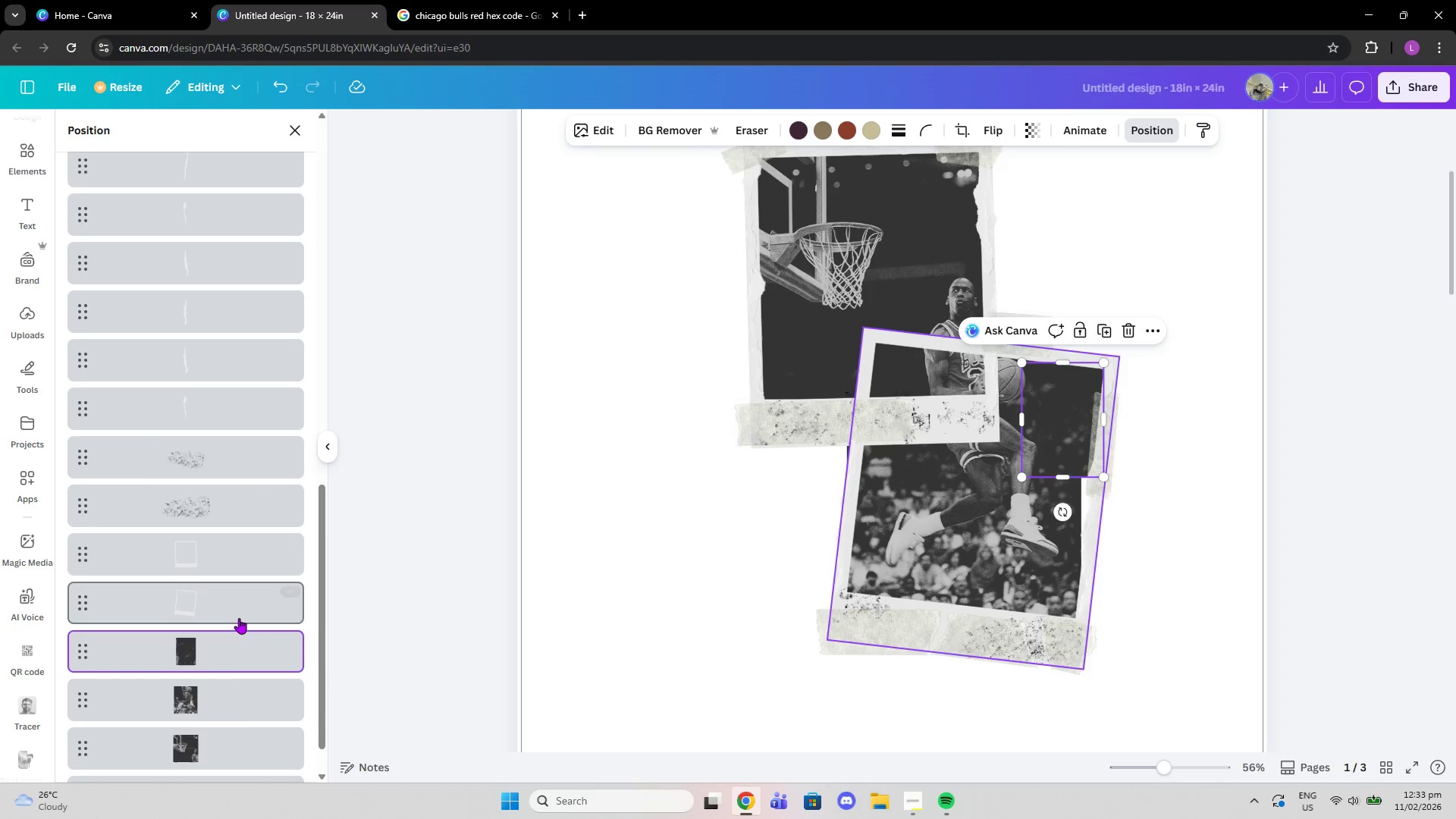 
scroll: coordinate [199, 545], scroll_direction: down, amount: 16.0
 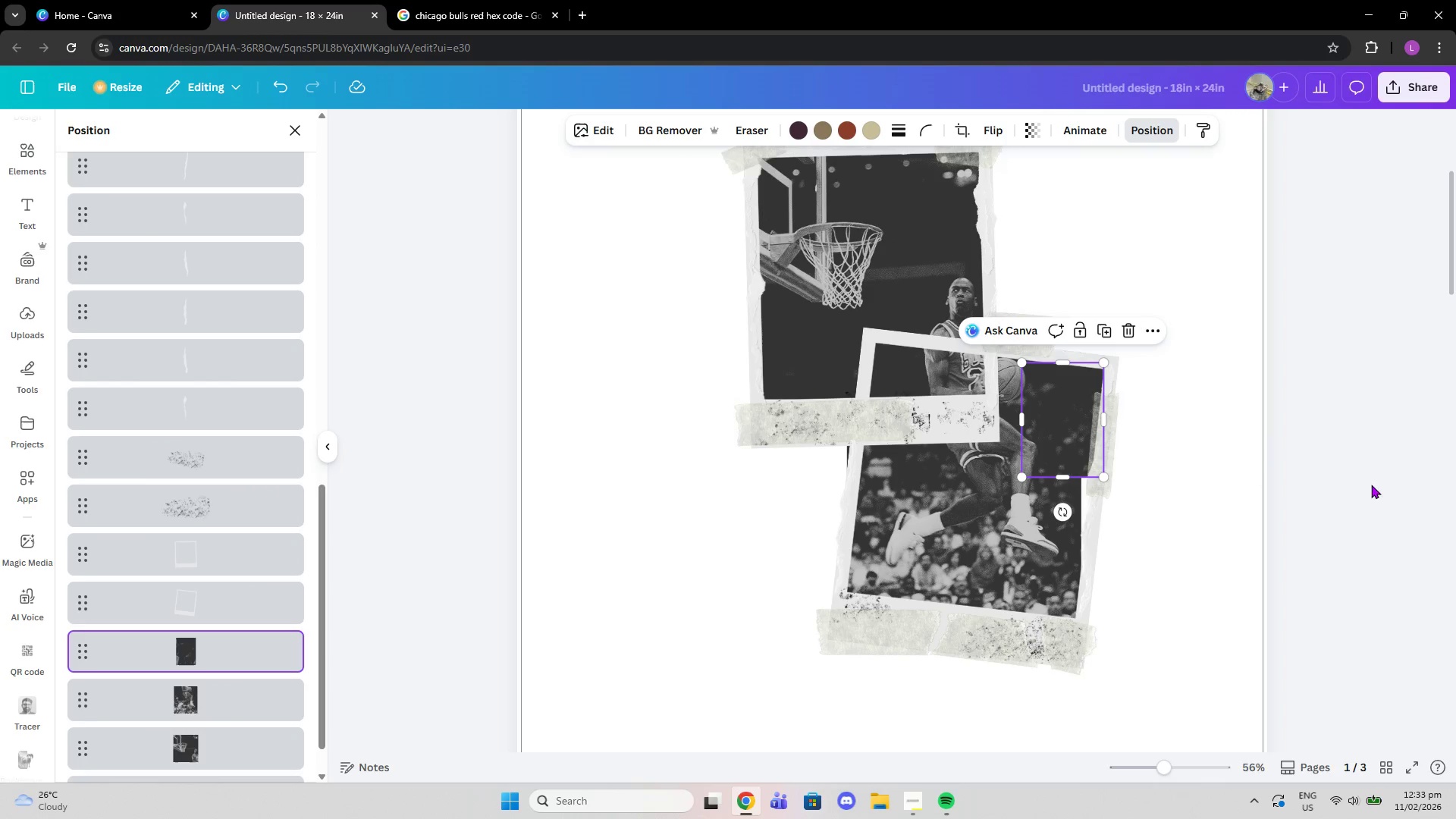 
left_click_drag(start_coordinate=[1163, 769], to_coordinate=[1179, 767])
 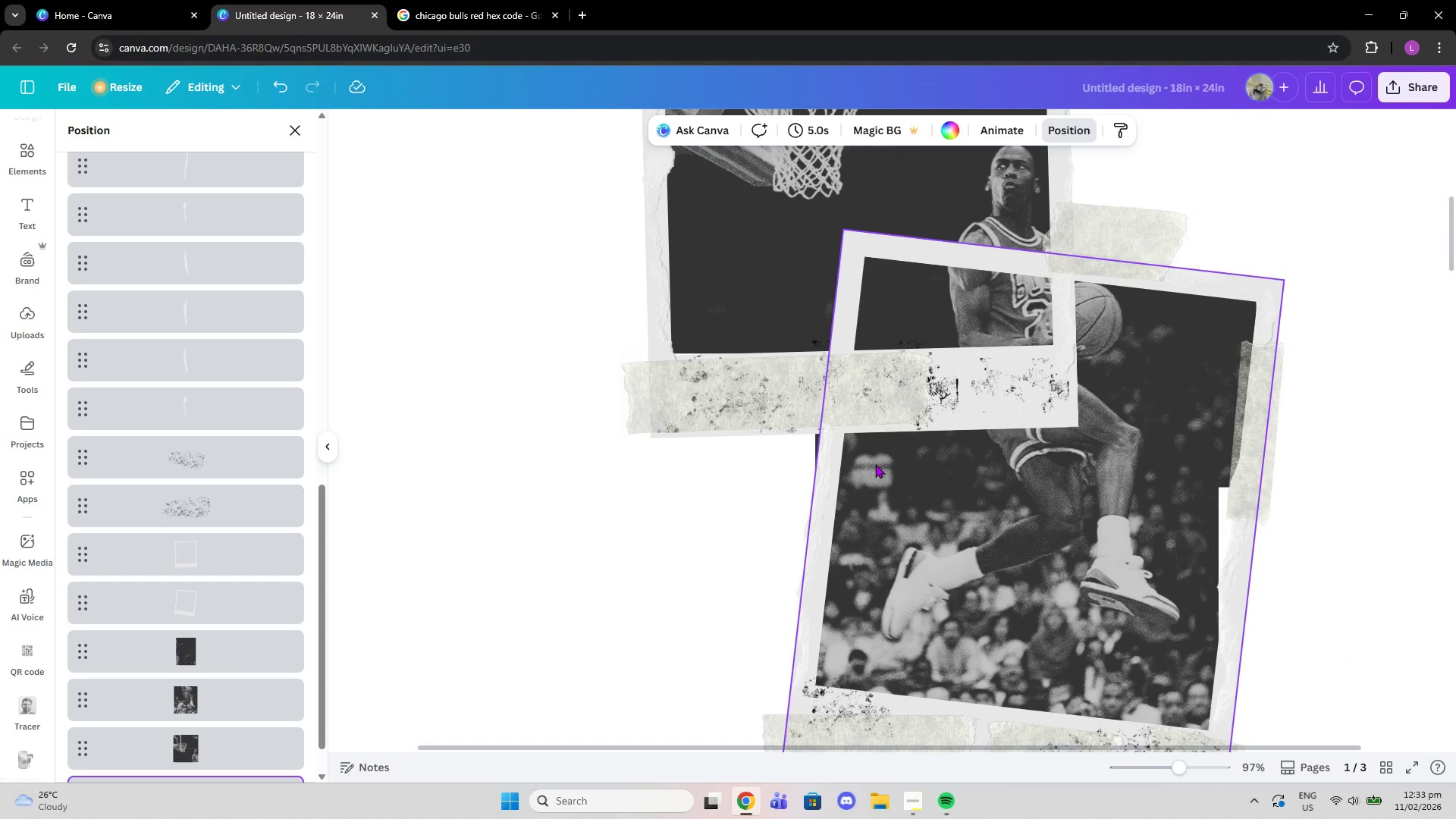 
left_click([196, 696])
 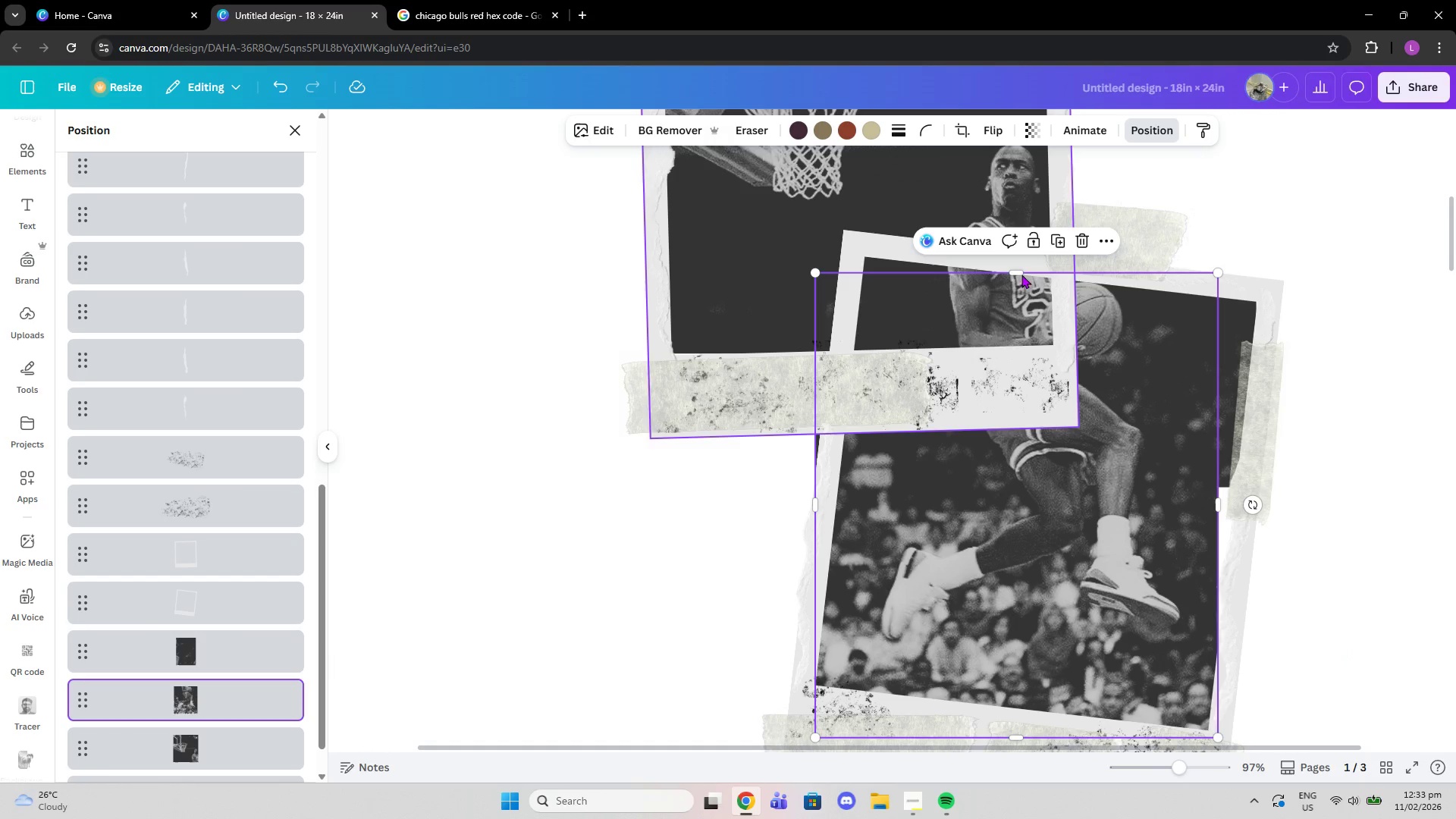 
left_click([1054, 241])
 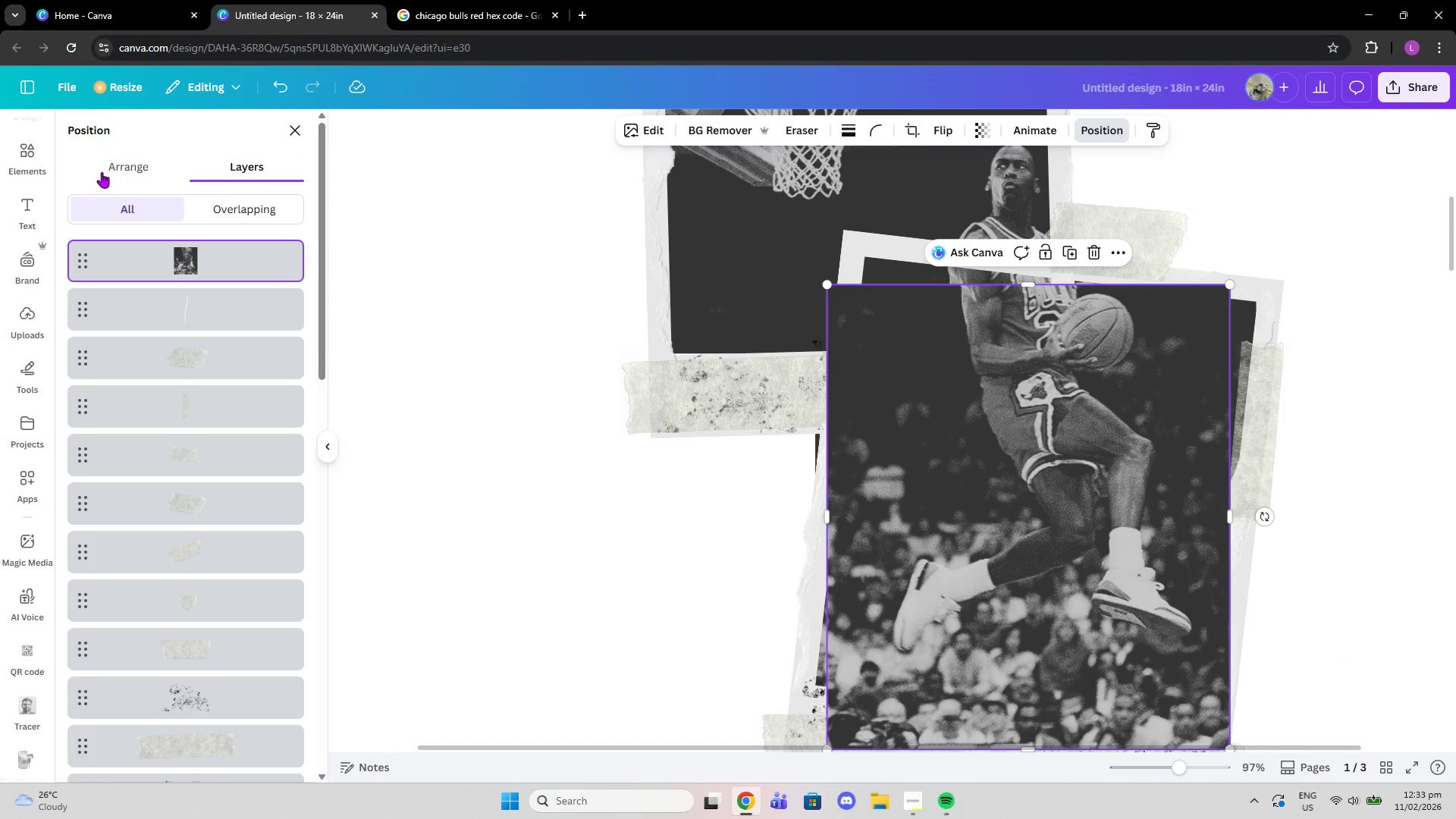 
left_click([99, 168])
 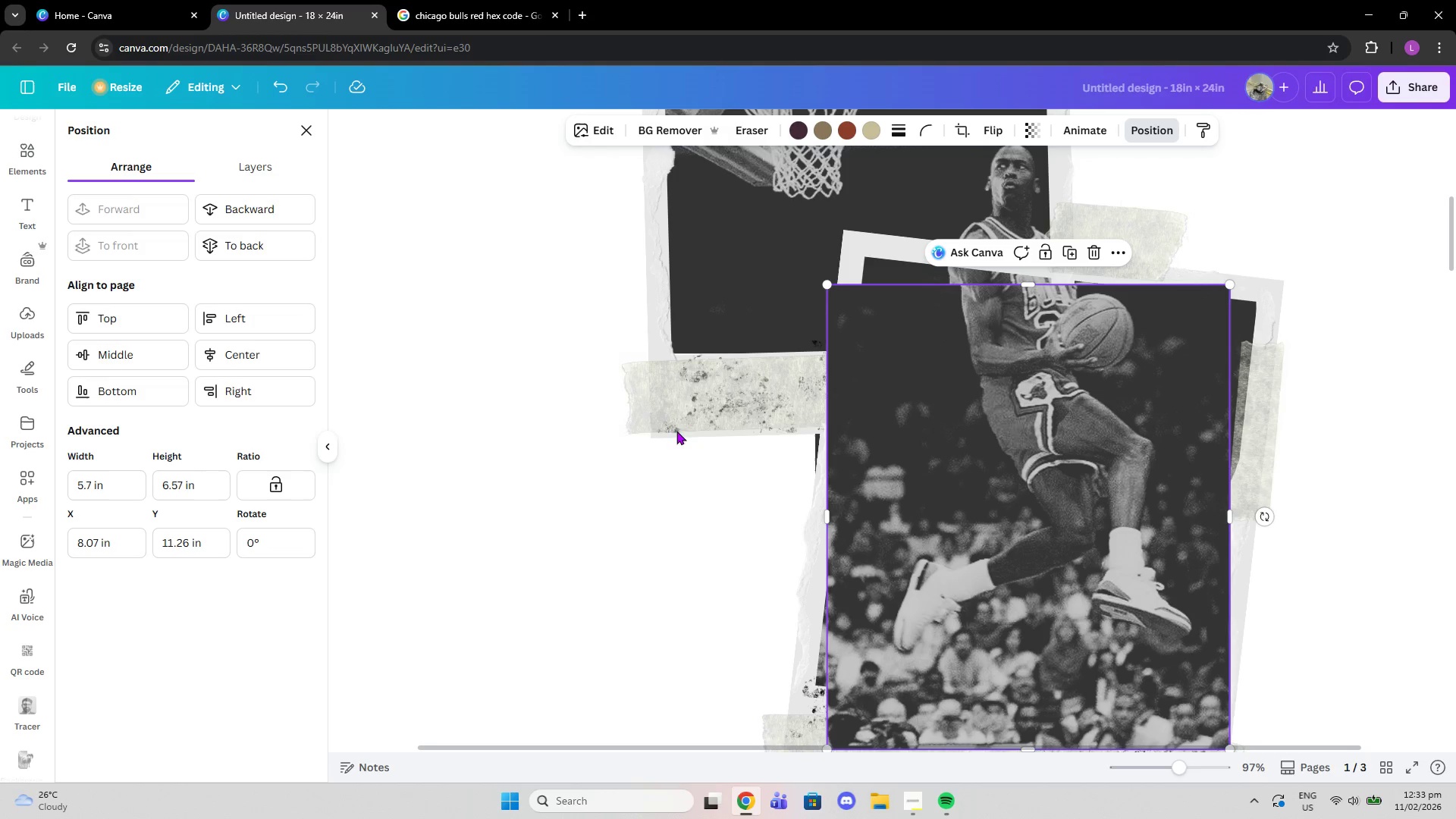 
left_click([272, 165])
 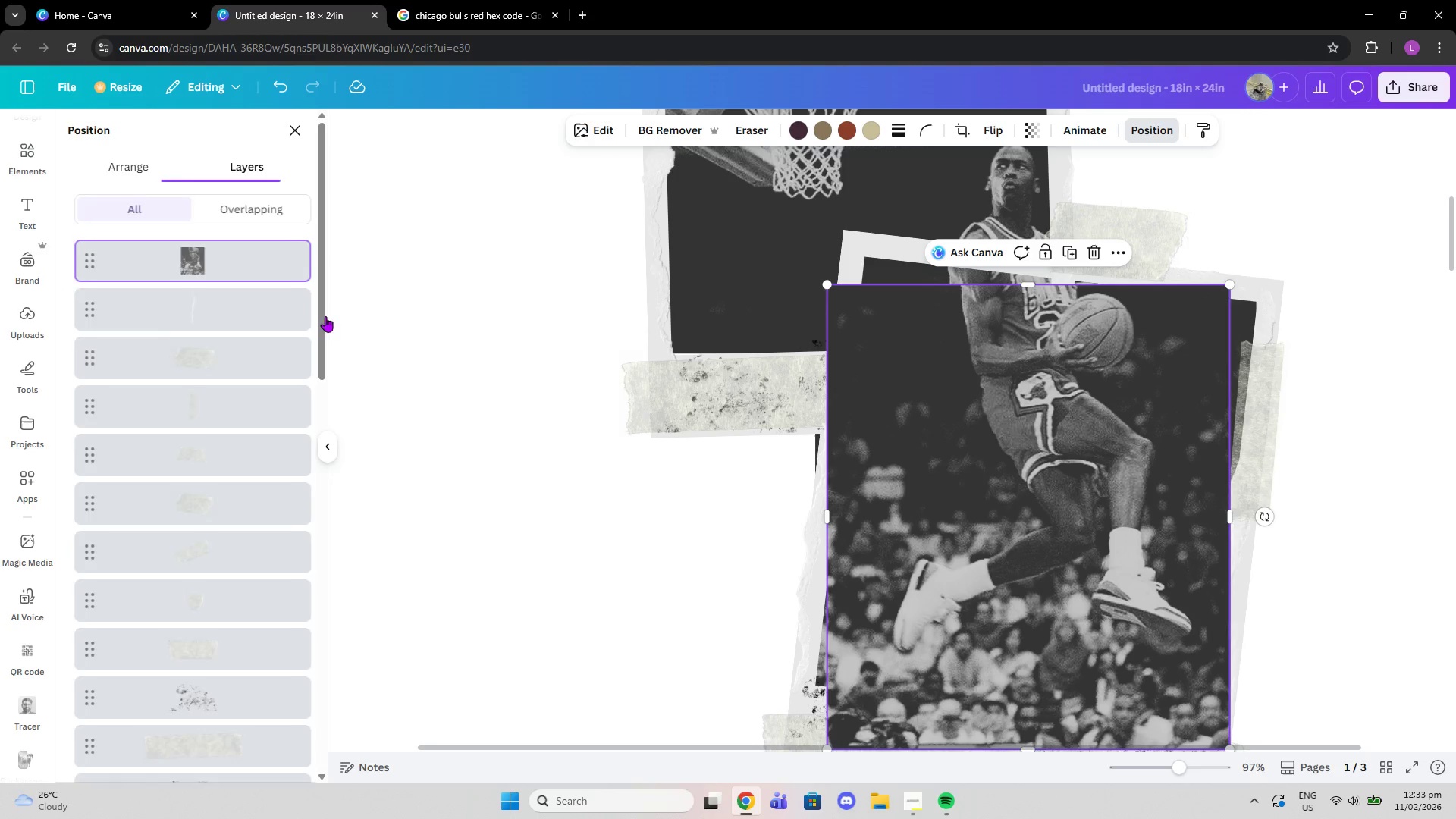 
scroll: coordinate [211, 506], scroll_direction: down, amount: 19.0
 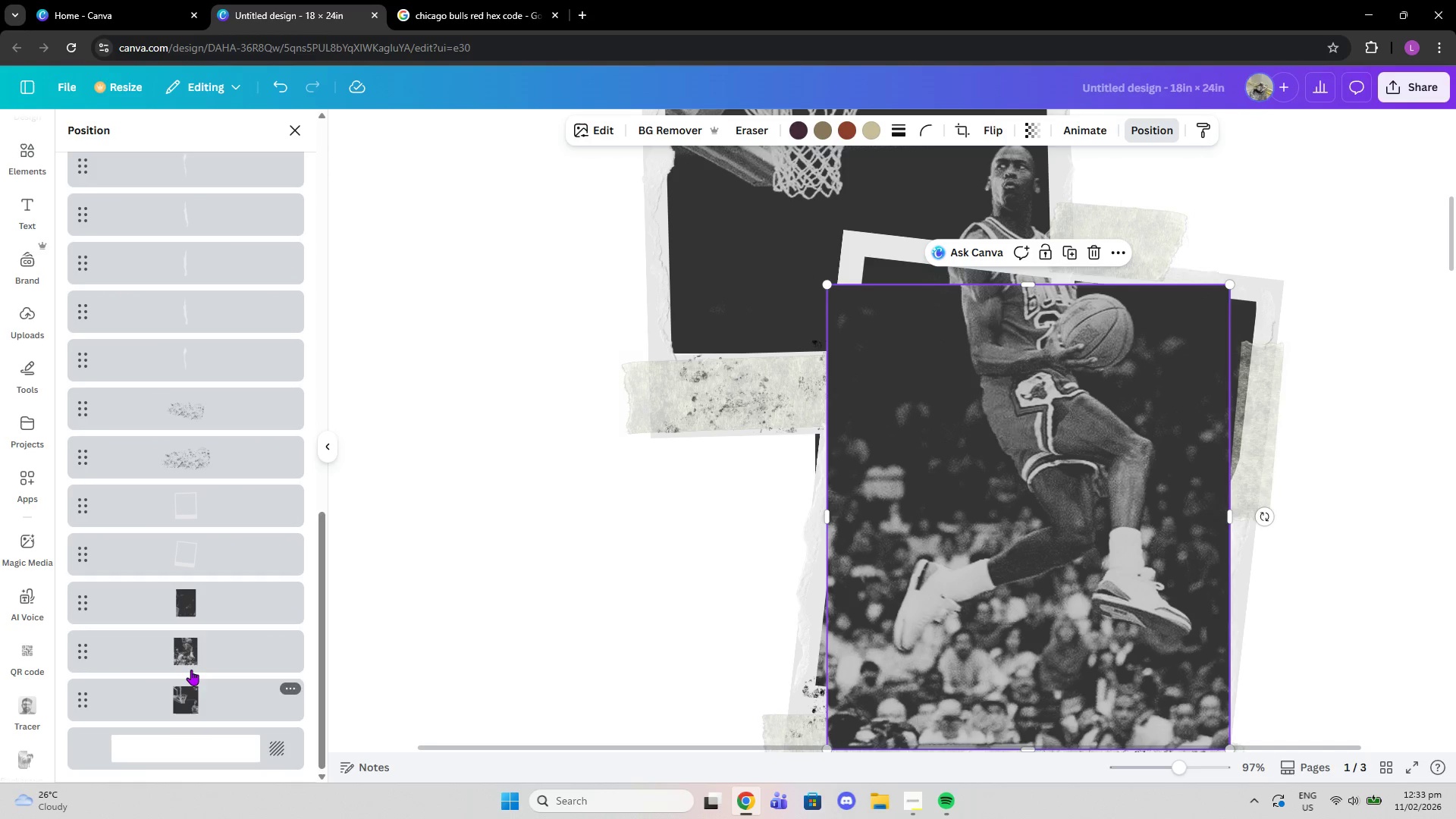 
left_click([190, 669])
 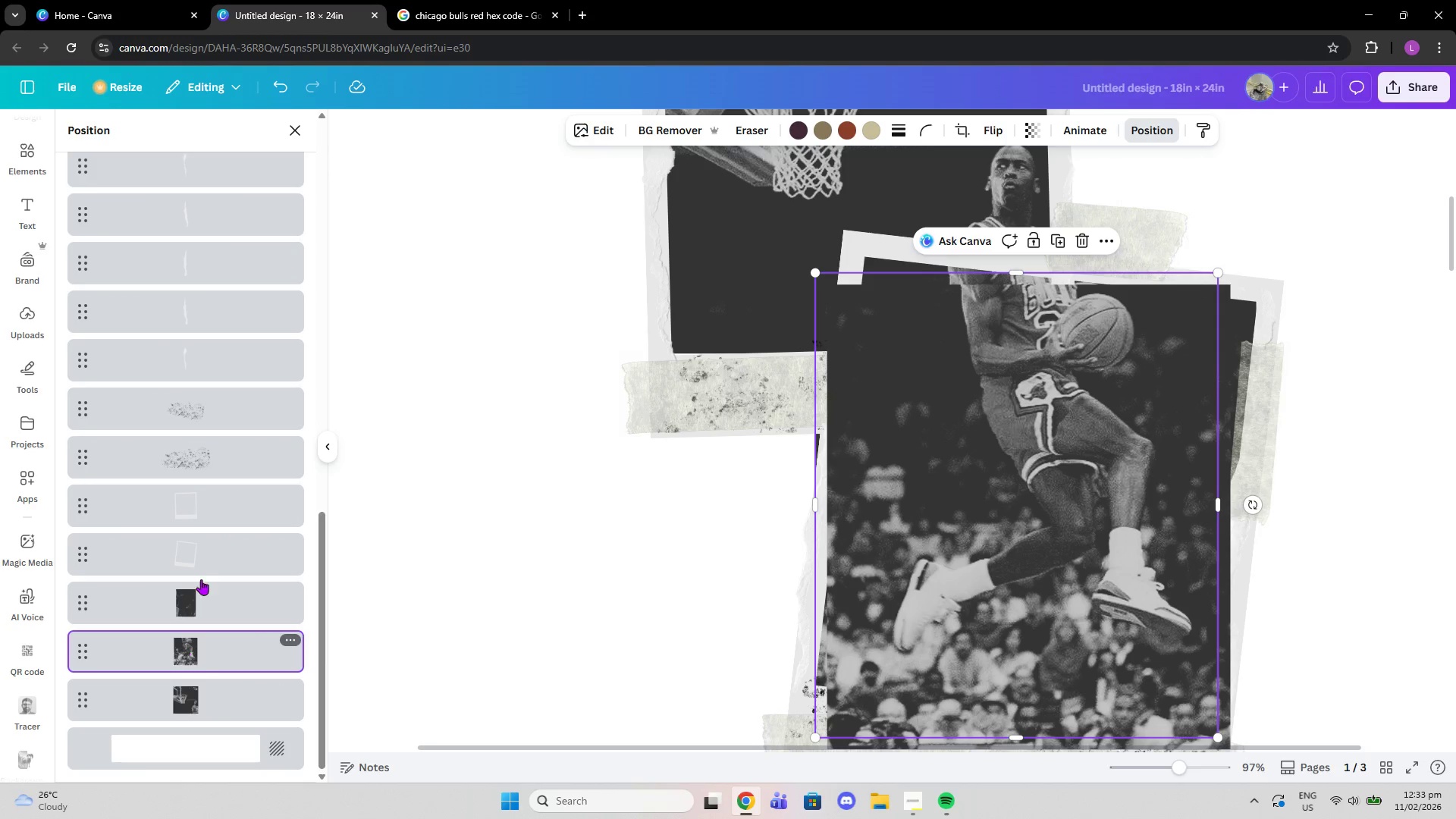 
scroll: coordinate [137, 329], scroll_direction: up, amount: 19.0
 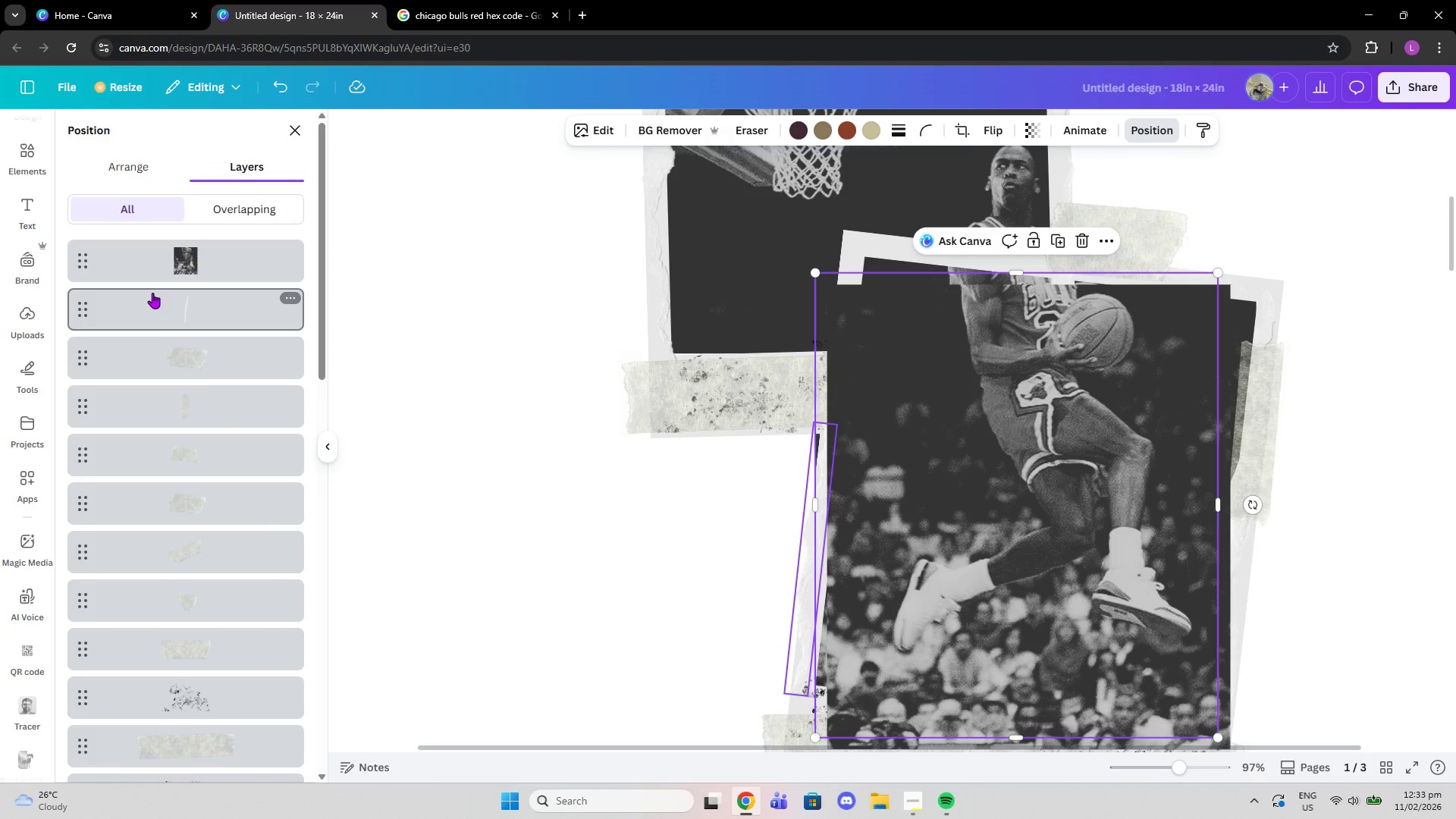 
left_click([155, 175])
 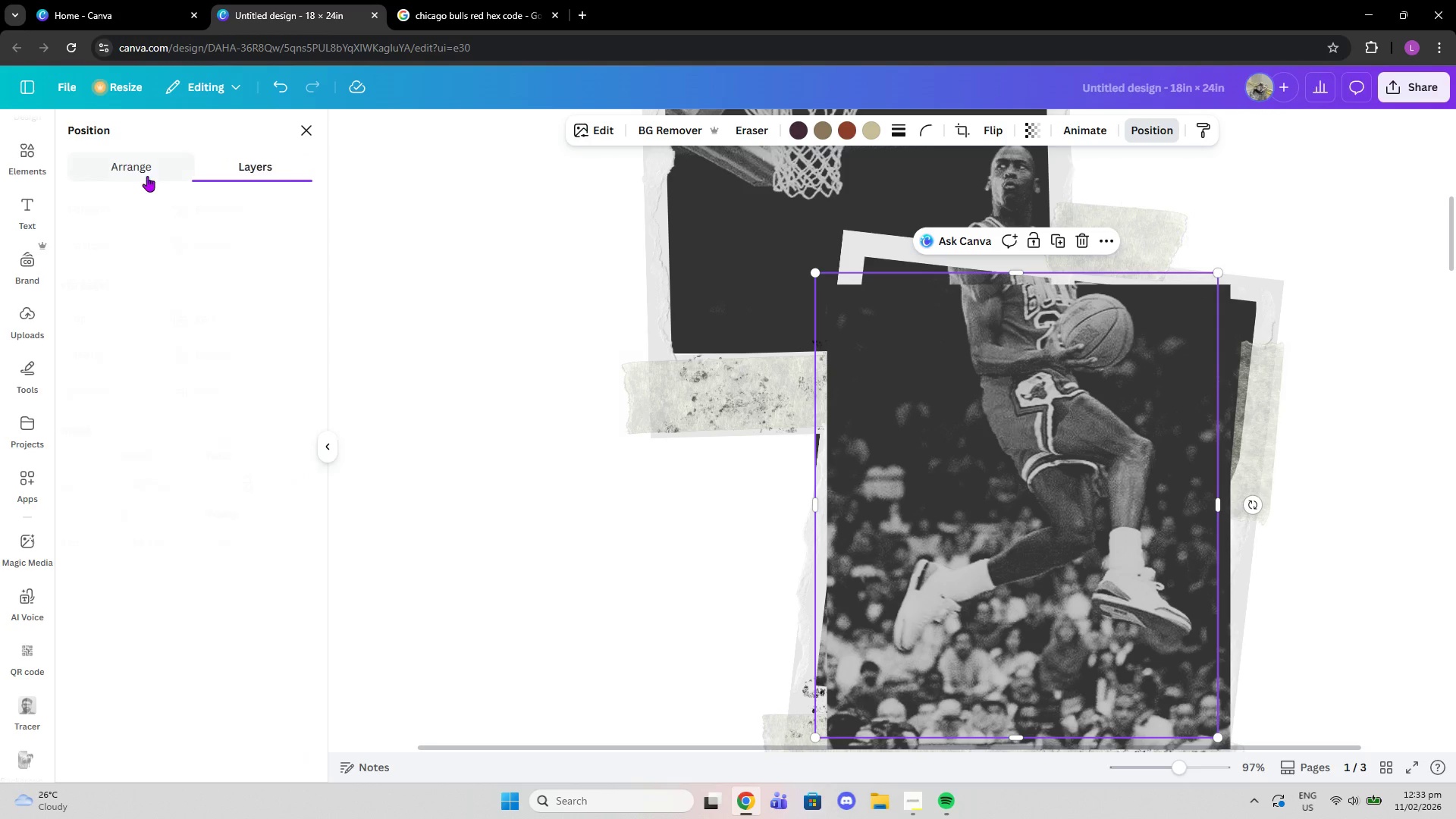 
mouse_move([159, 177])
 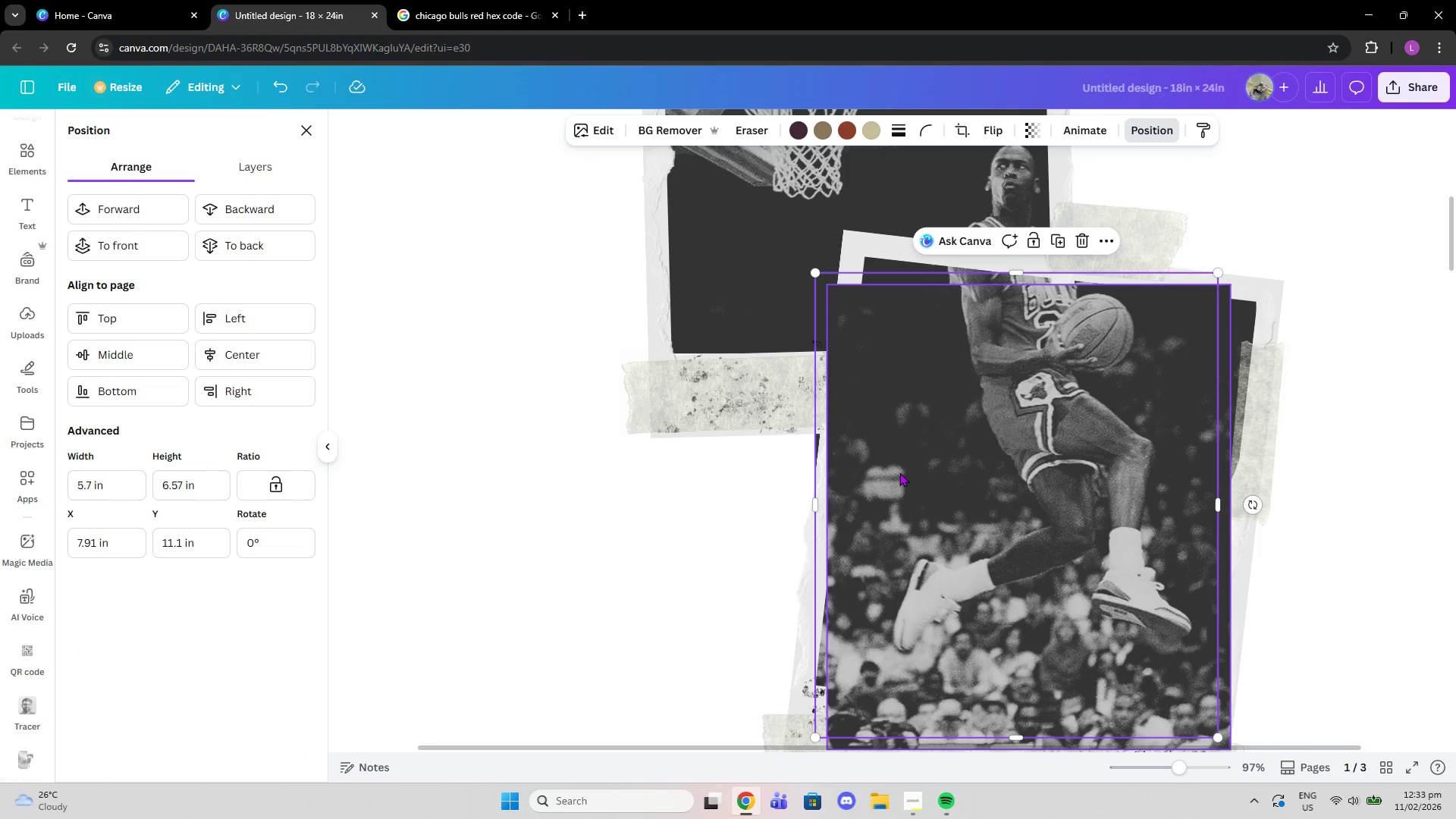 
left_click([965, 466])
 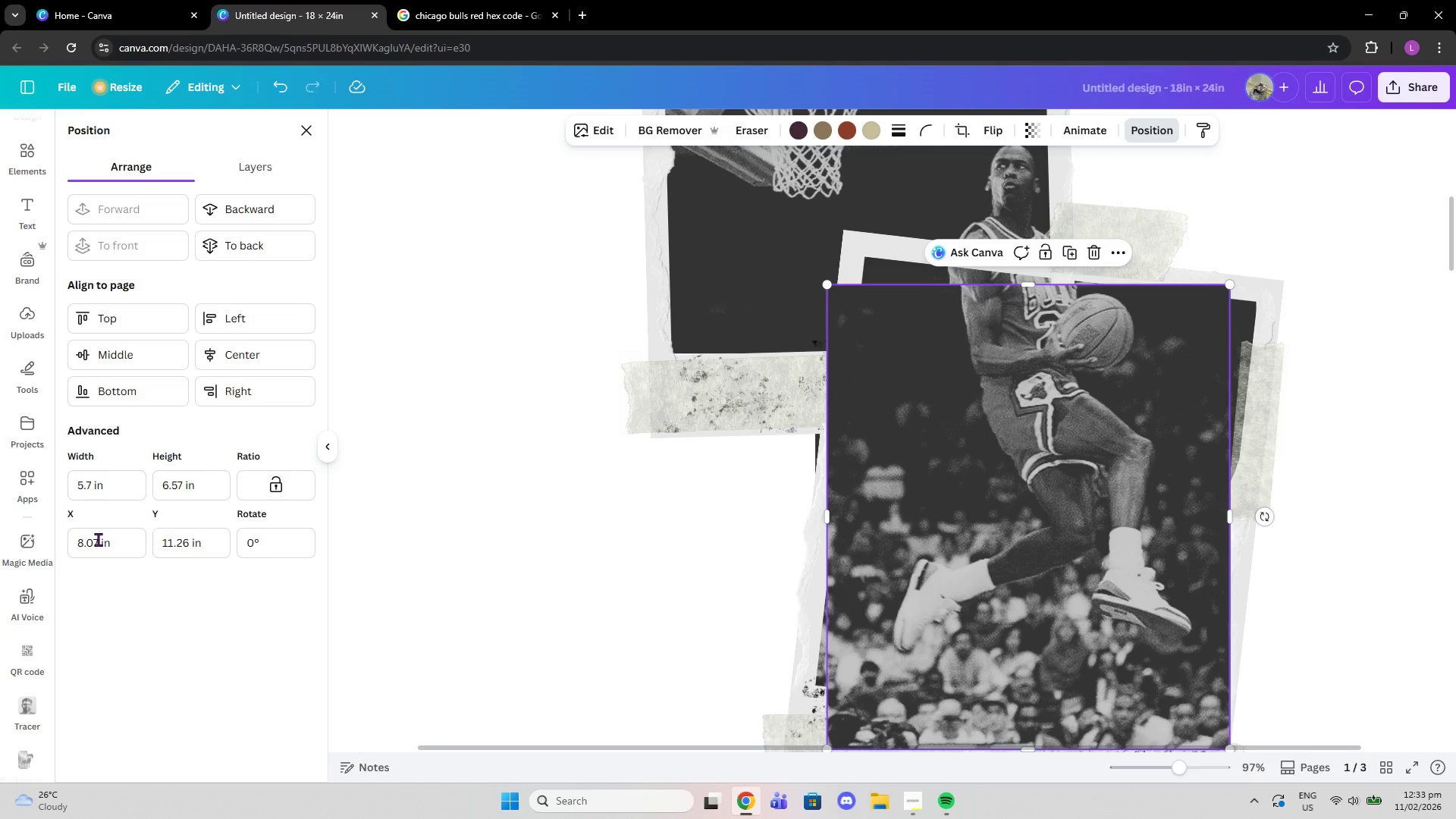 
left_click_drag(start_coordinate=[100, 542], to_coordinate=[0, 546])
 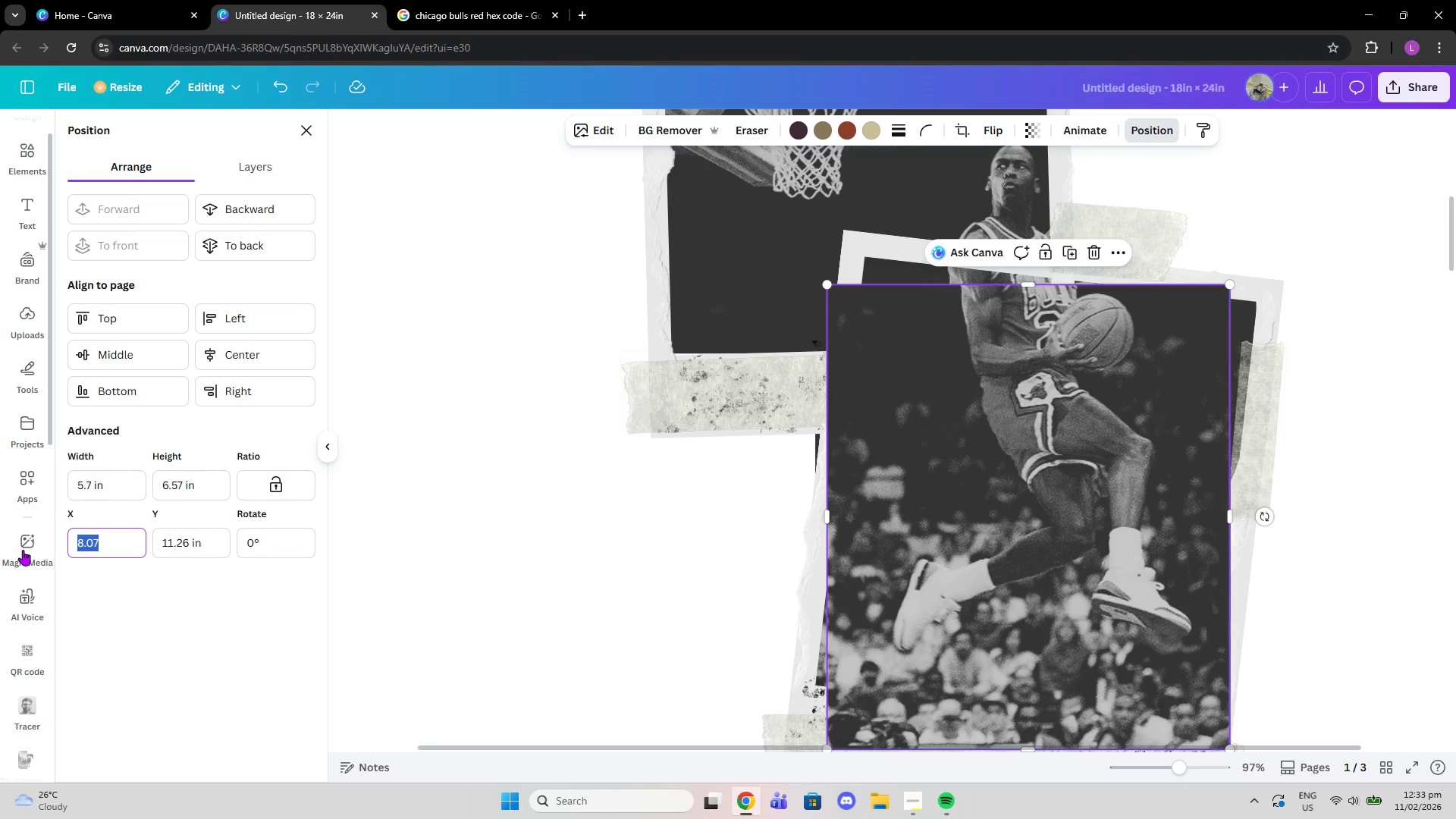 
type(7.91)
 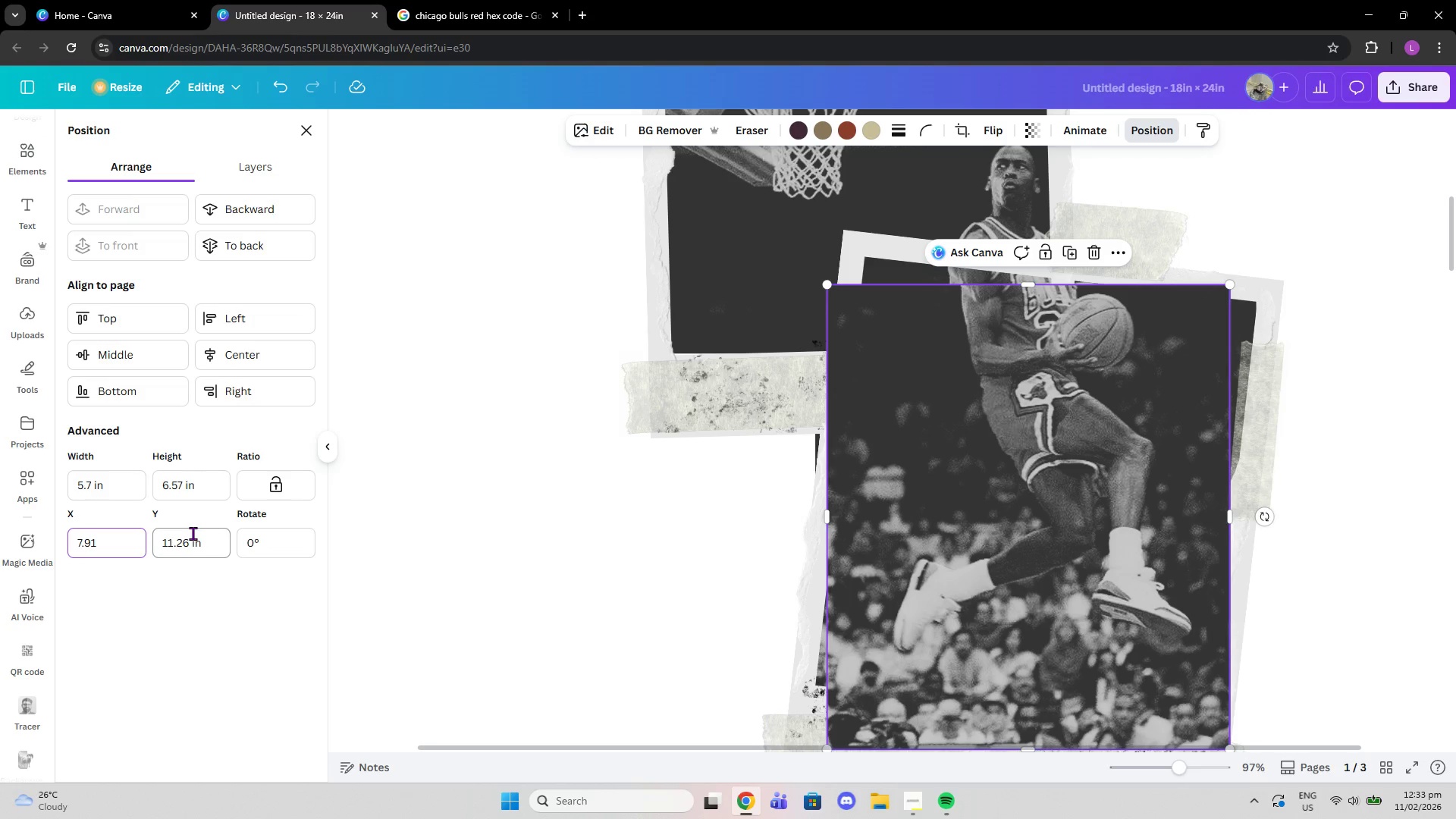 
left_click([185, 536])
 